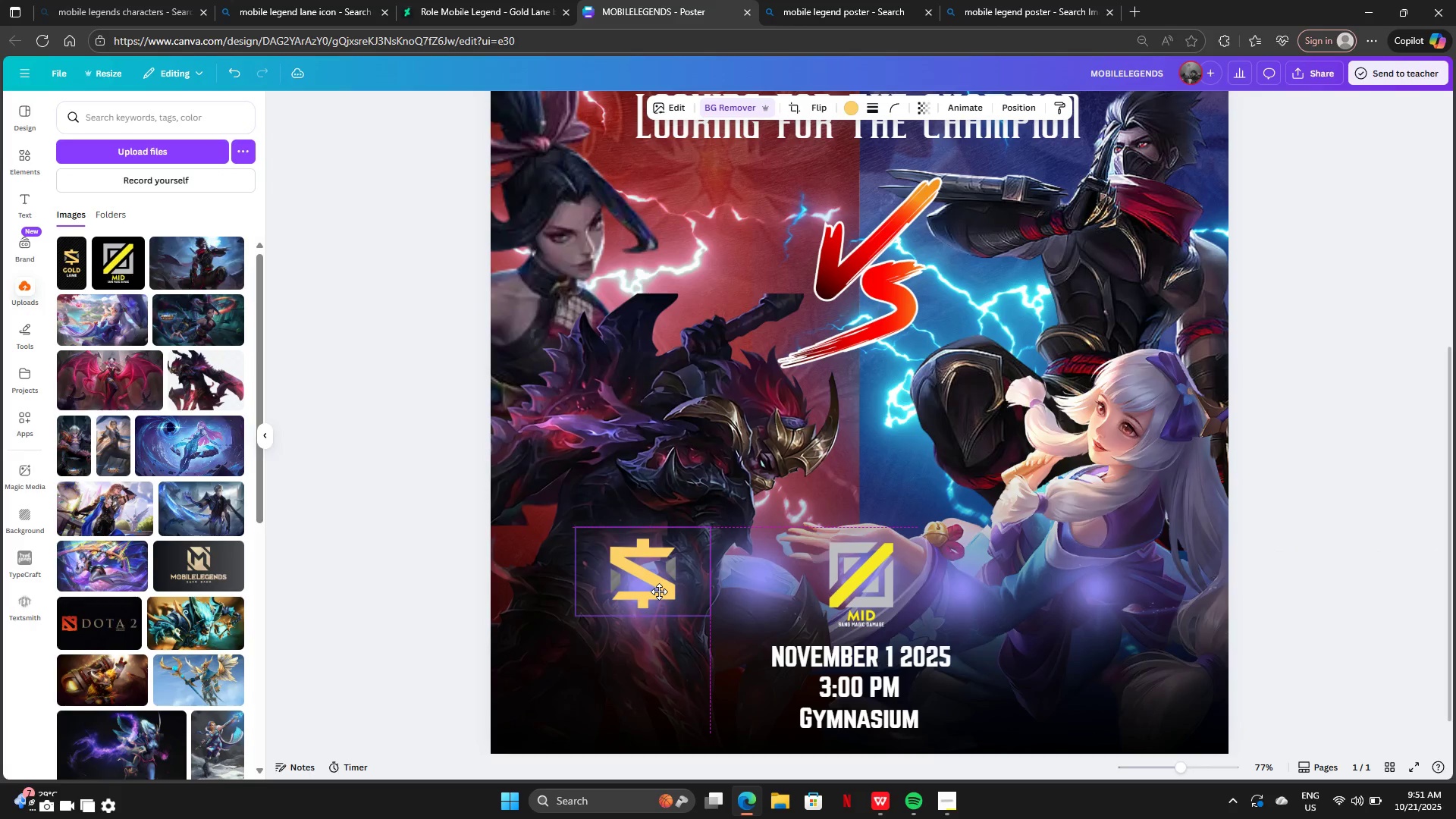 
left_click([843, 570])
 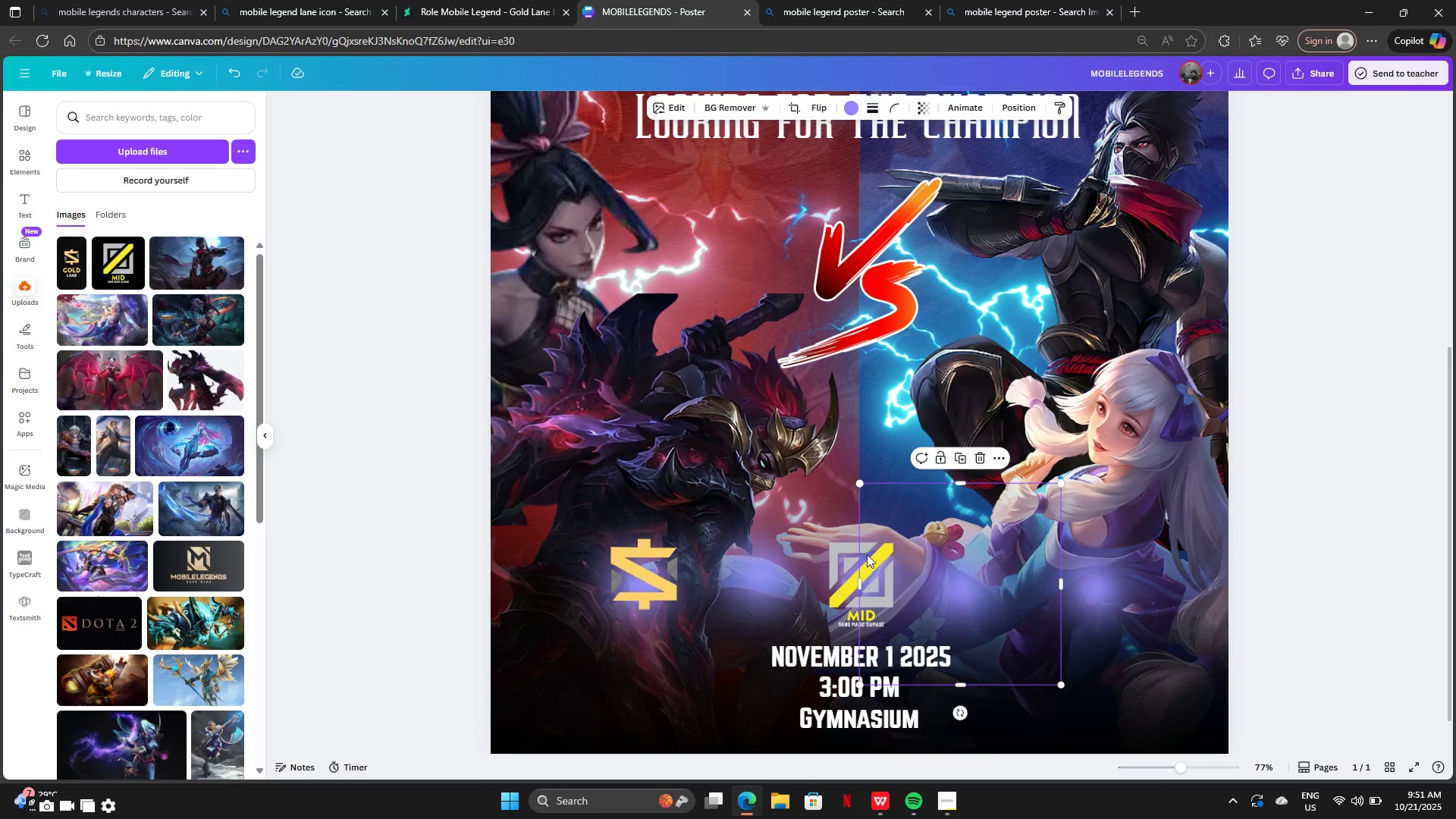 
double_click([862, 523])
 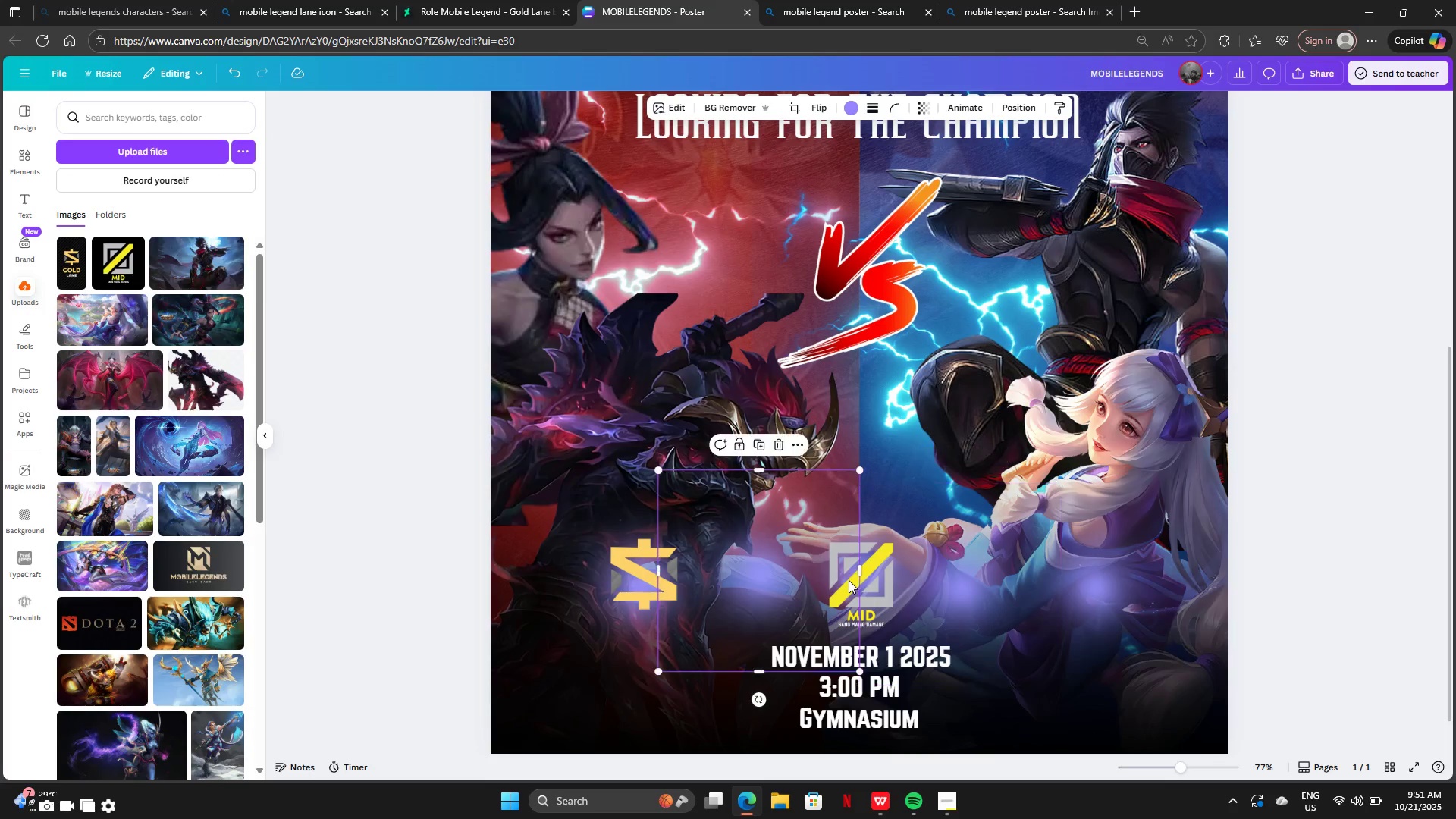 
triple_click([849, 580])
 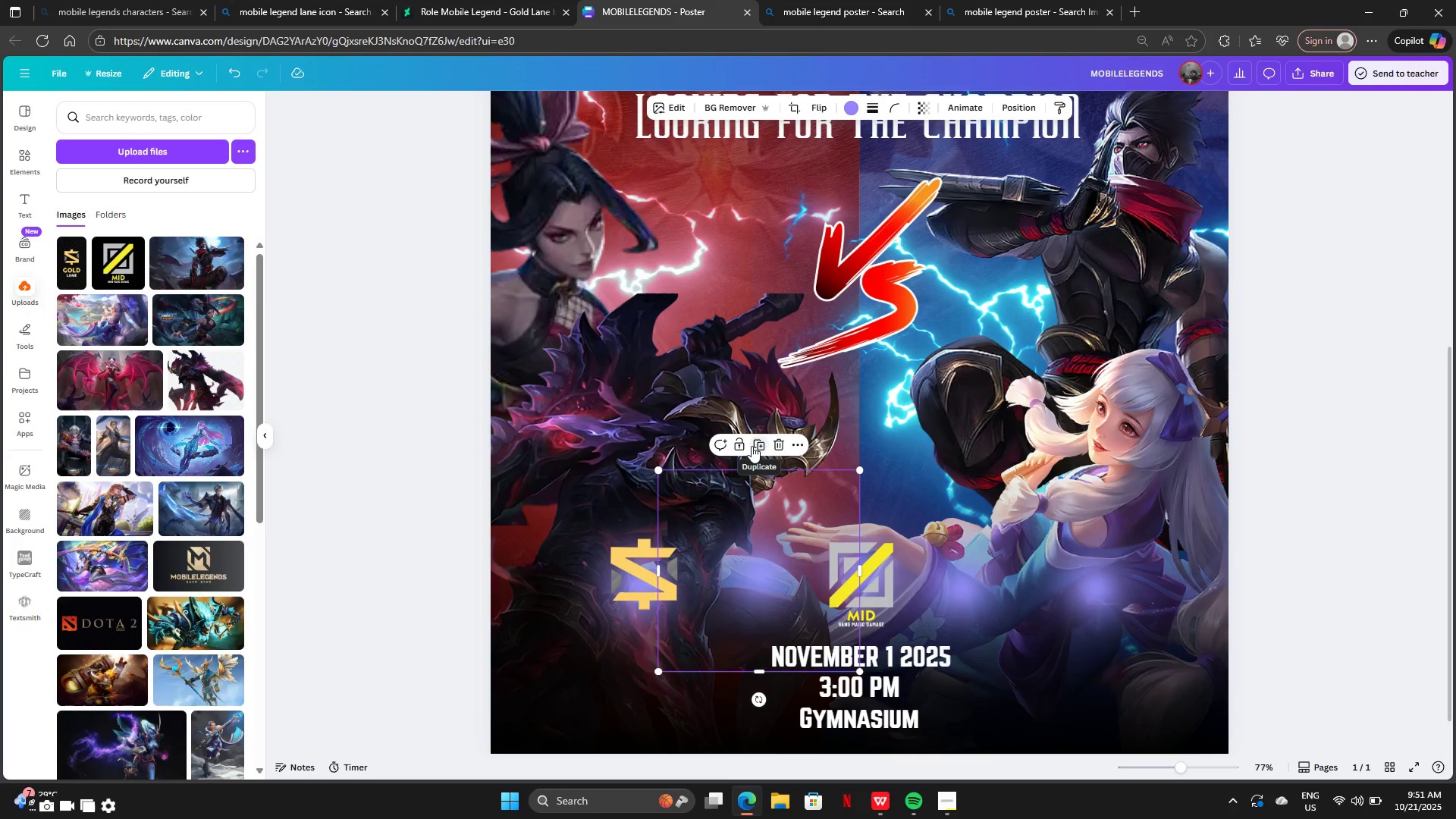 
left_click([748, 444])
 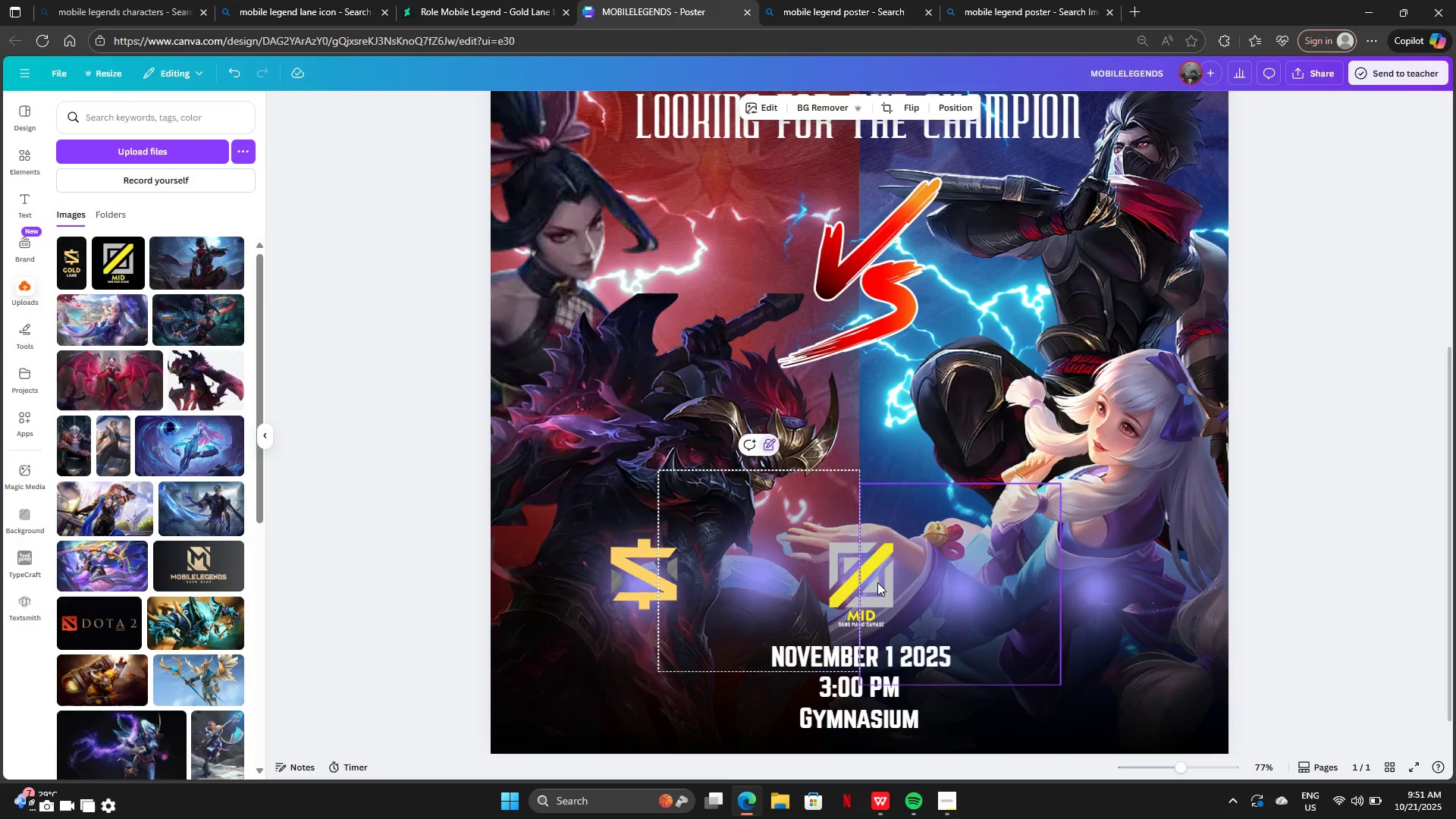 
left_click([877, 582])
 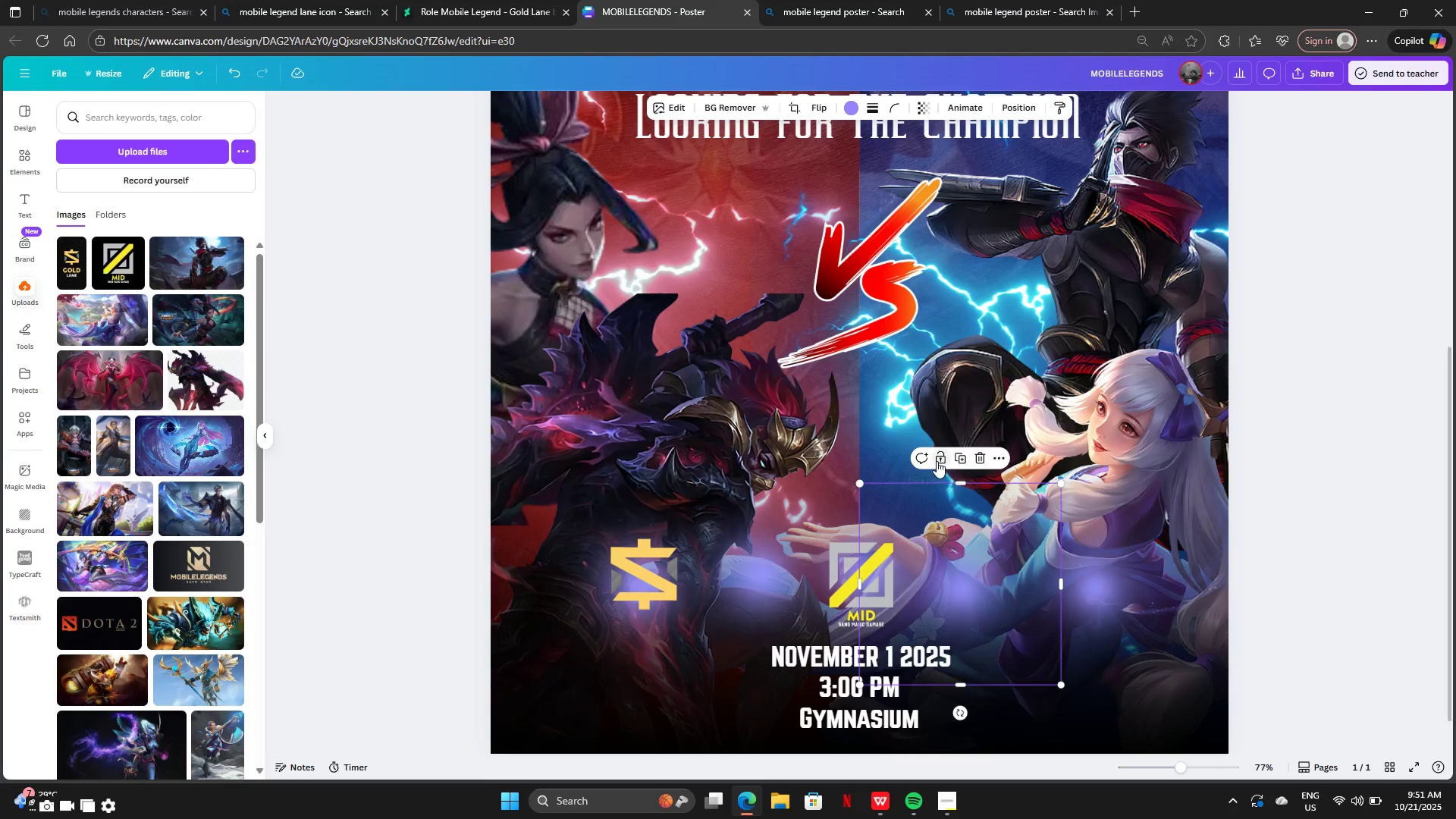 
left_click([941, 459])
 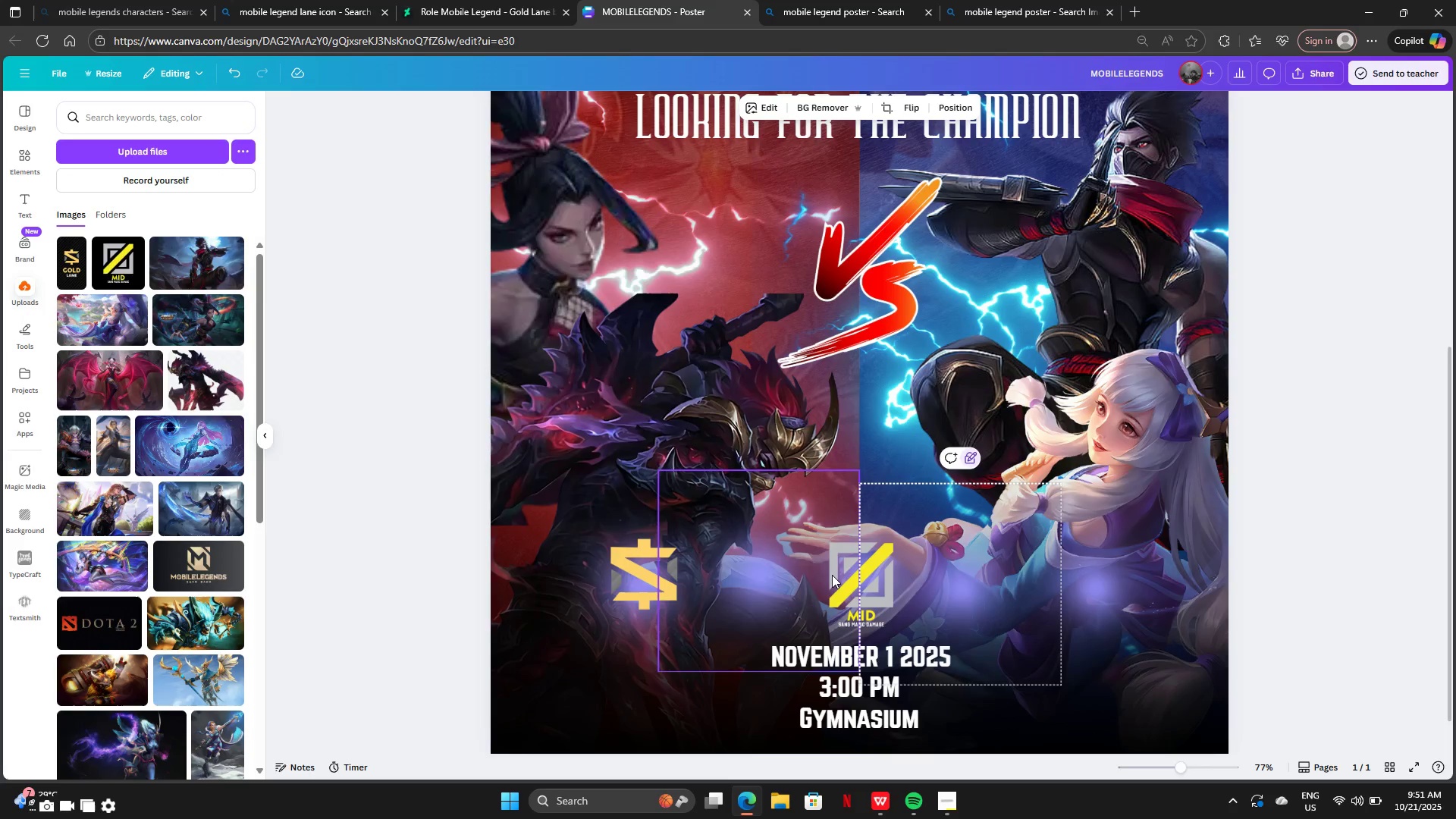 
left_click([832, 575])
 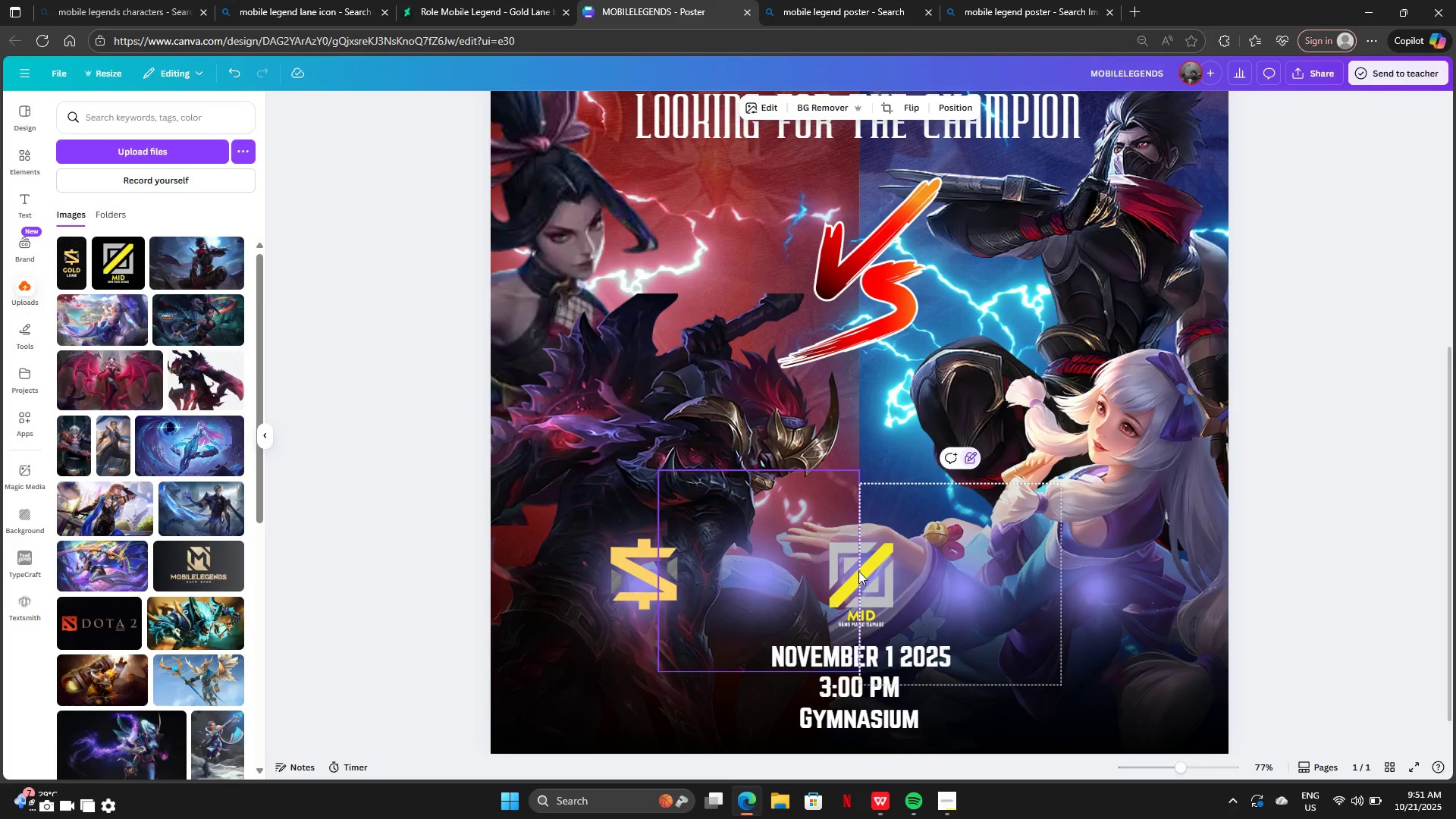 
double_click([858, 571])
 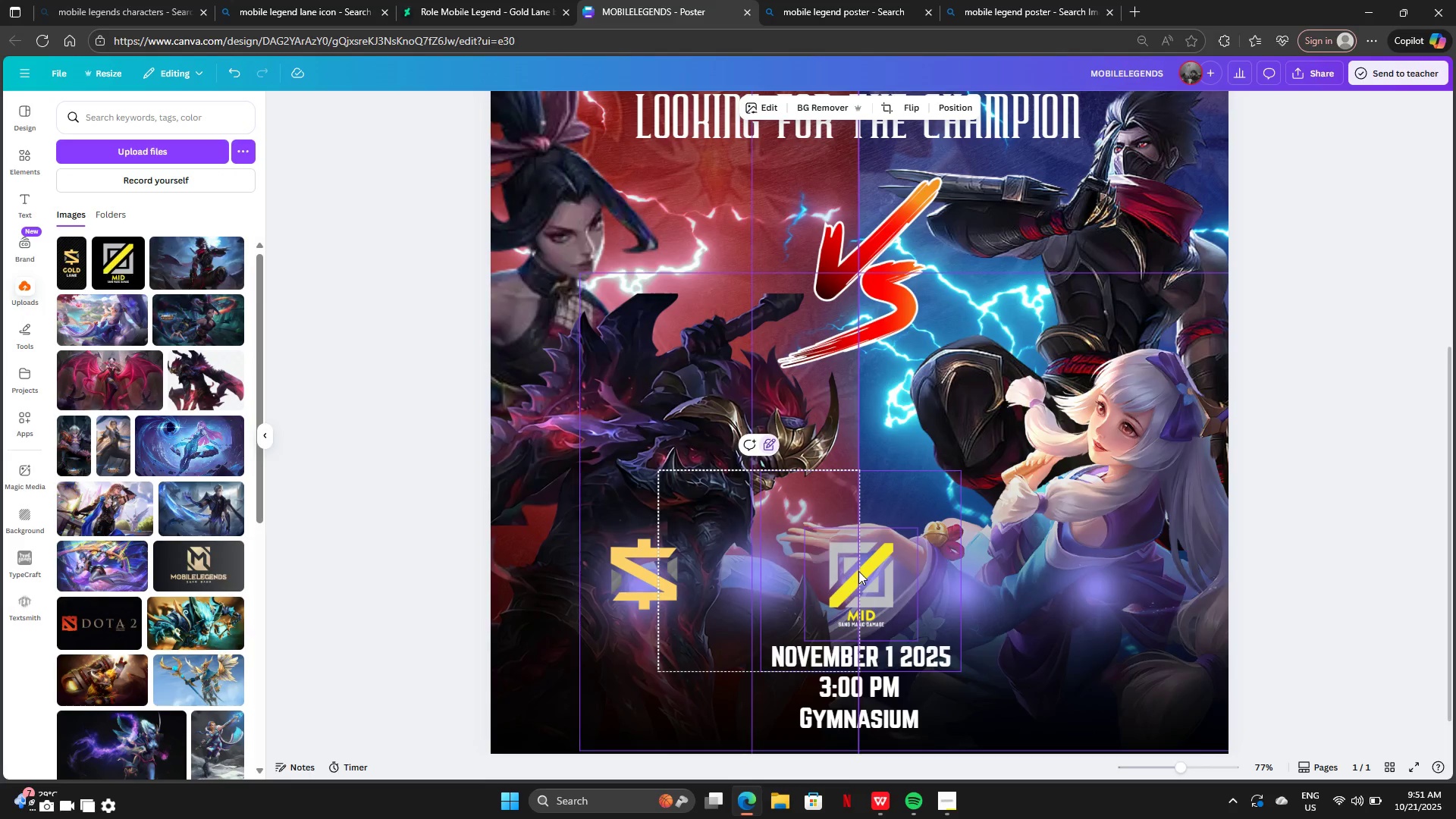 
triple_click([858, 571])
 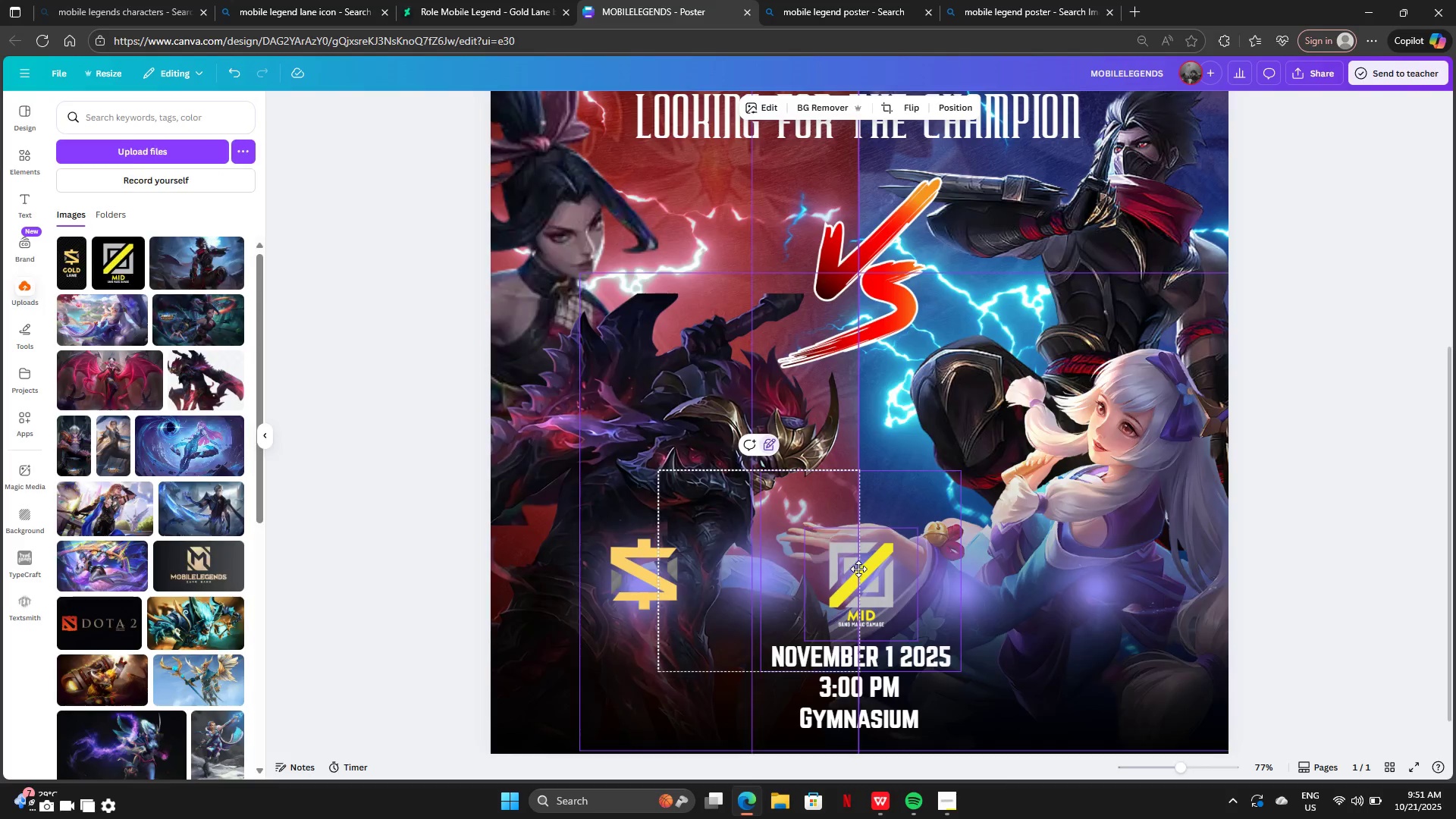 
triple_click([858, 570])
 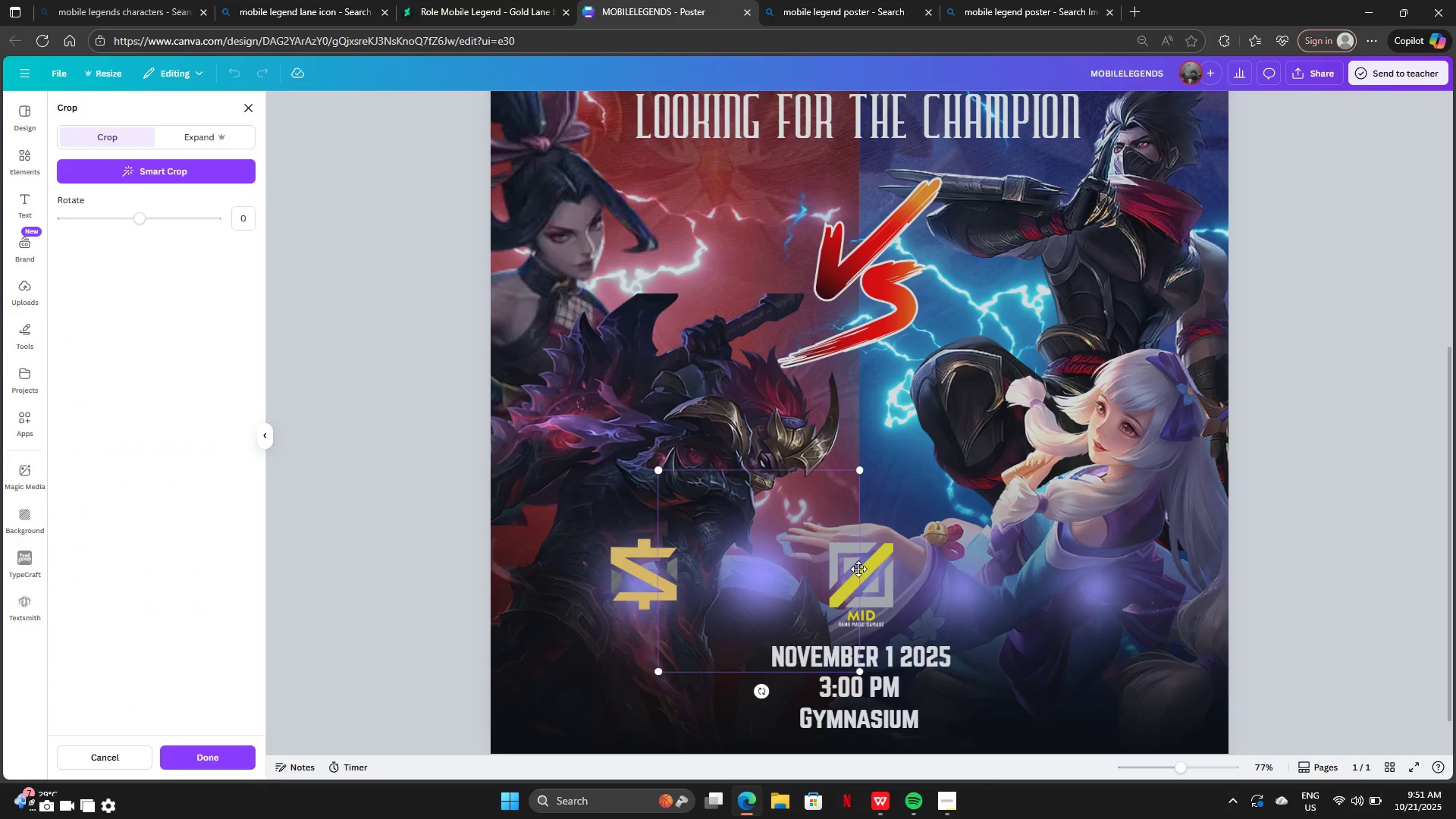 
triple_click([858, 569])
 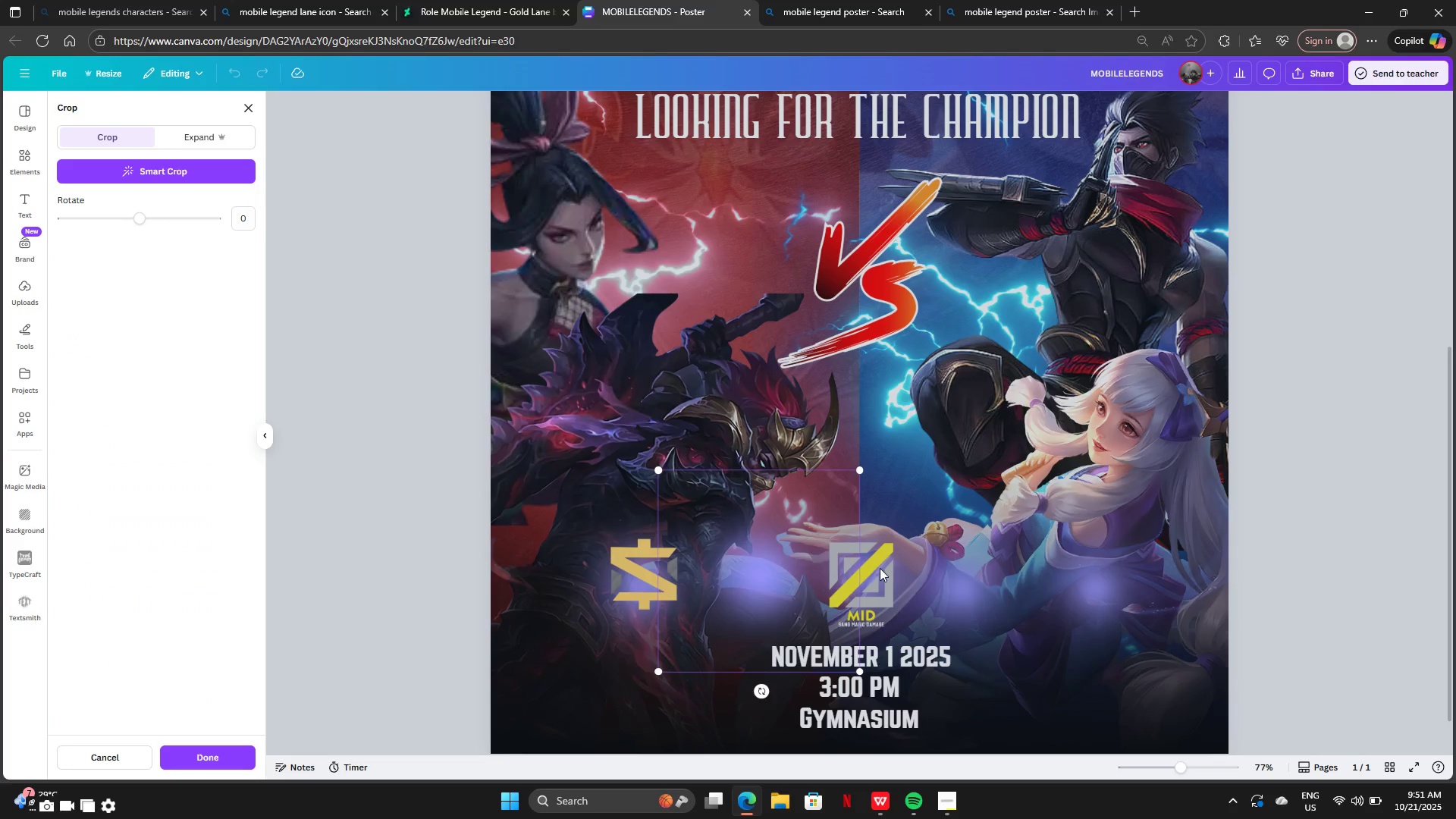 
double_click([880, 568])
 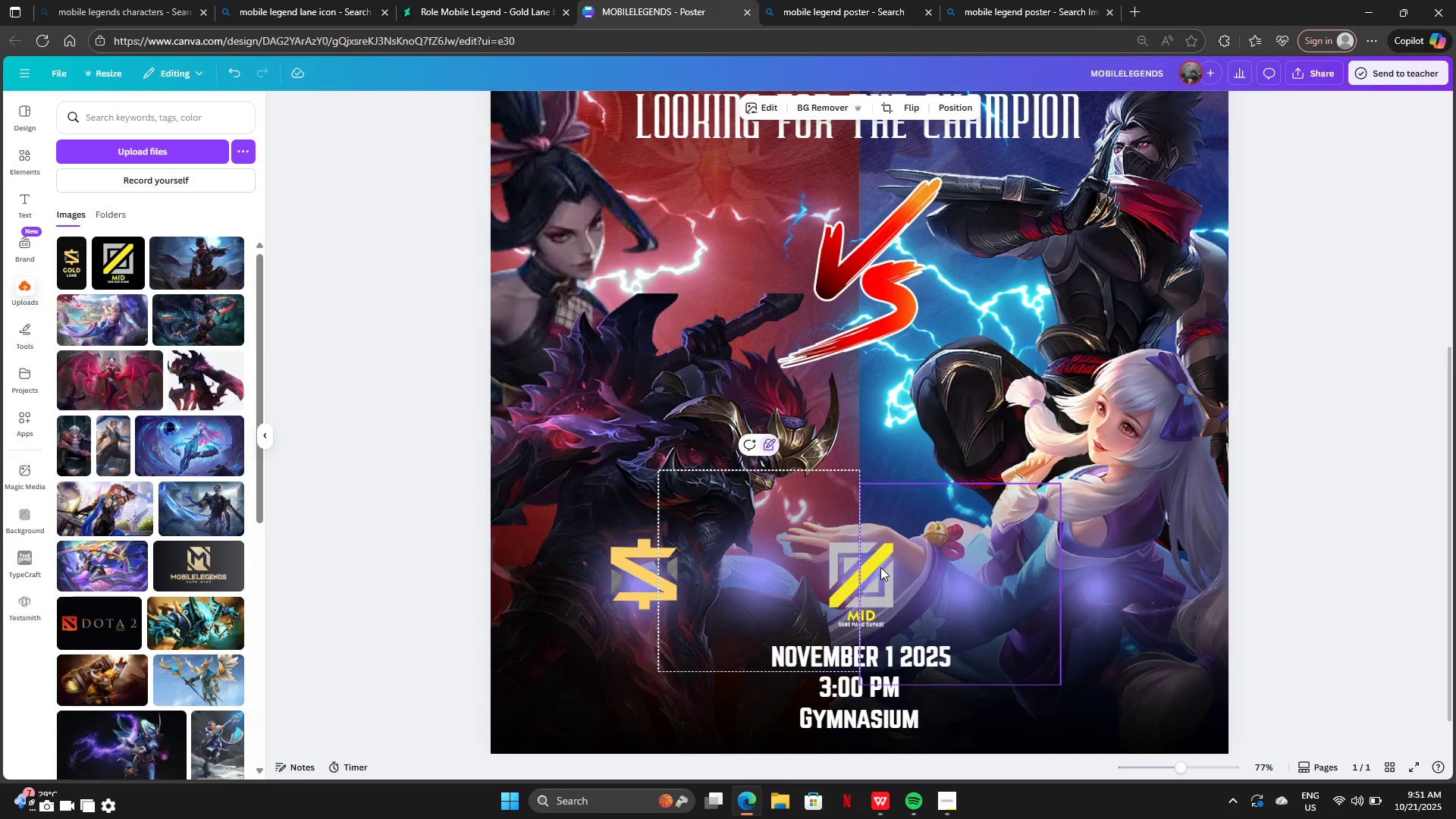 
left_click([880, 567])
 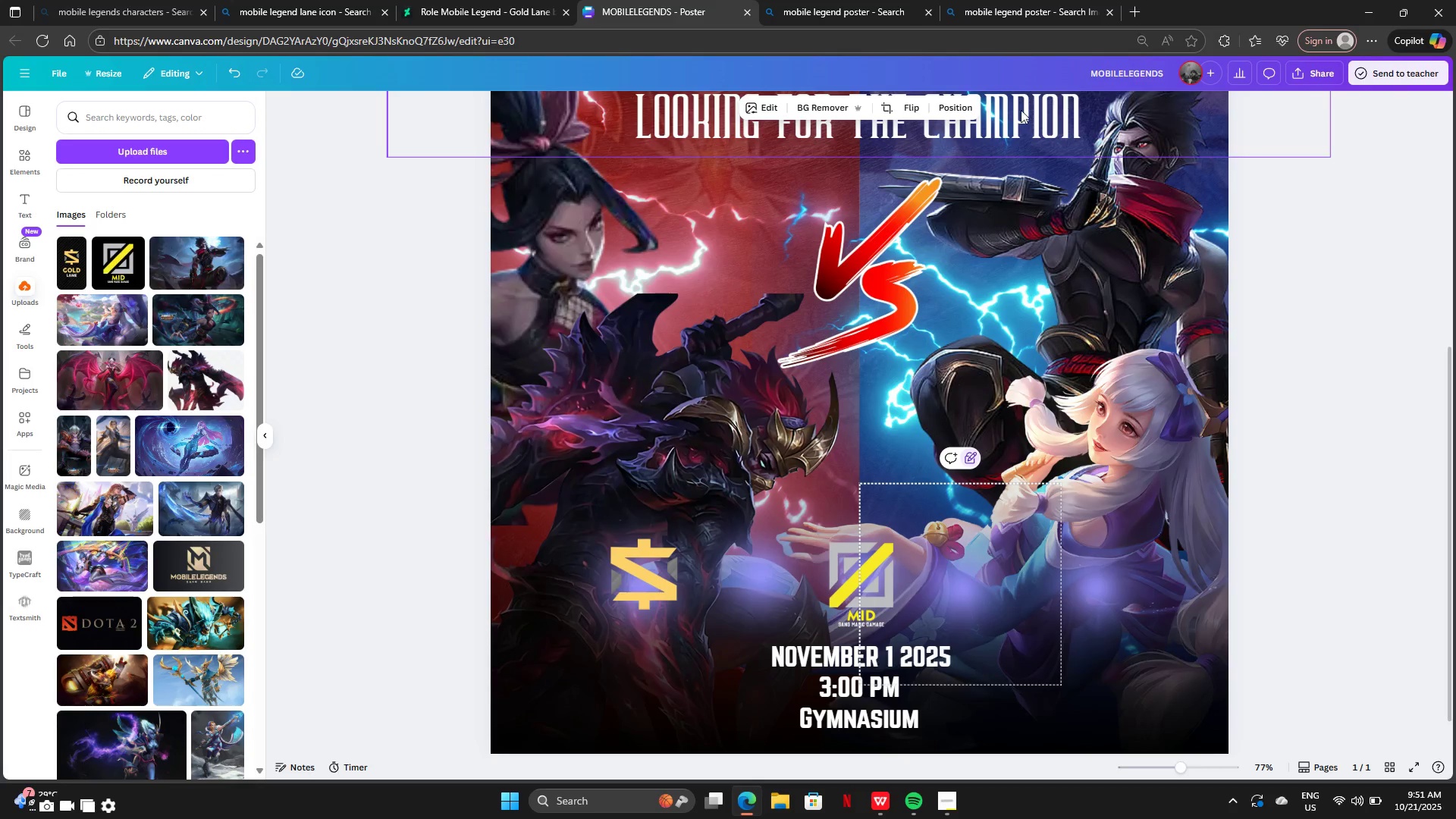 
left_click([959, 109])
 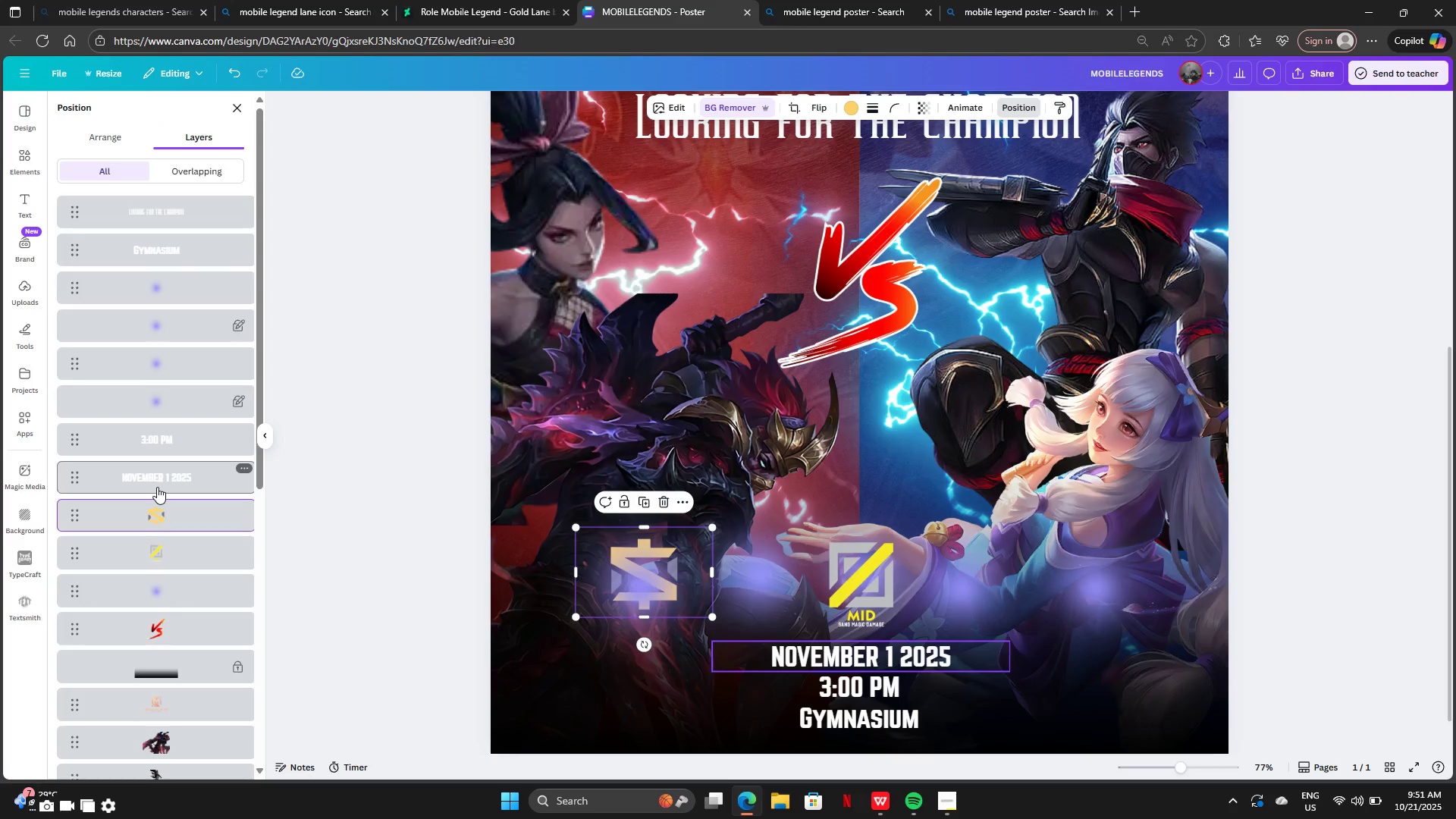 
wait(9.25)
 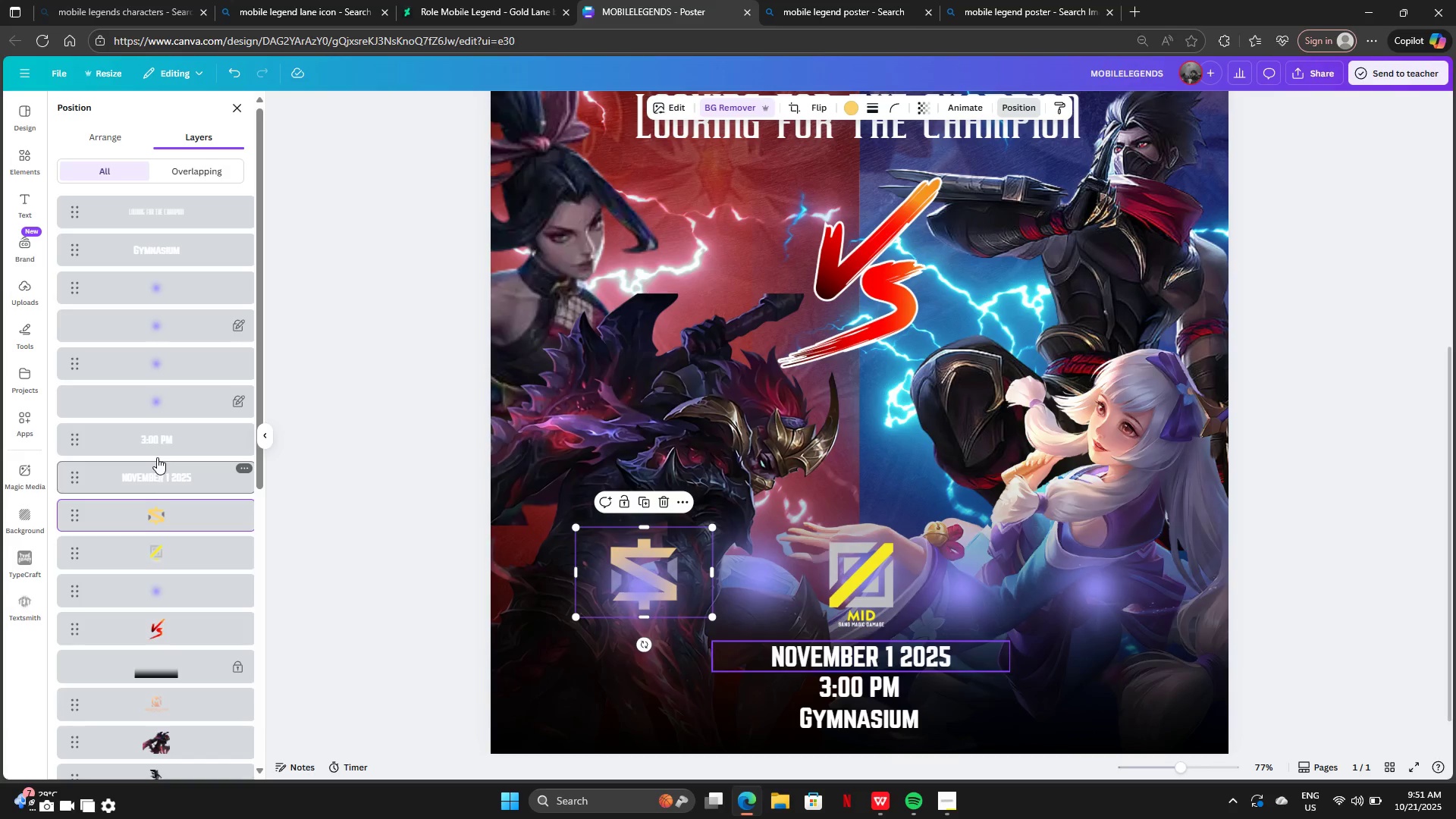 
key(Control+Z)
 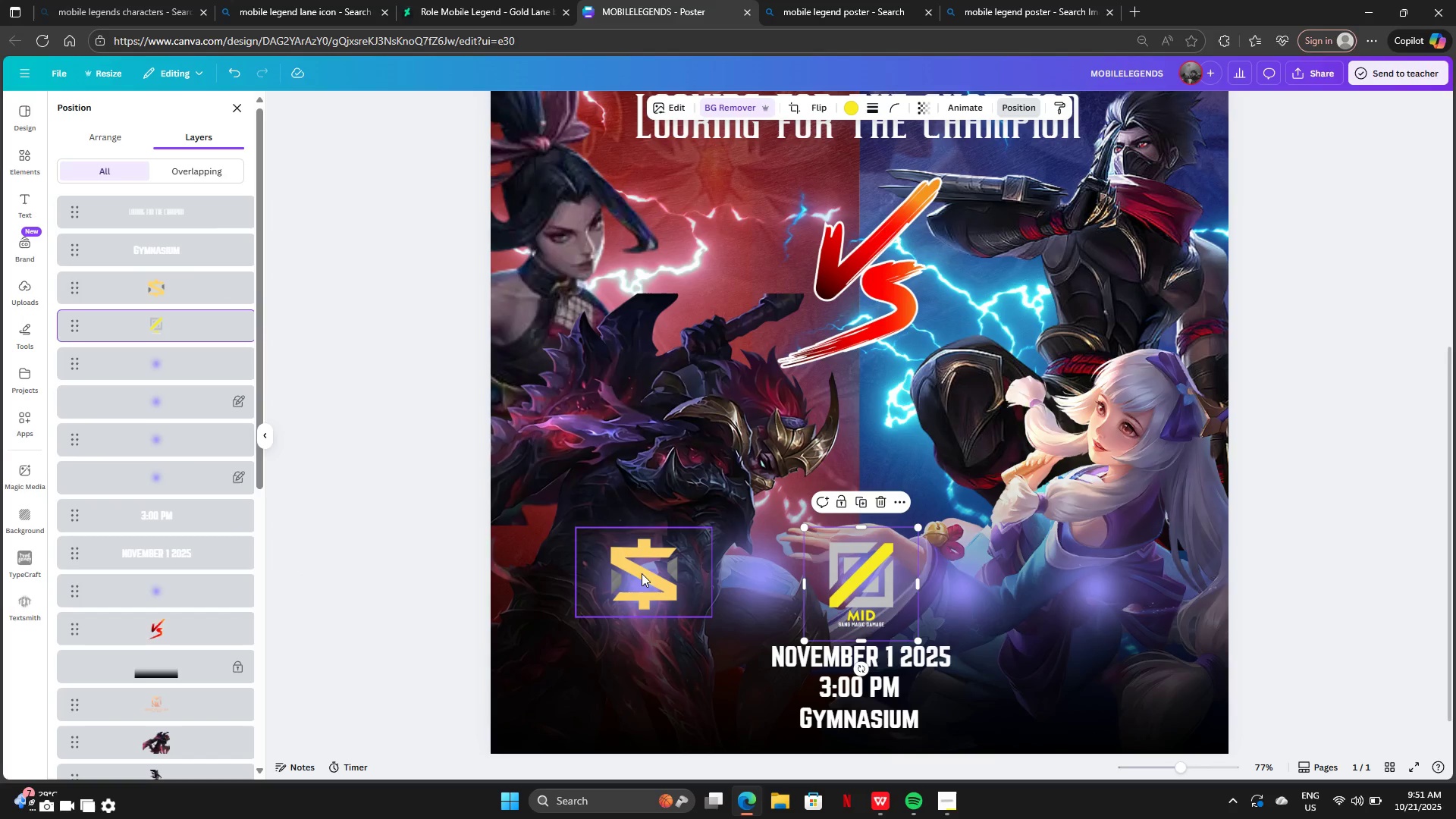 
wait(5.27)
 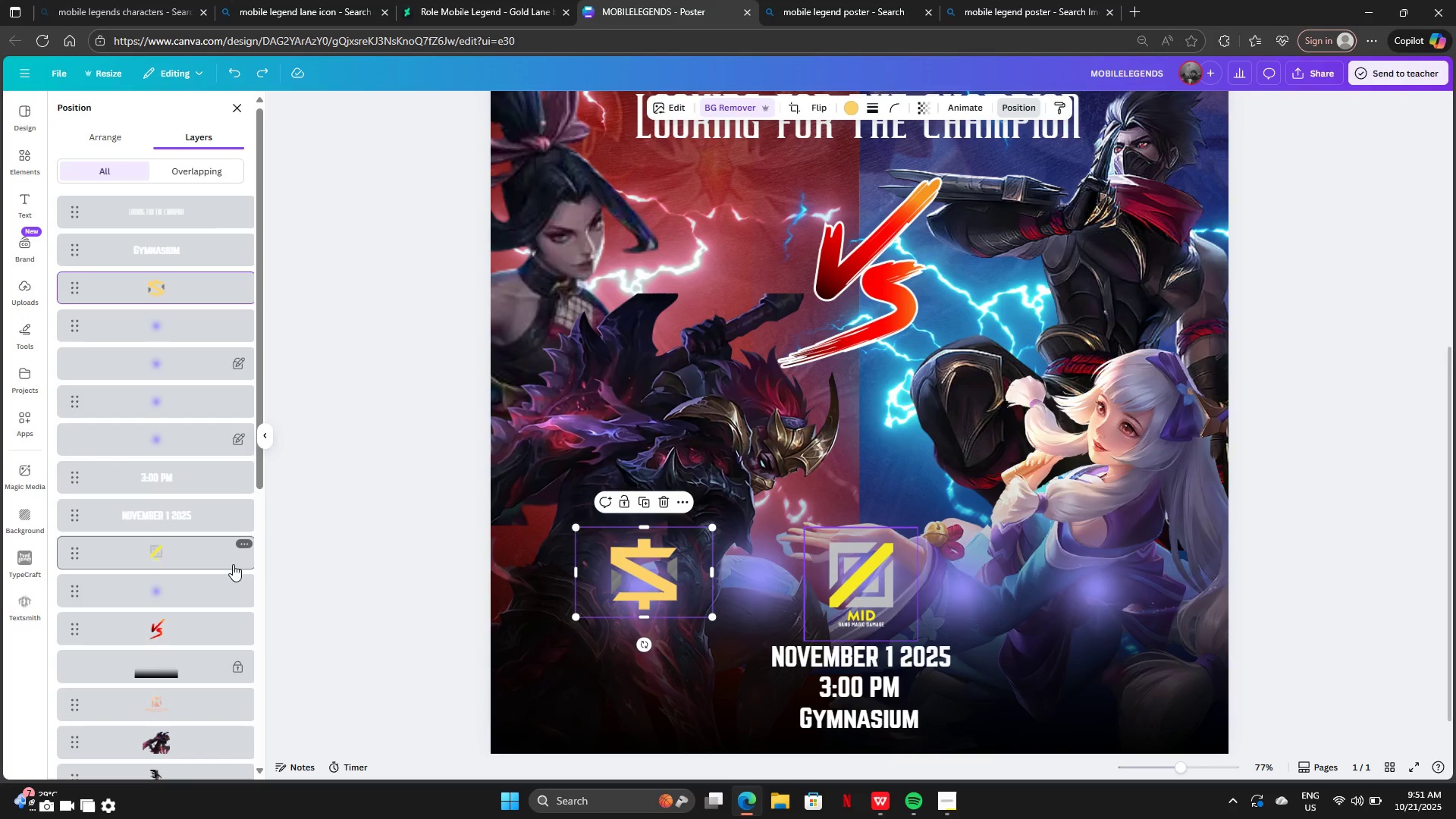 
left_click([852, 582])
 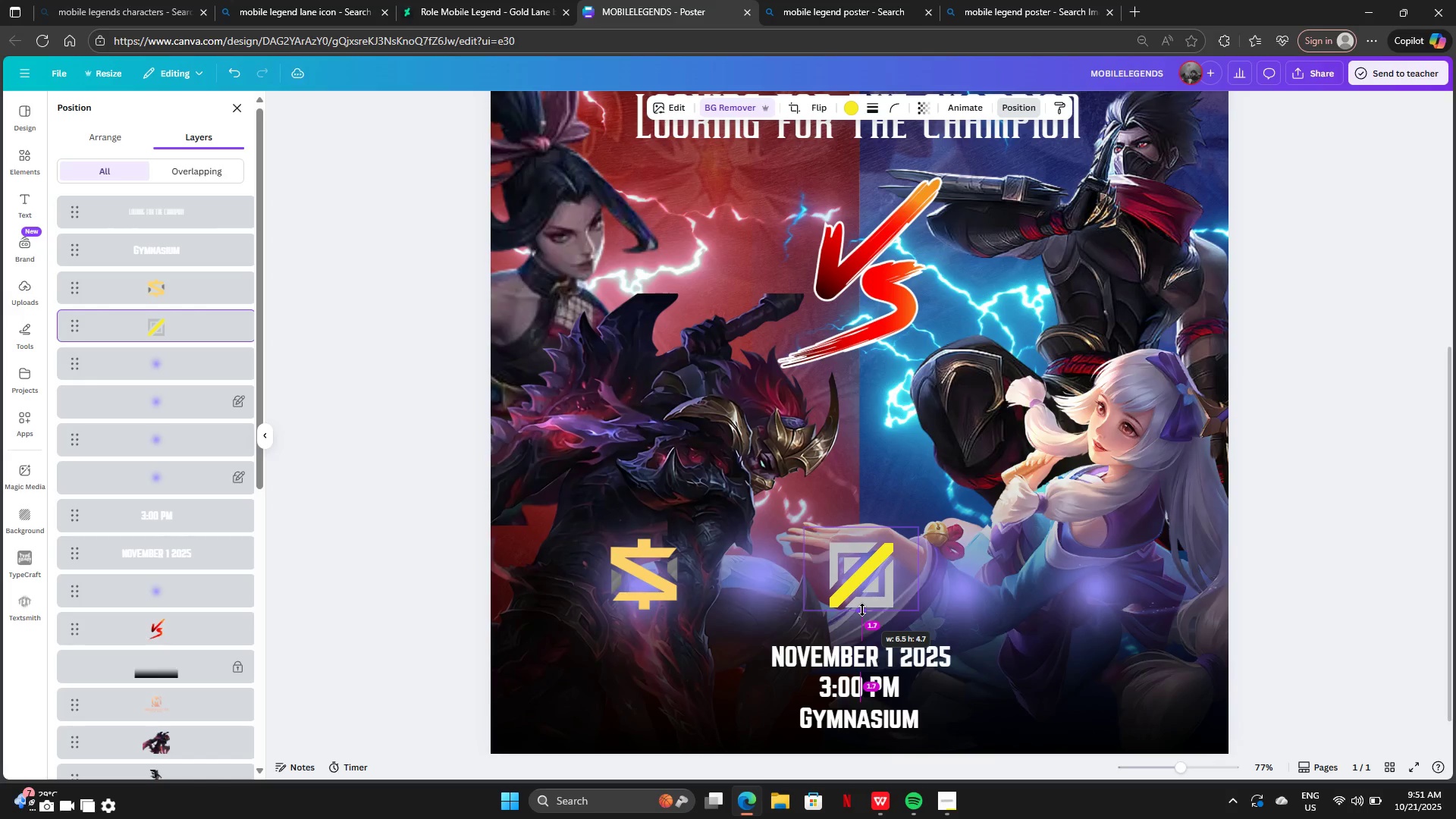 
left_click([737, 582])
 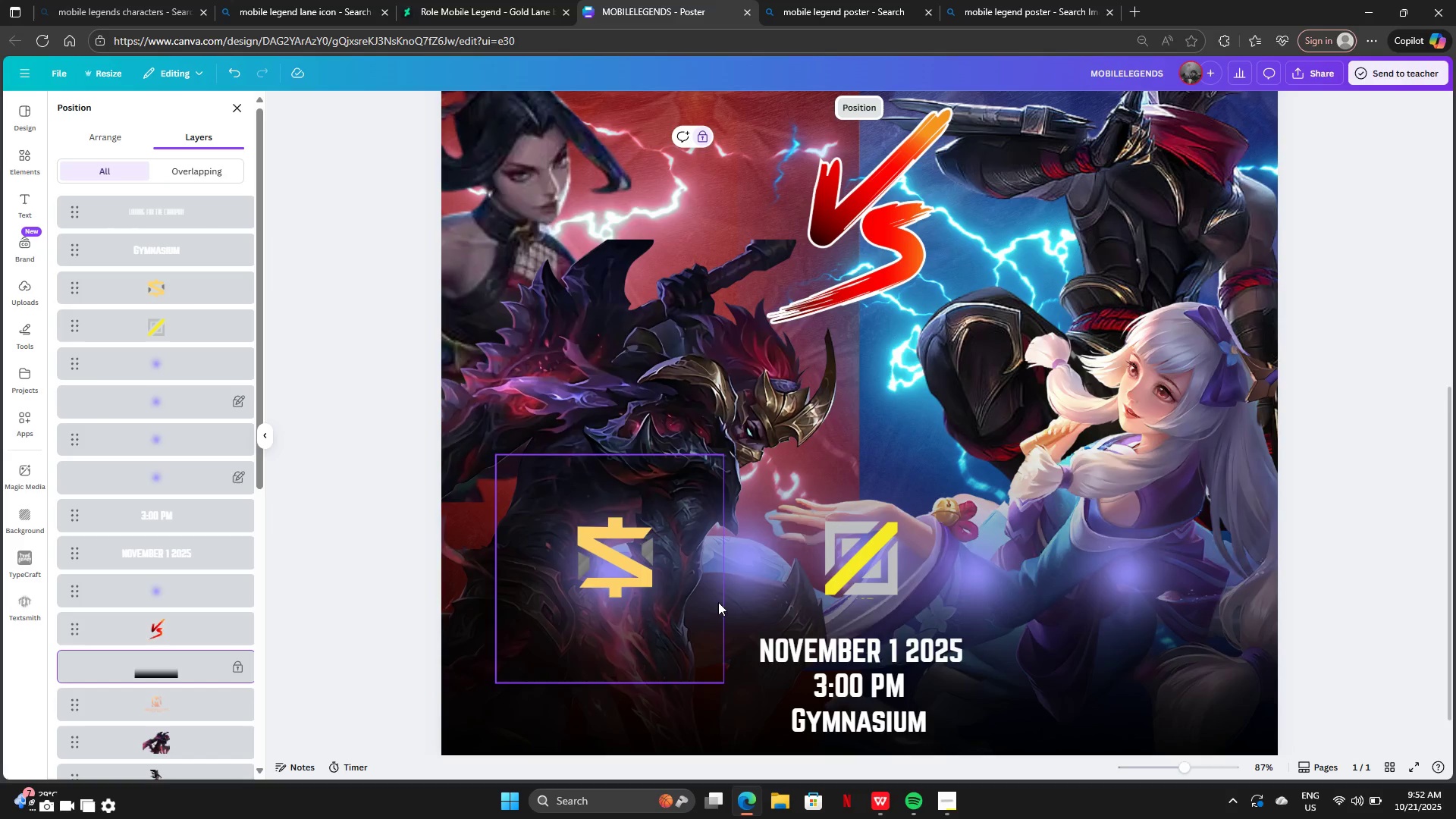 
wait(8.38)
 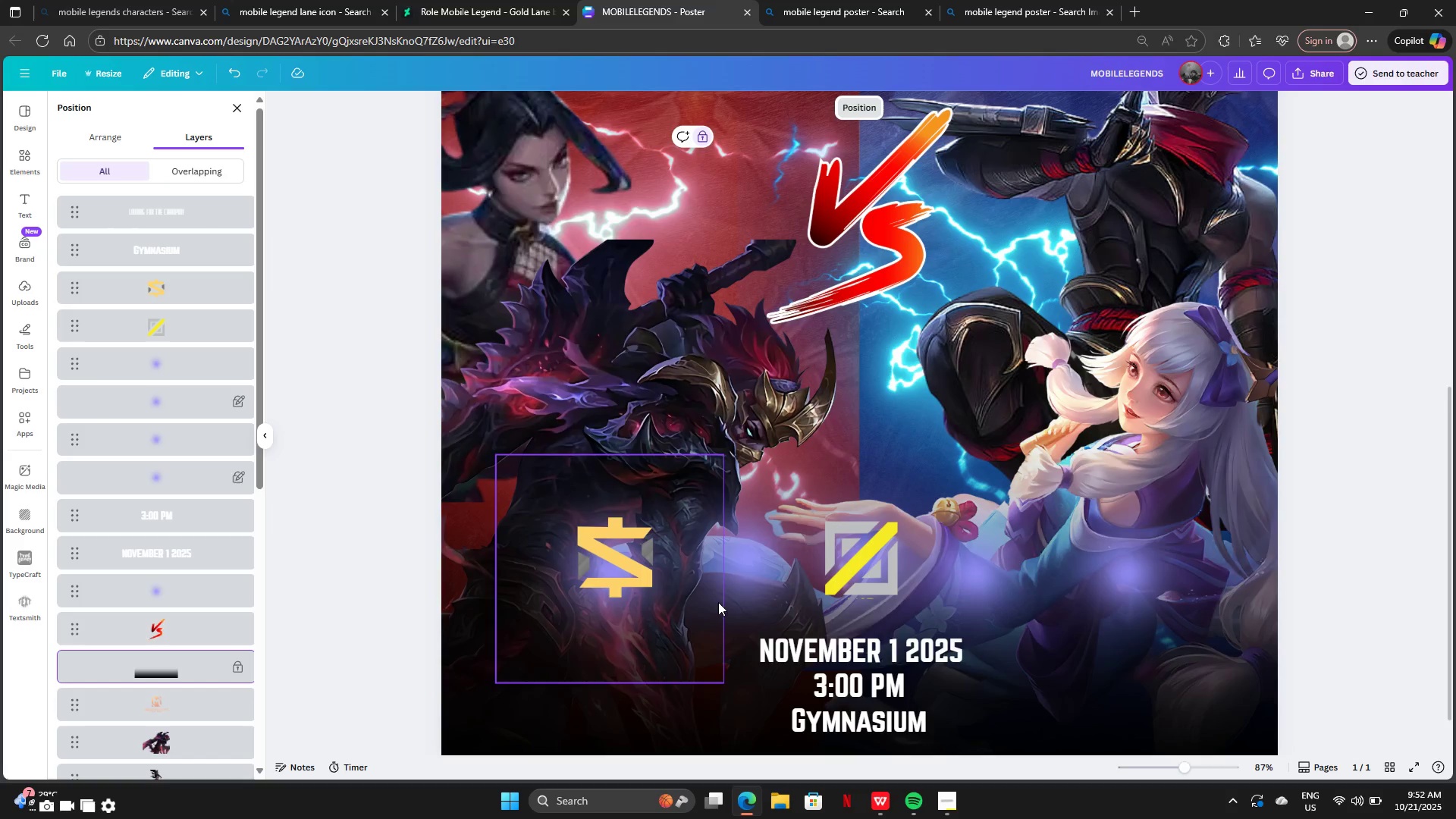 
left_click([441, 15])
 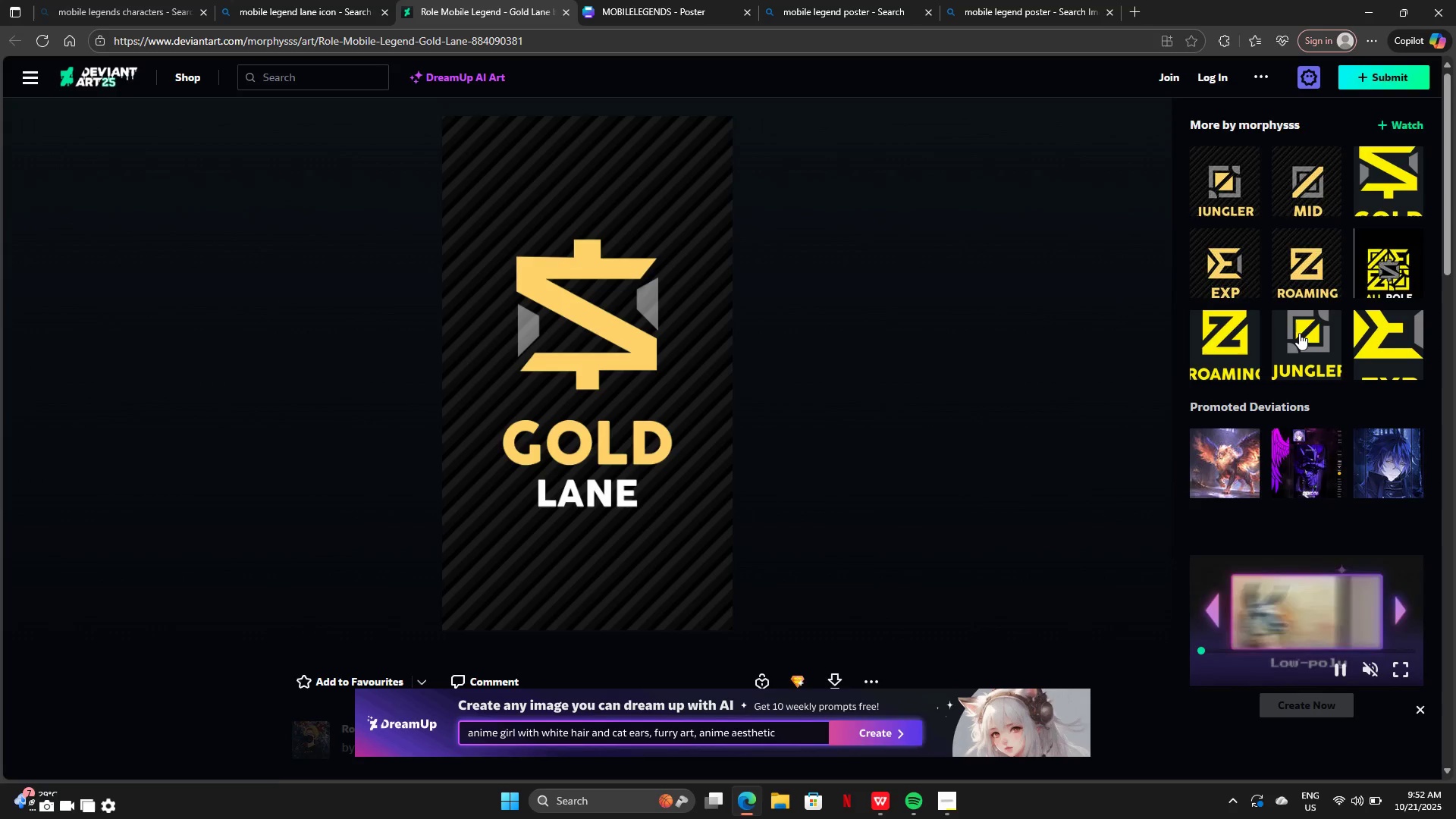 
left_click([1298, 347])
 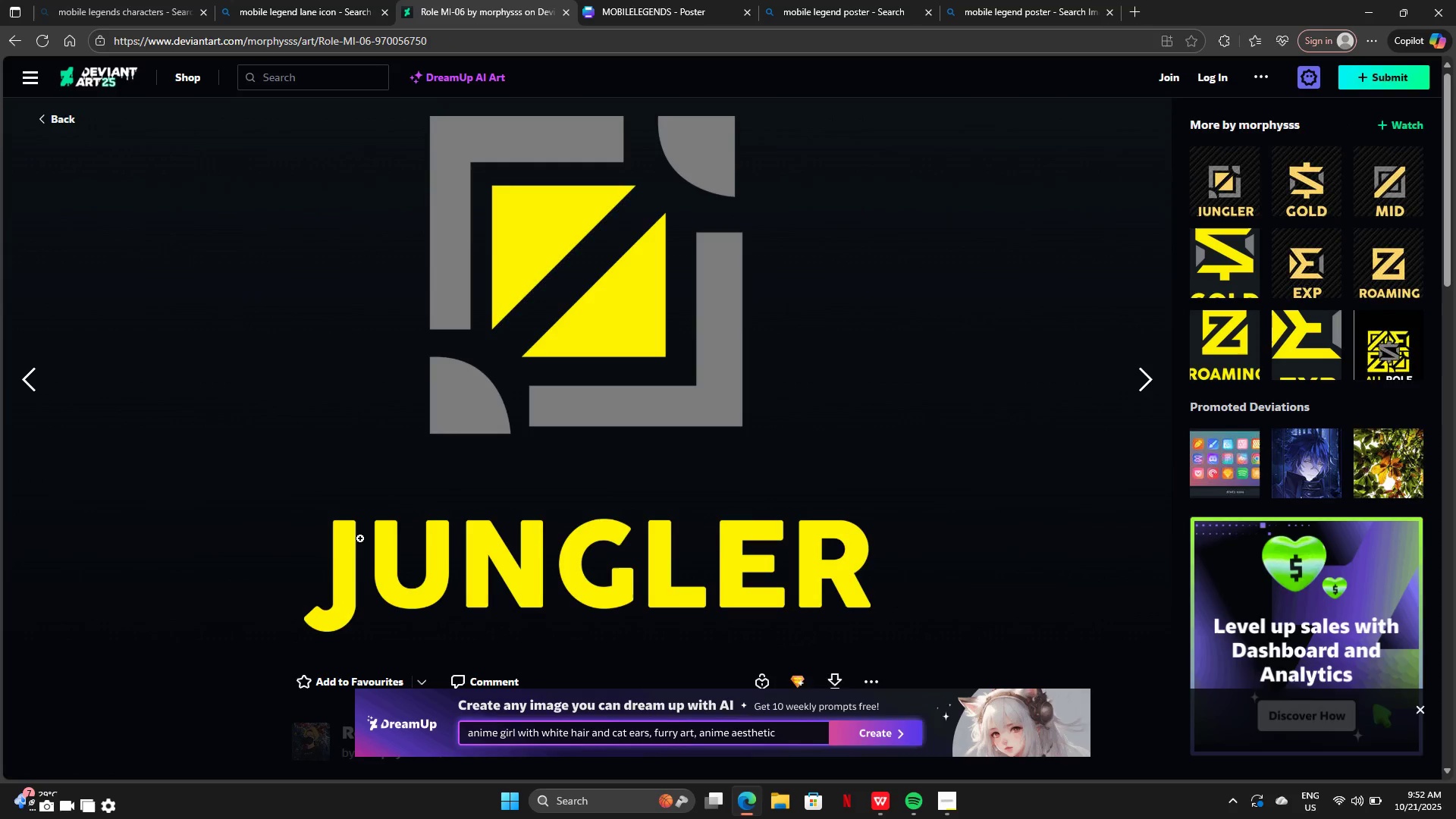 
right_click([497, 331])
 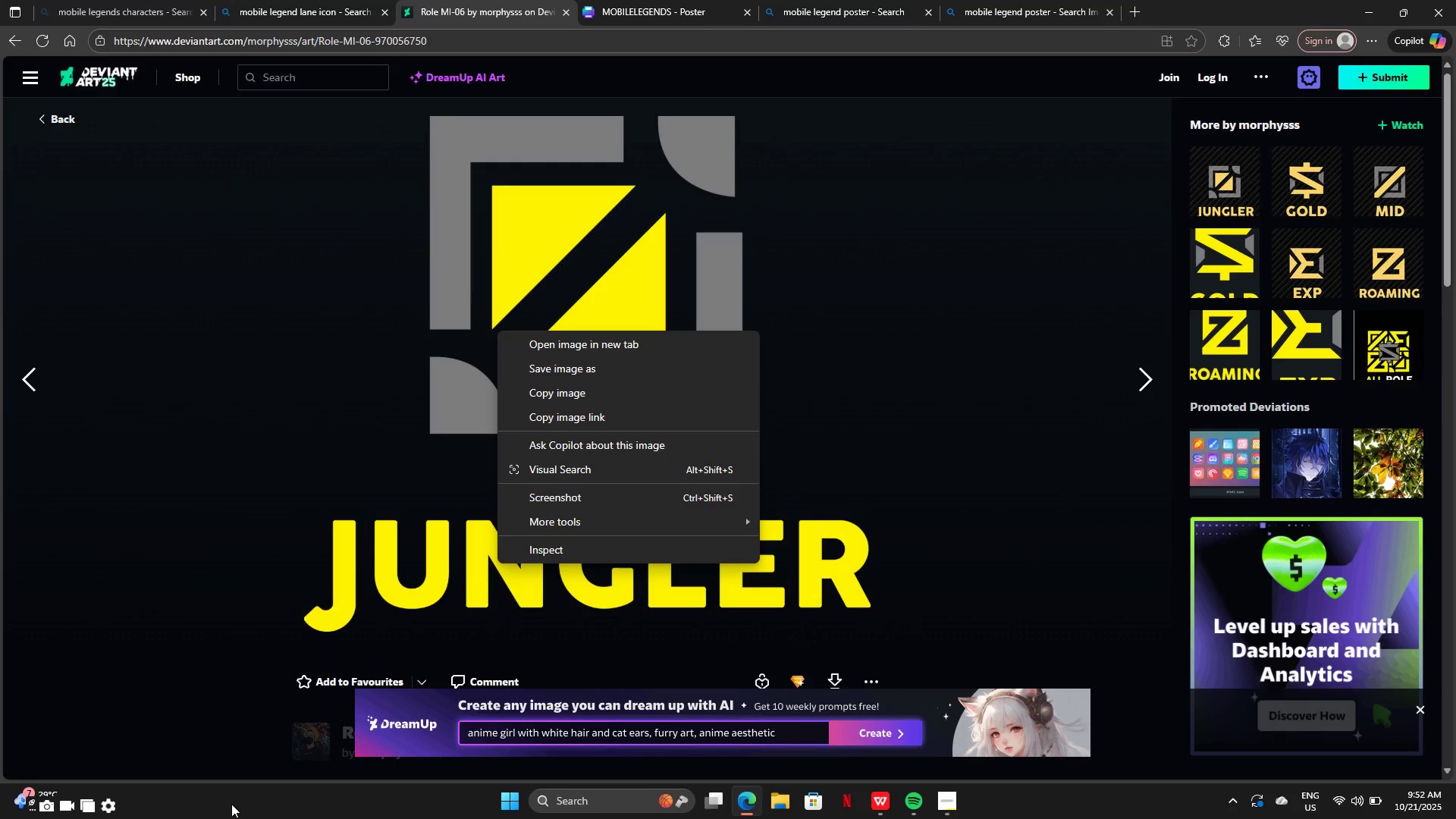 
mouse_move([51, 792])
 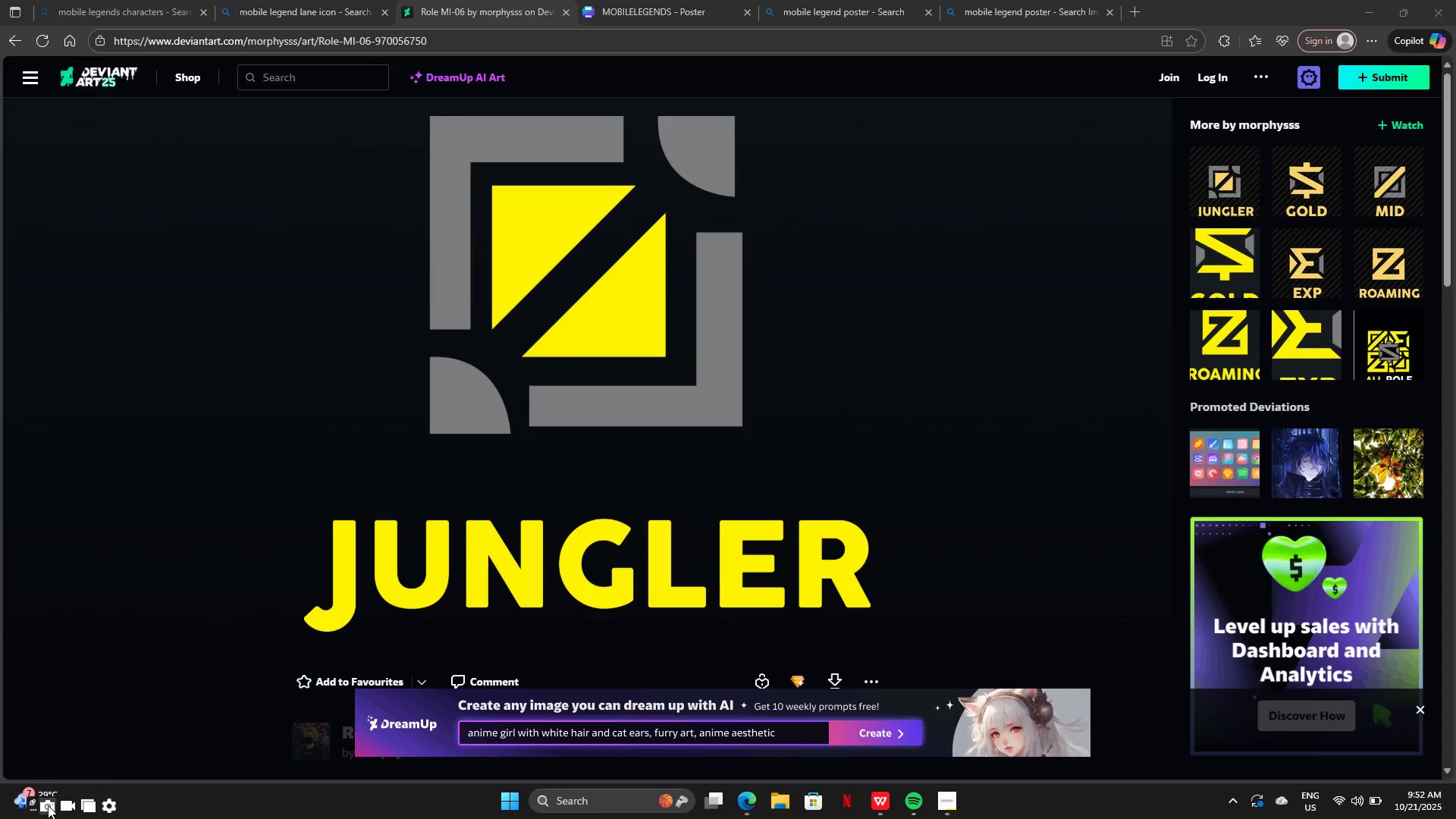 
left_click([47, 806])
 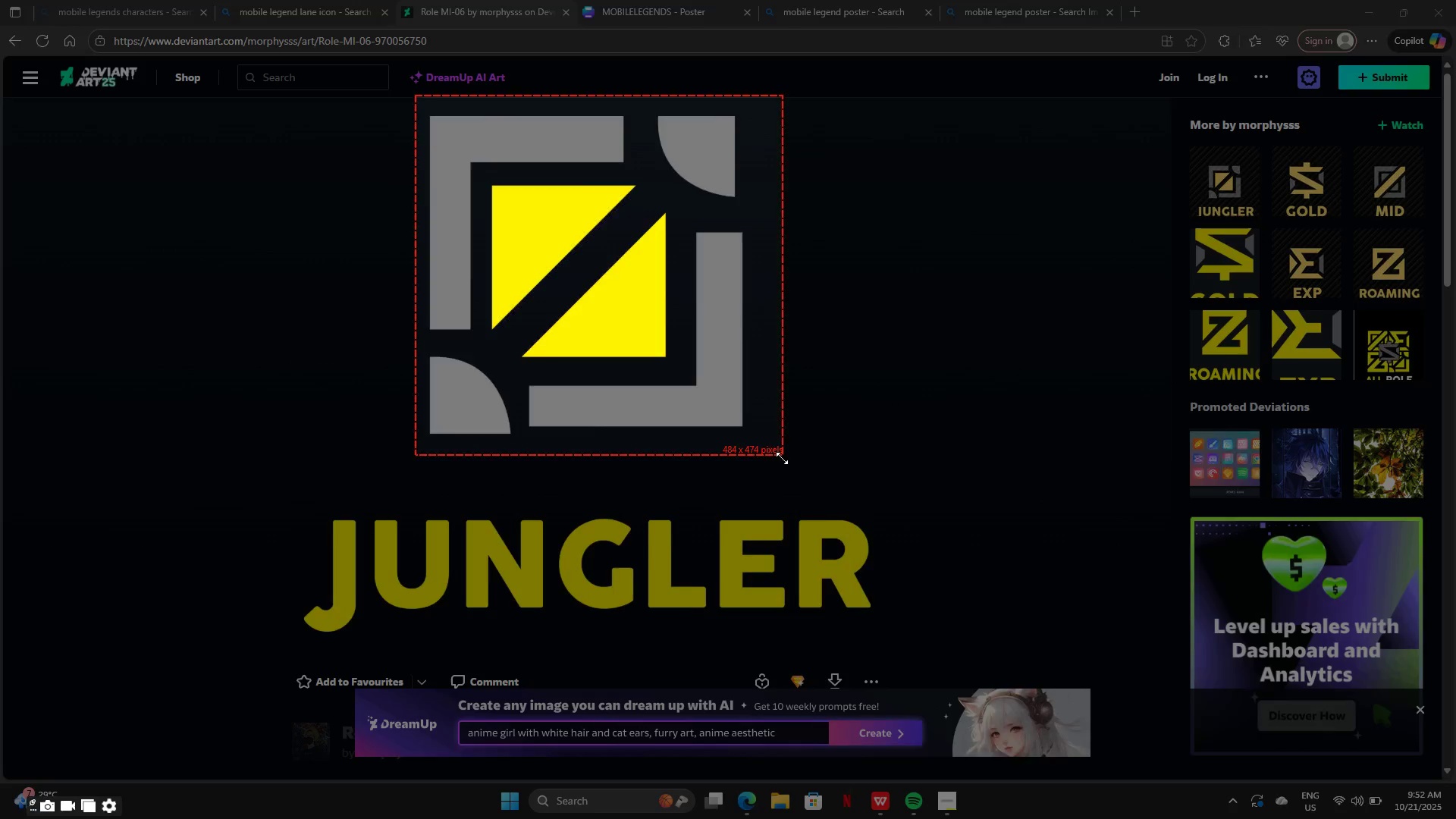 
wait(5.15)
 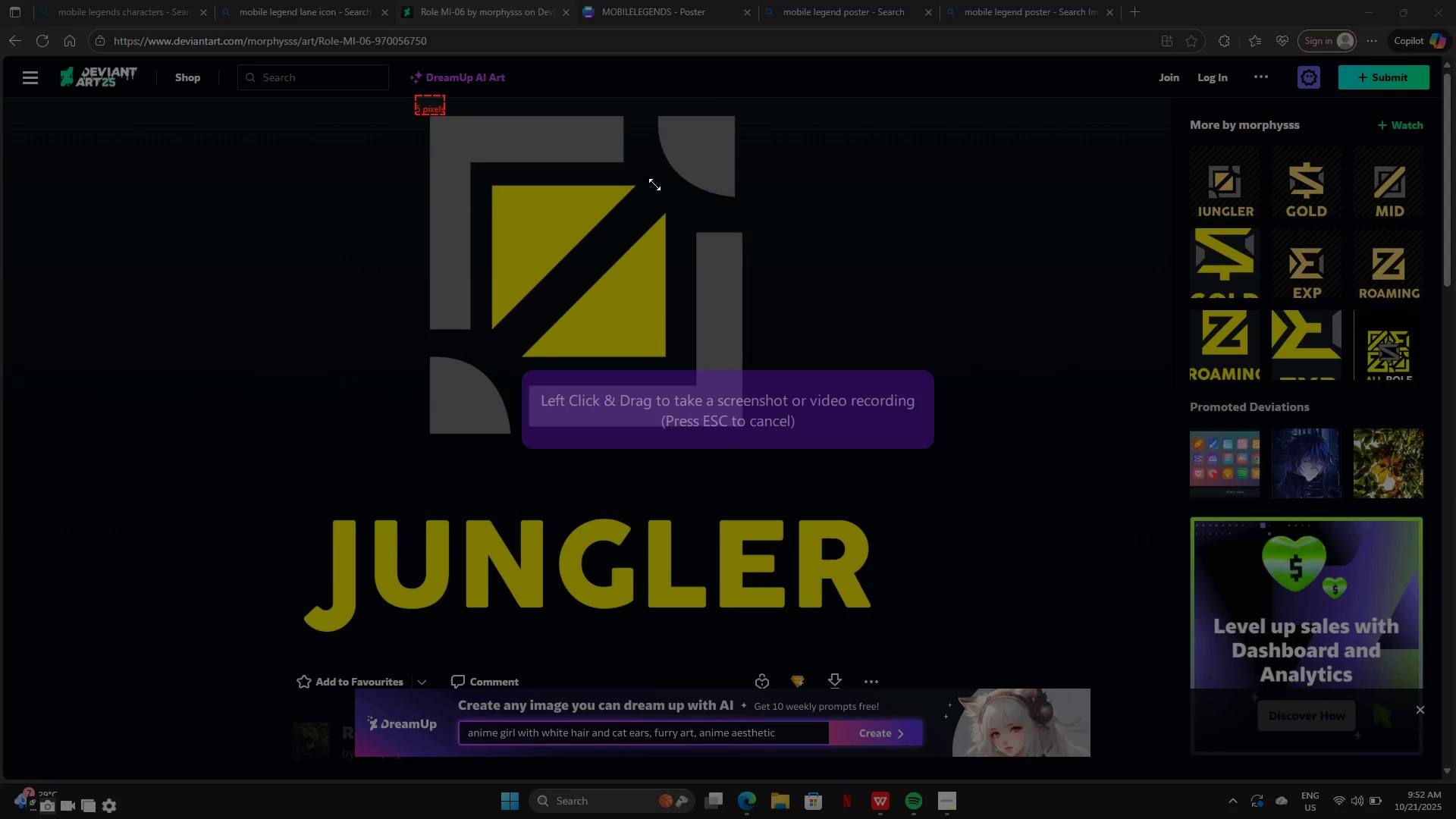 
left_click([629, 559])
 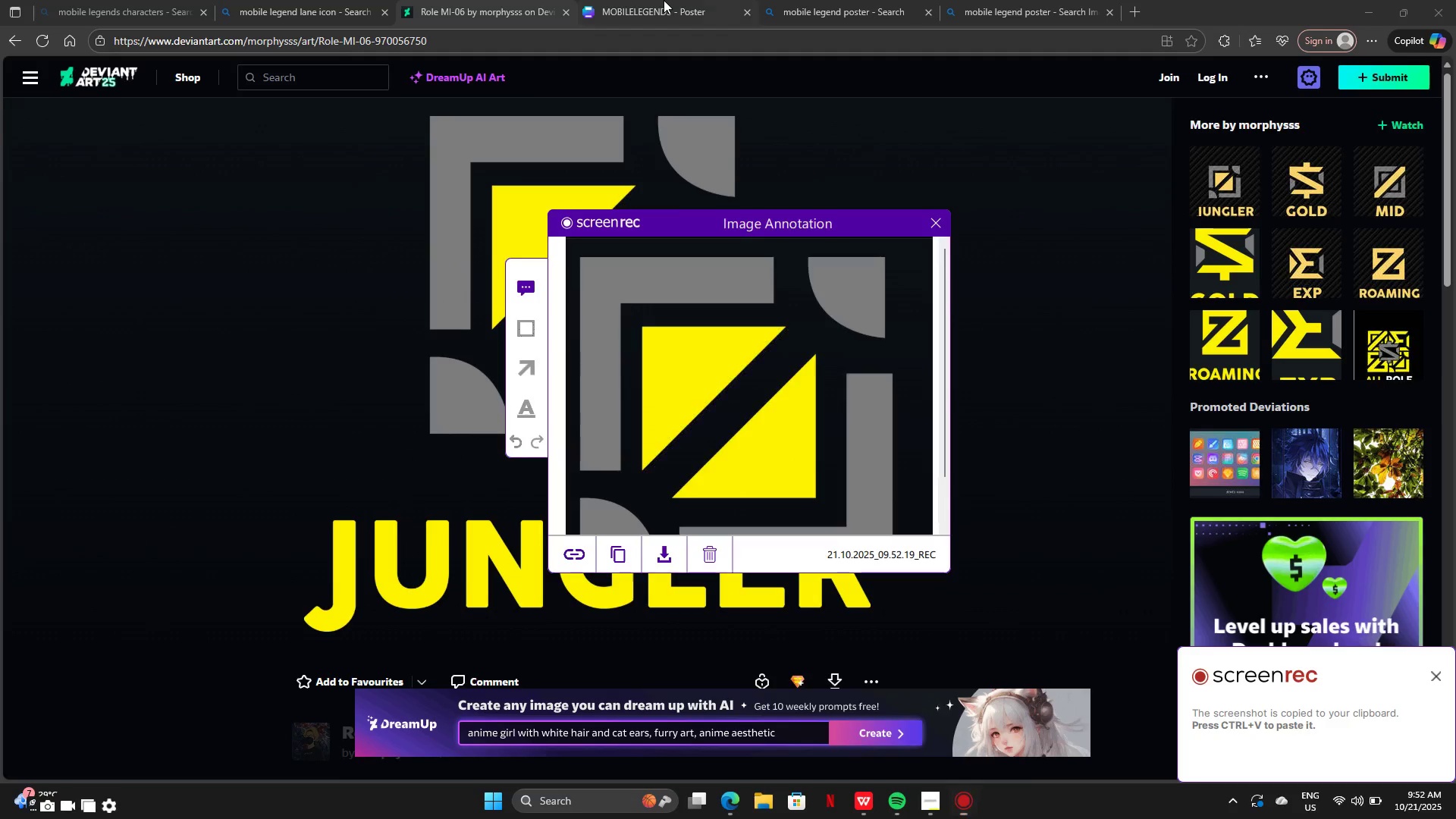 
left_click([664, 0])
 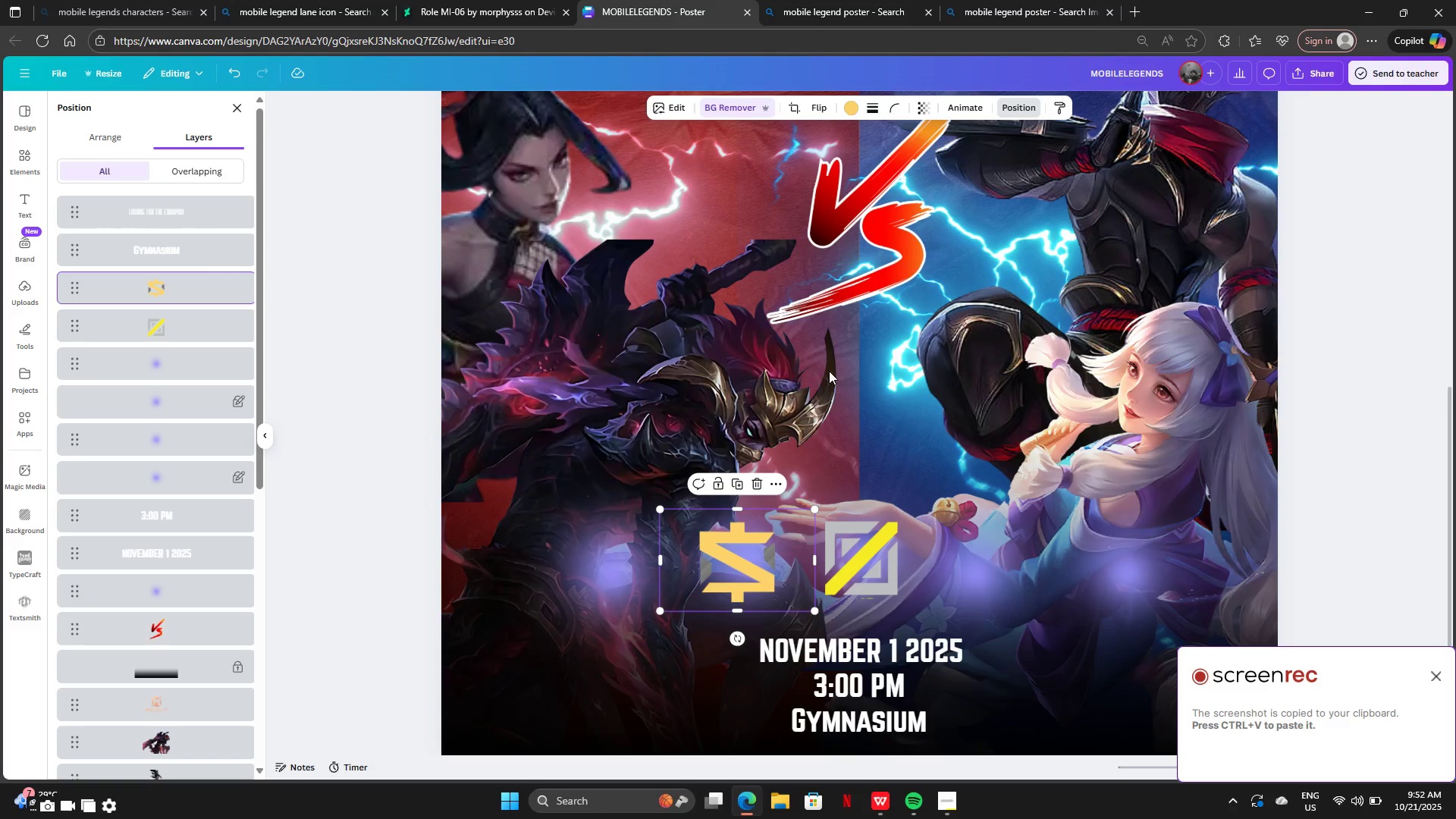 
left_click([837, 372])
 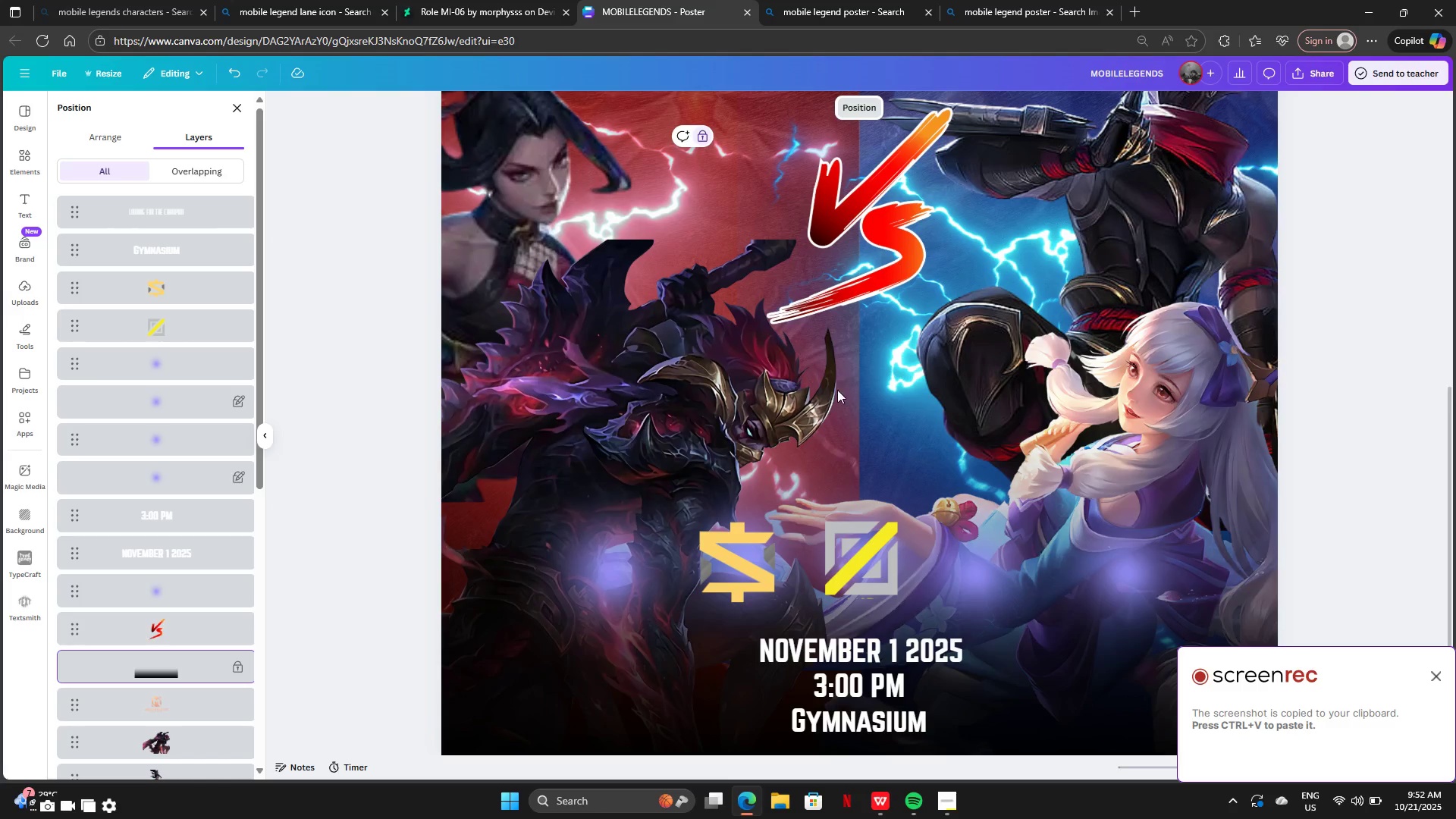 
key(Control+V)
 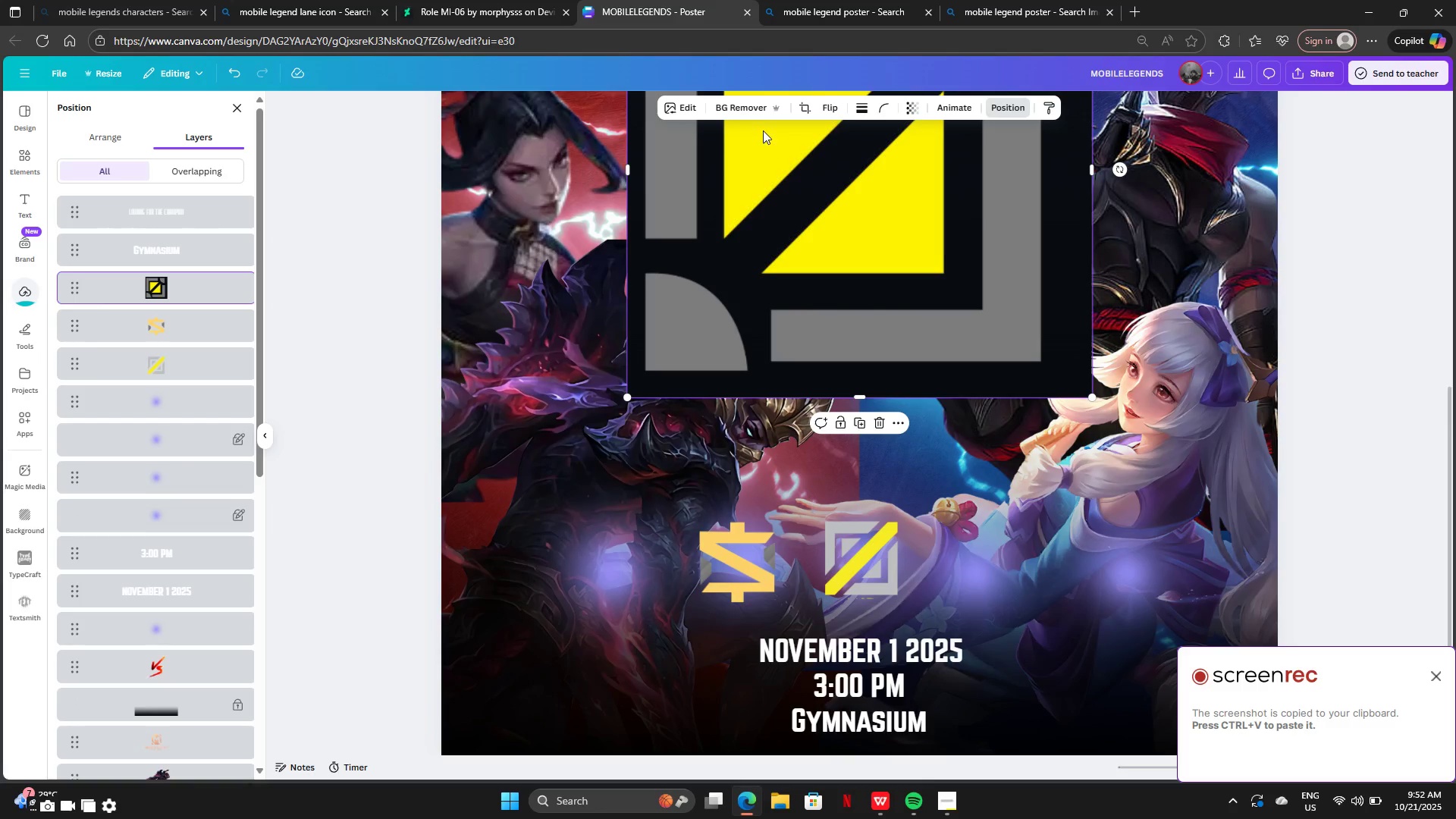 
left_click([755, 109])
 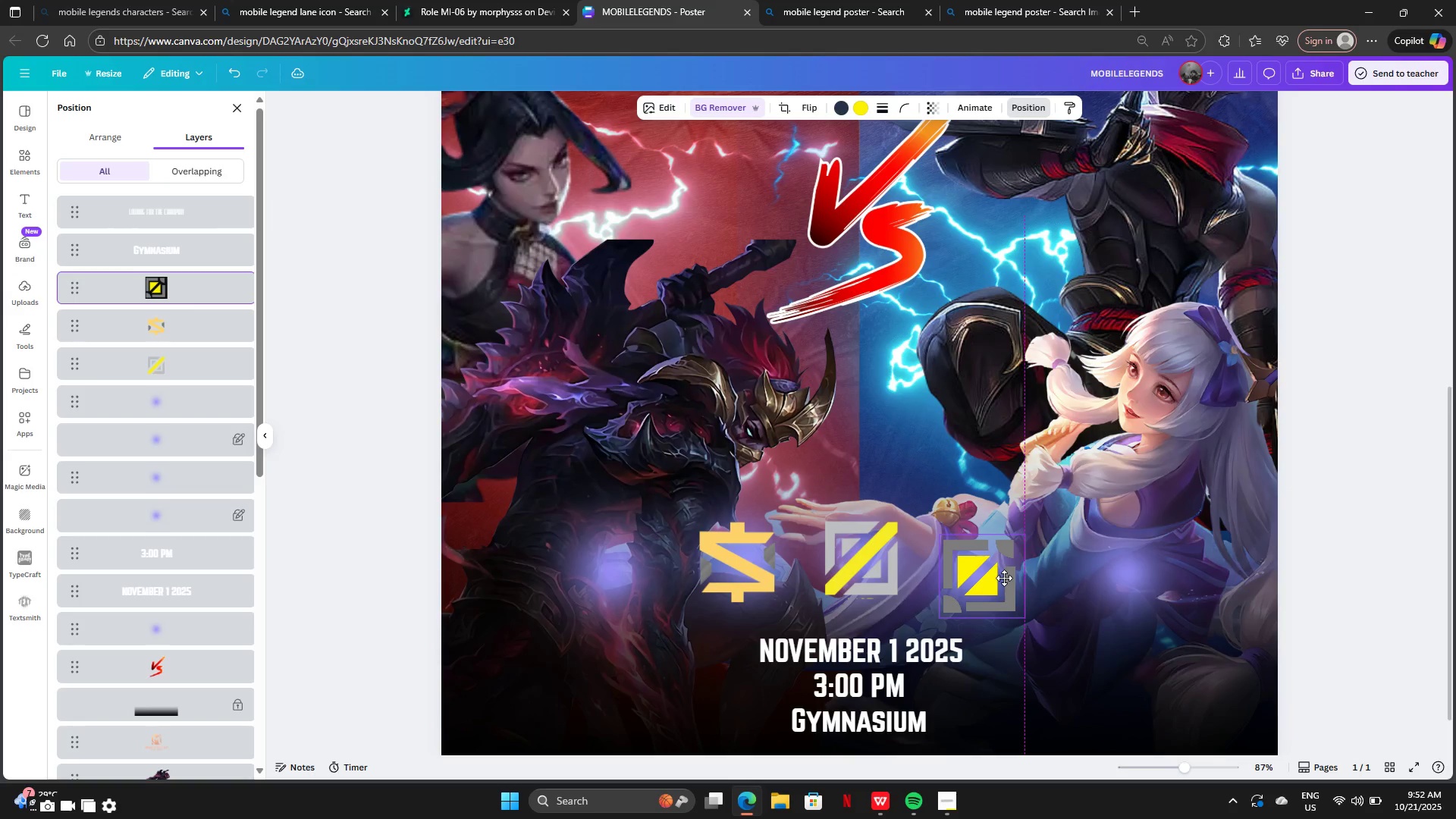 
wait(15.31)
 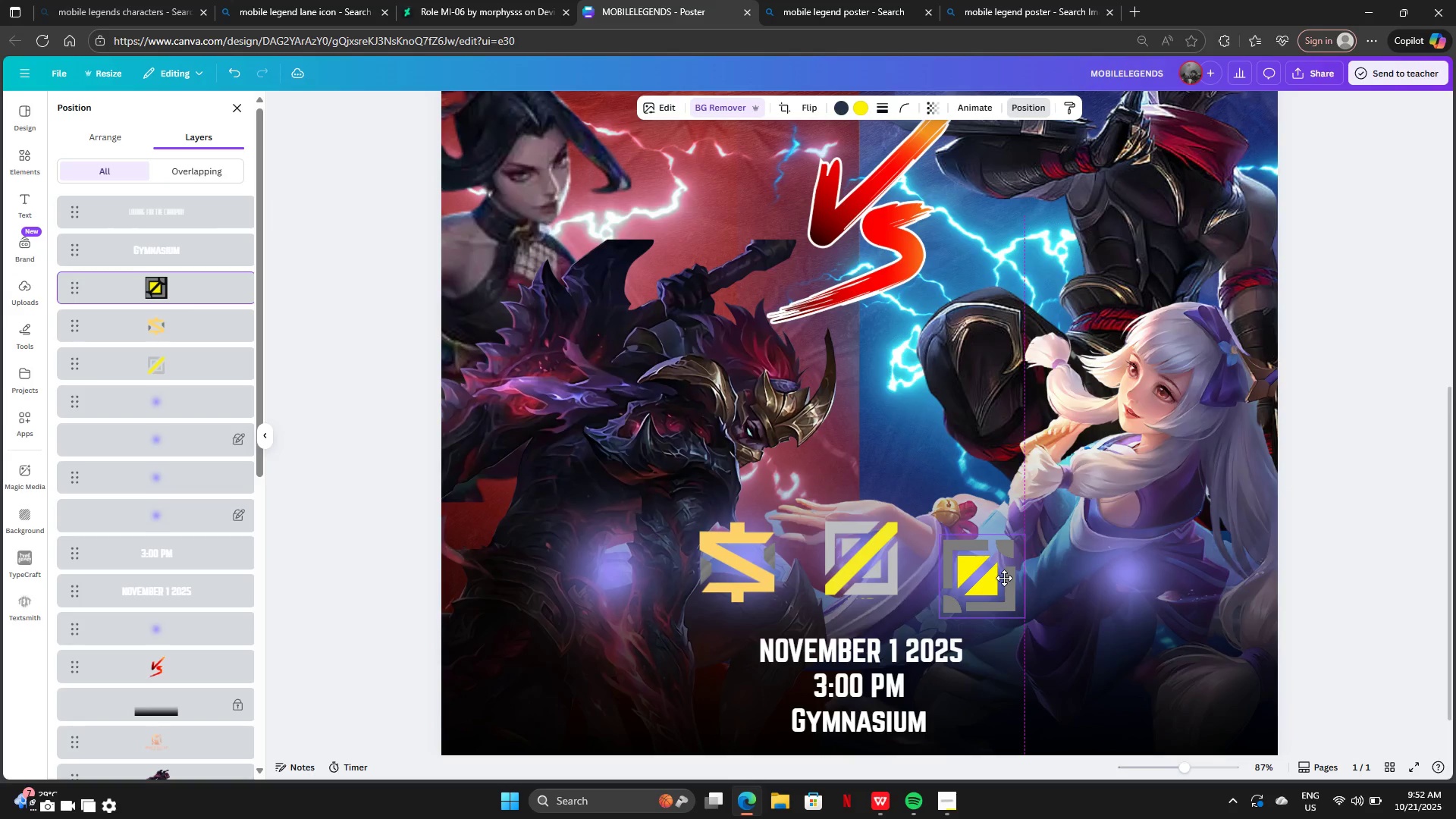 
left_click([849, 109])
 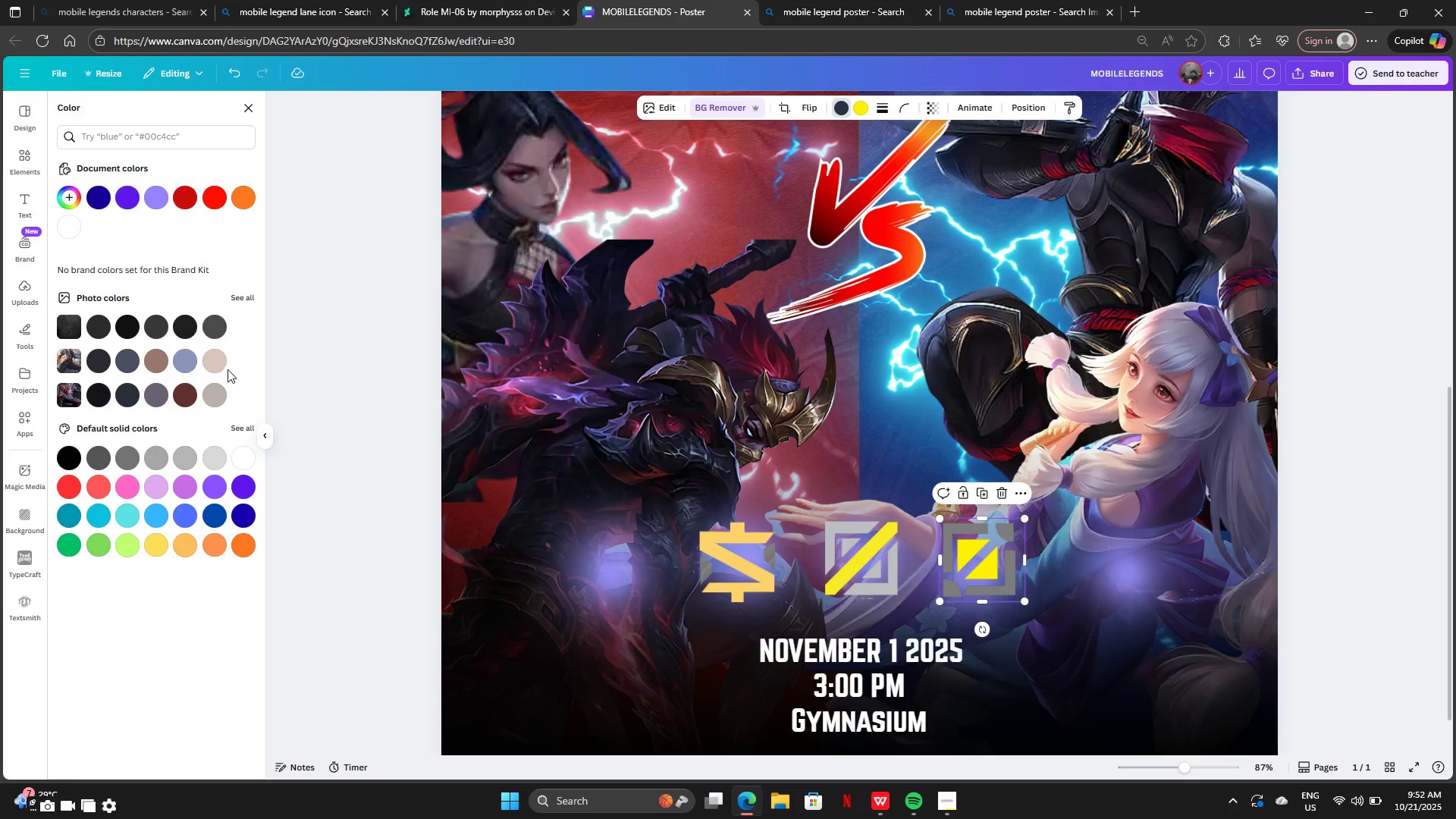 
left_click([225, 366])
 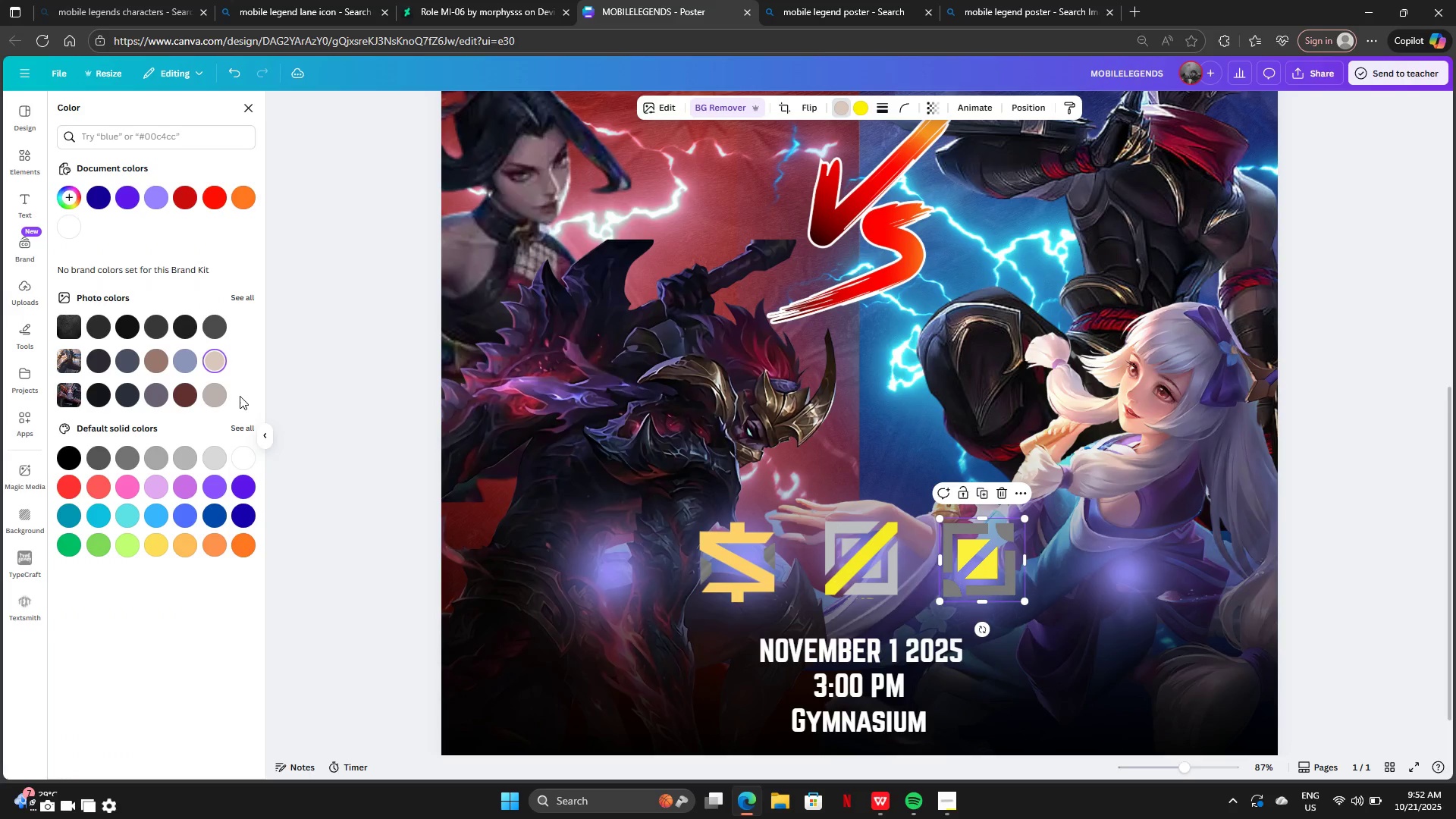 
double_click([215, 402])
 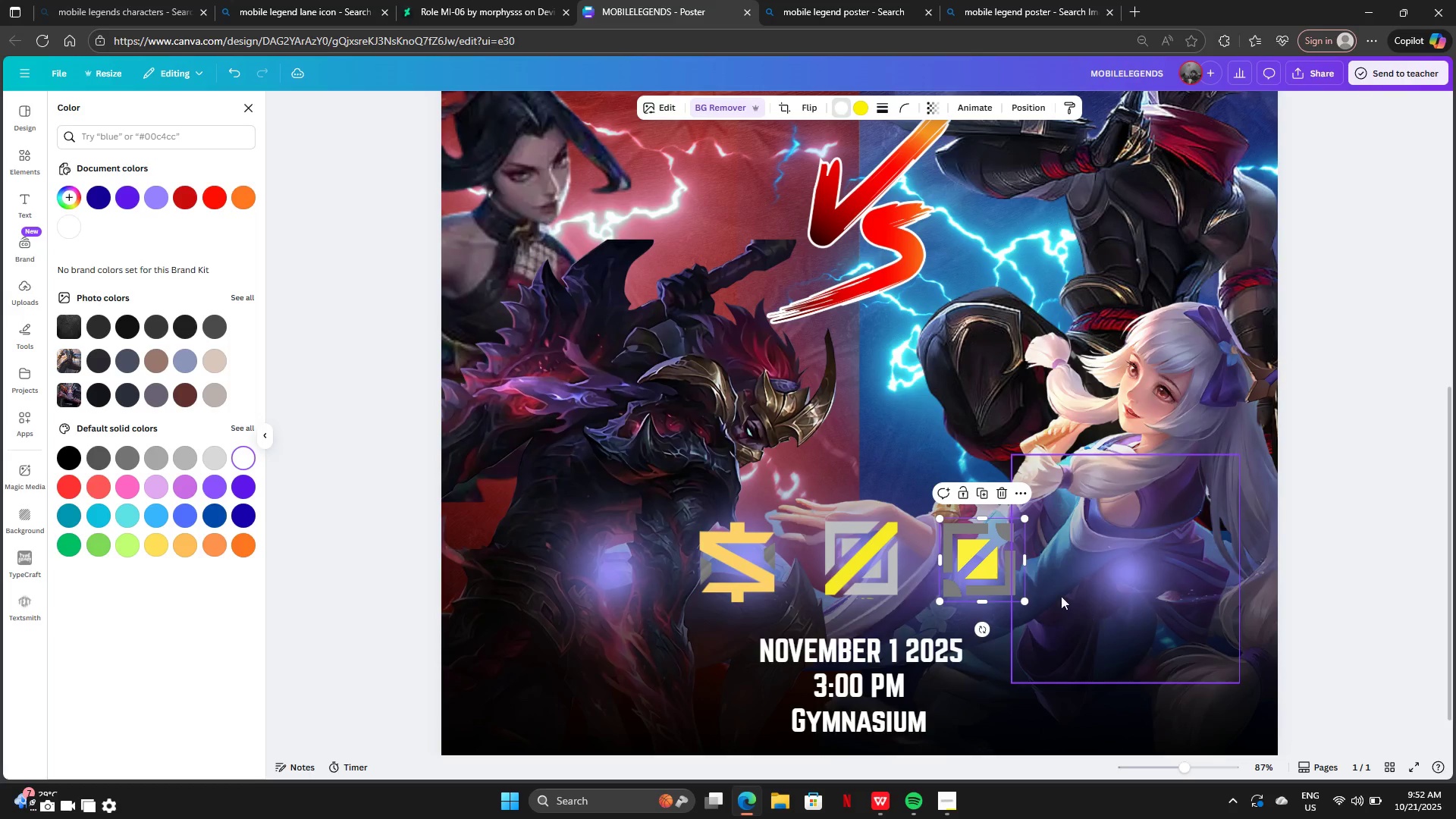 
wait(9.18)
 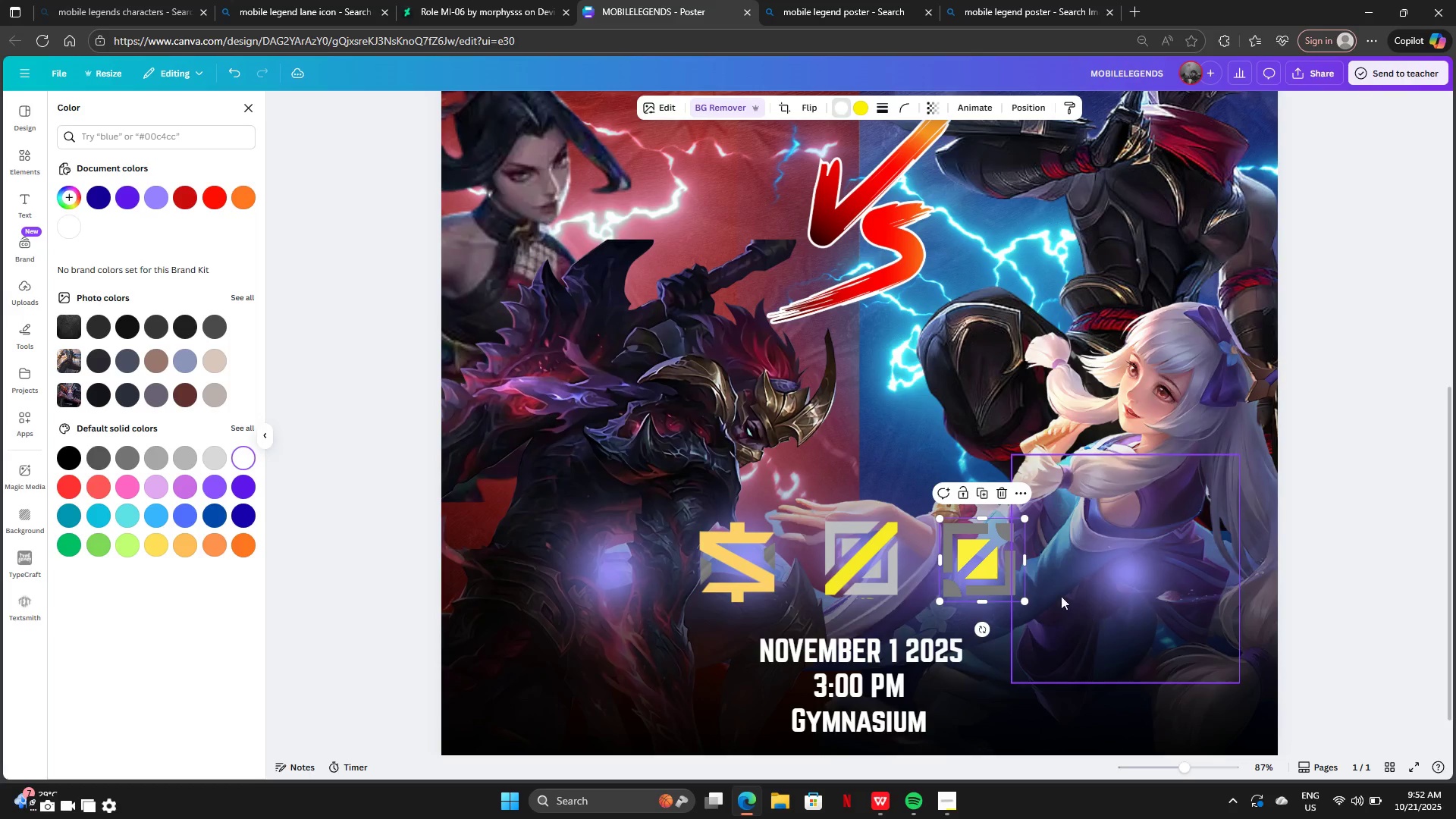 
double_click([1422, 500])
 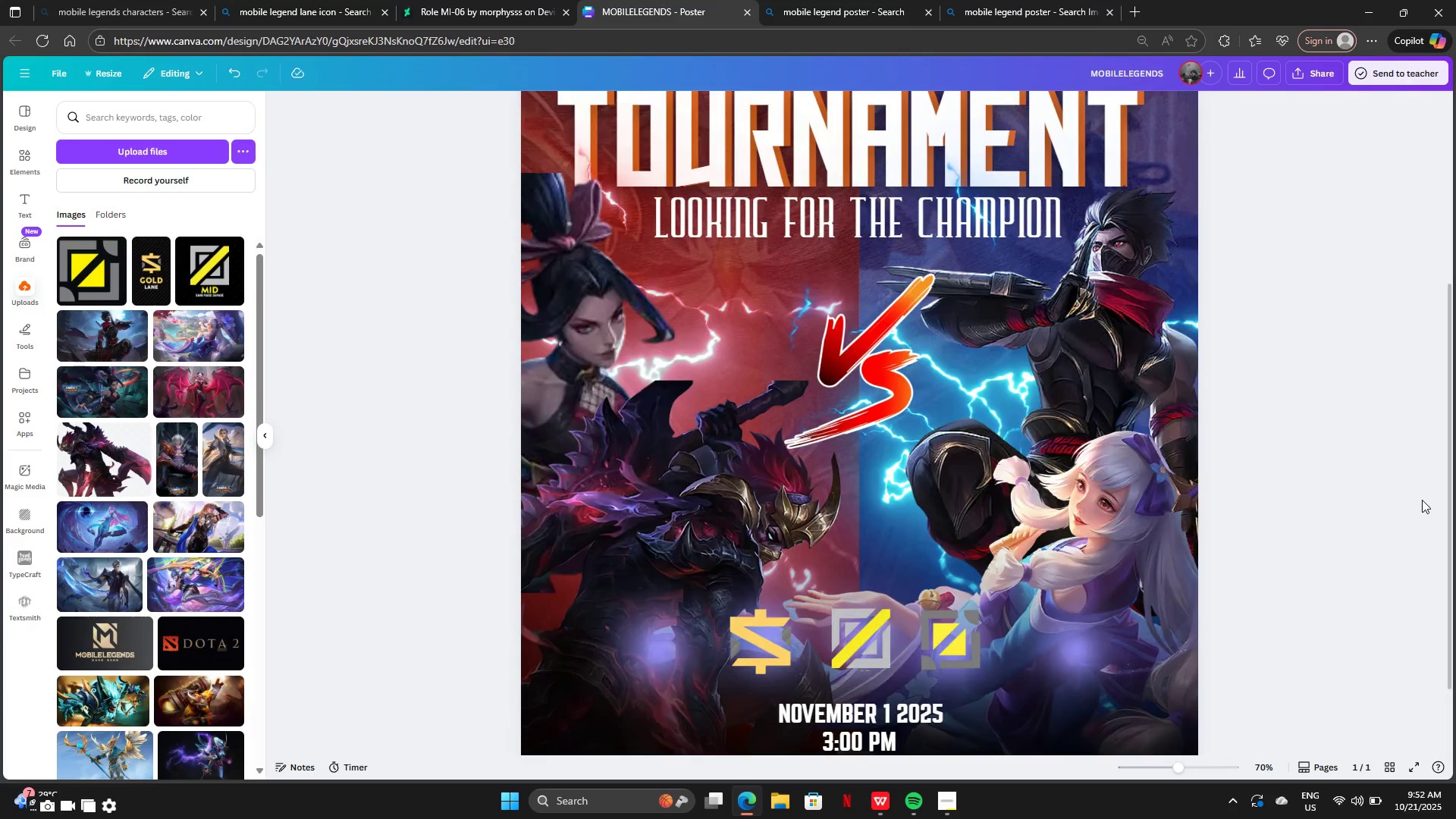 
wait(5.85)
 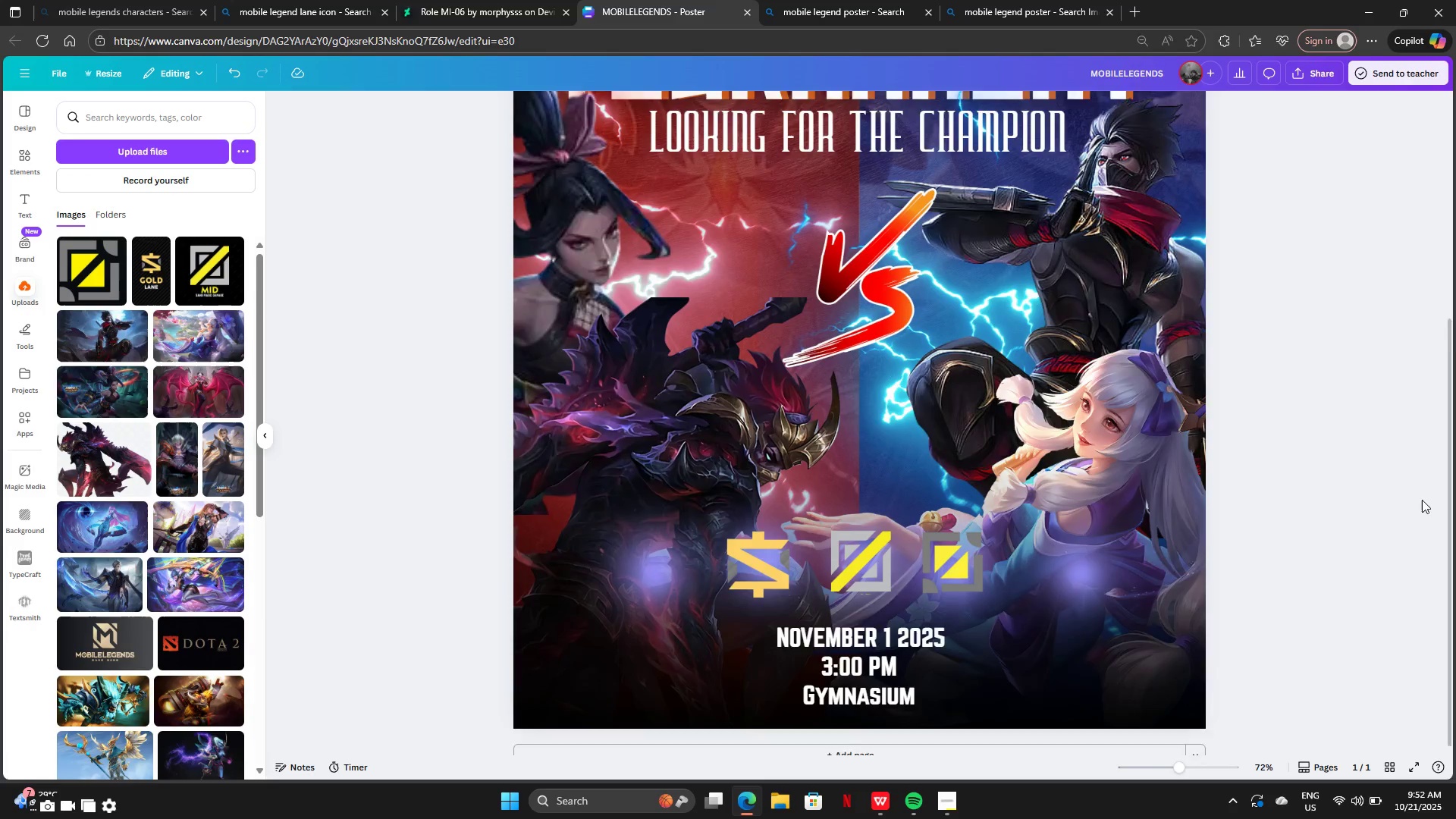 
left_click([864, 507])
 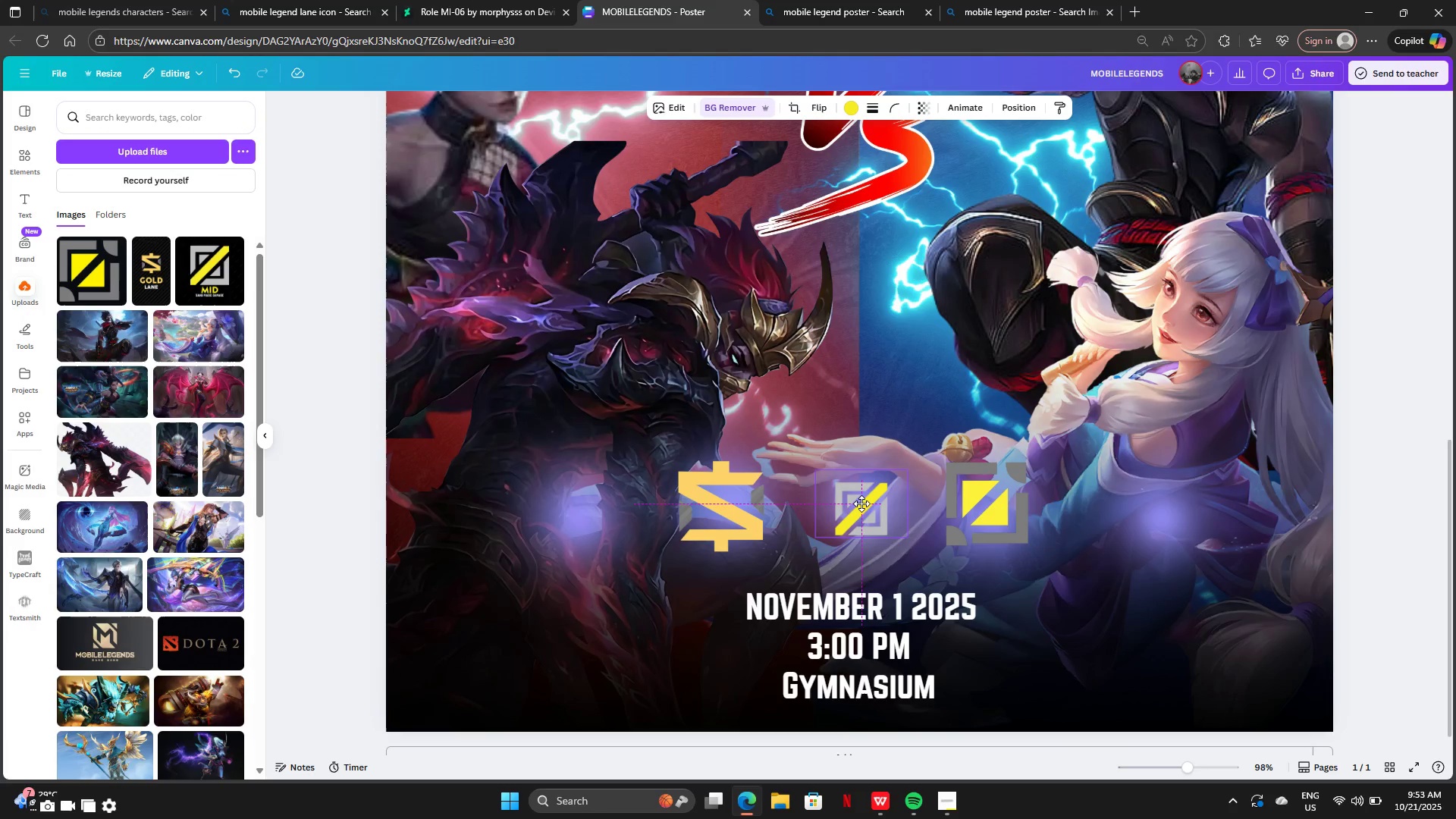 
wait(8.23)
 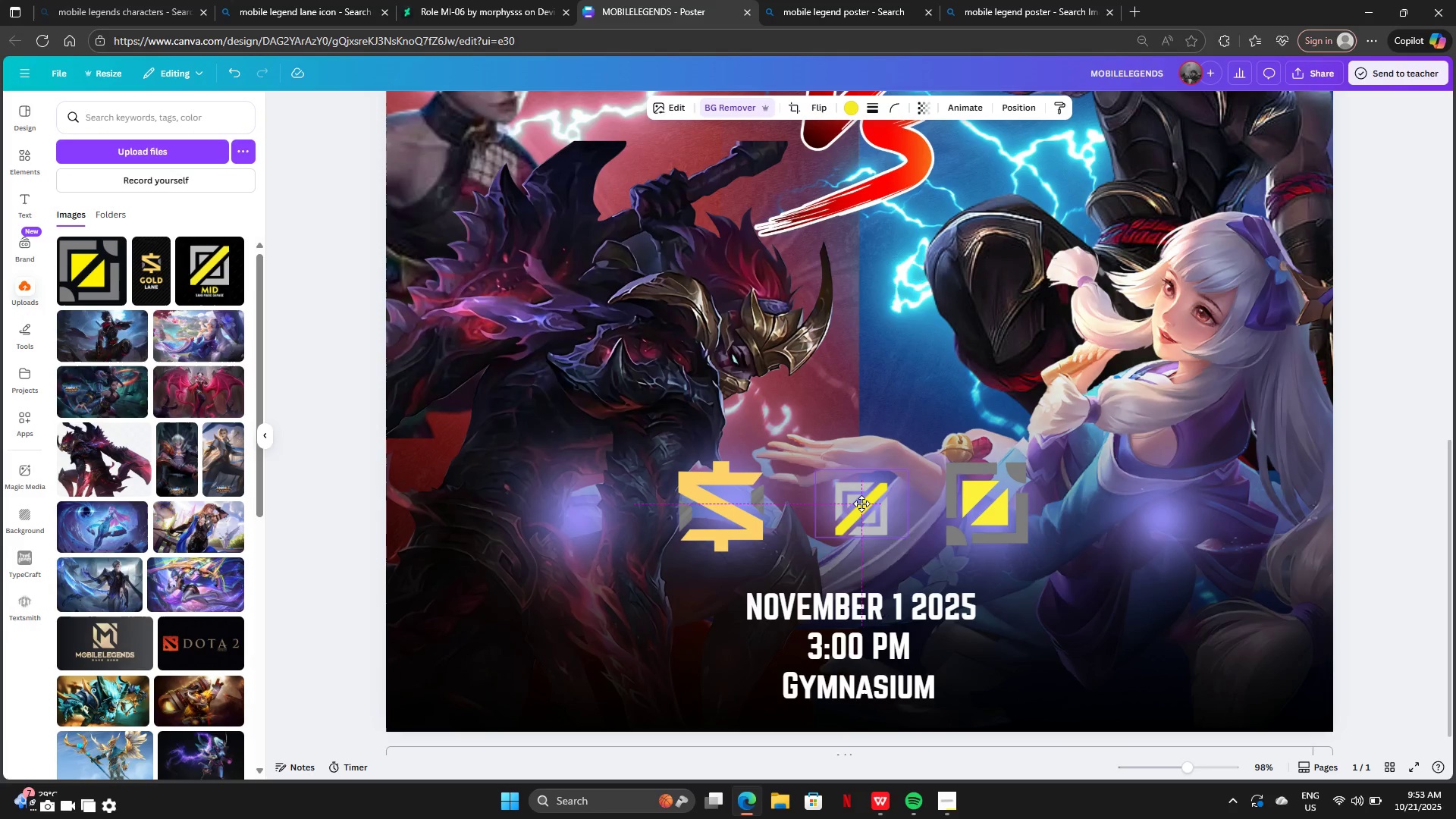 
left_click([1039, 532])
 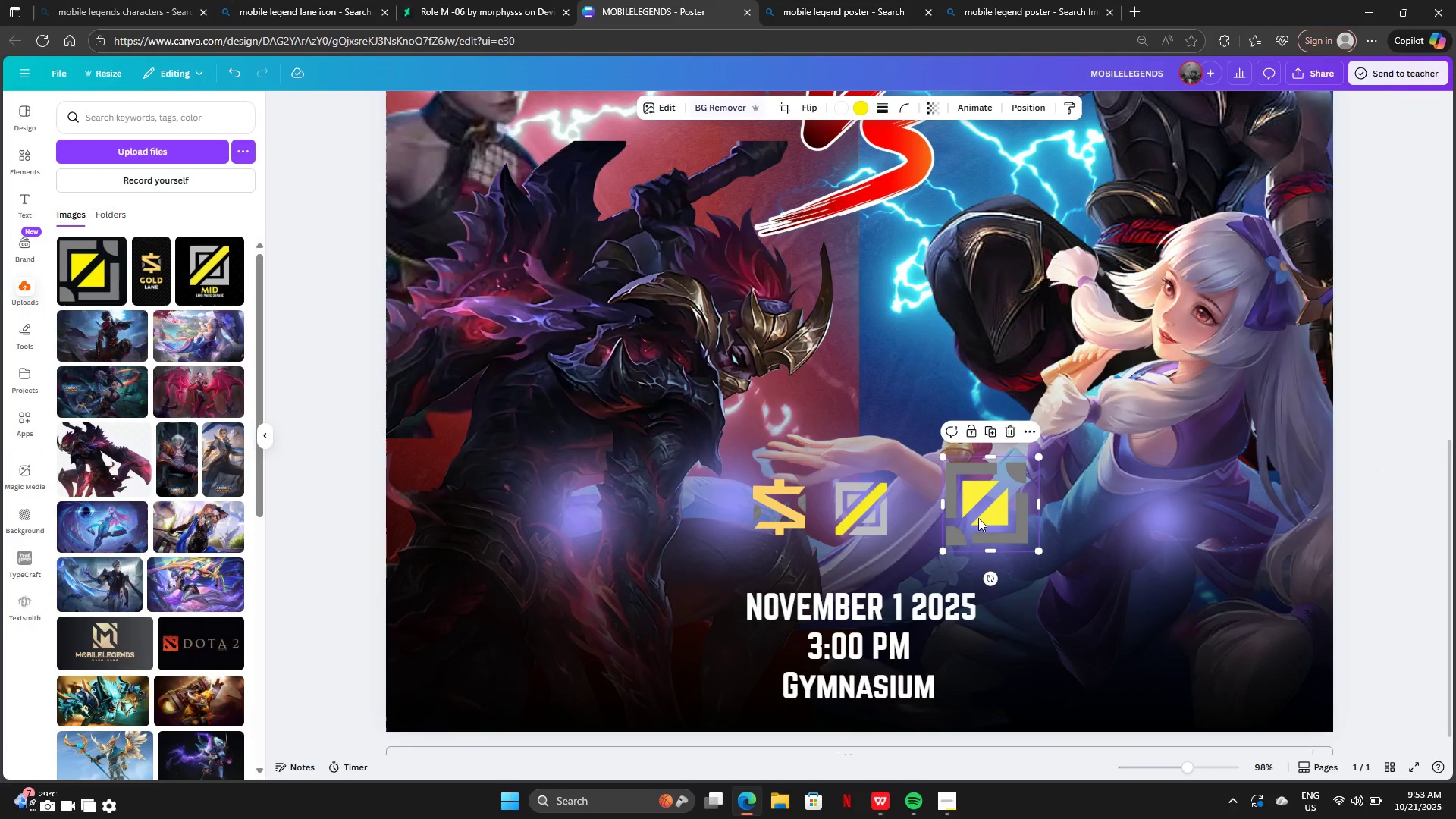 
left_click([978, 518])
 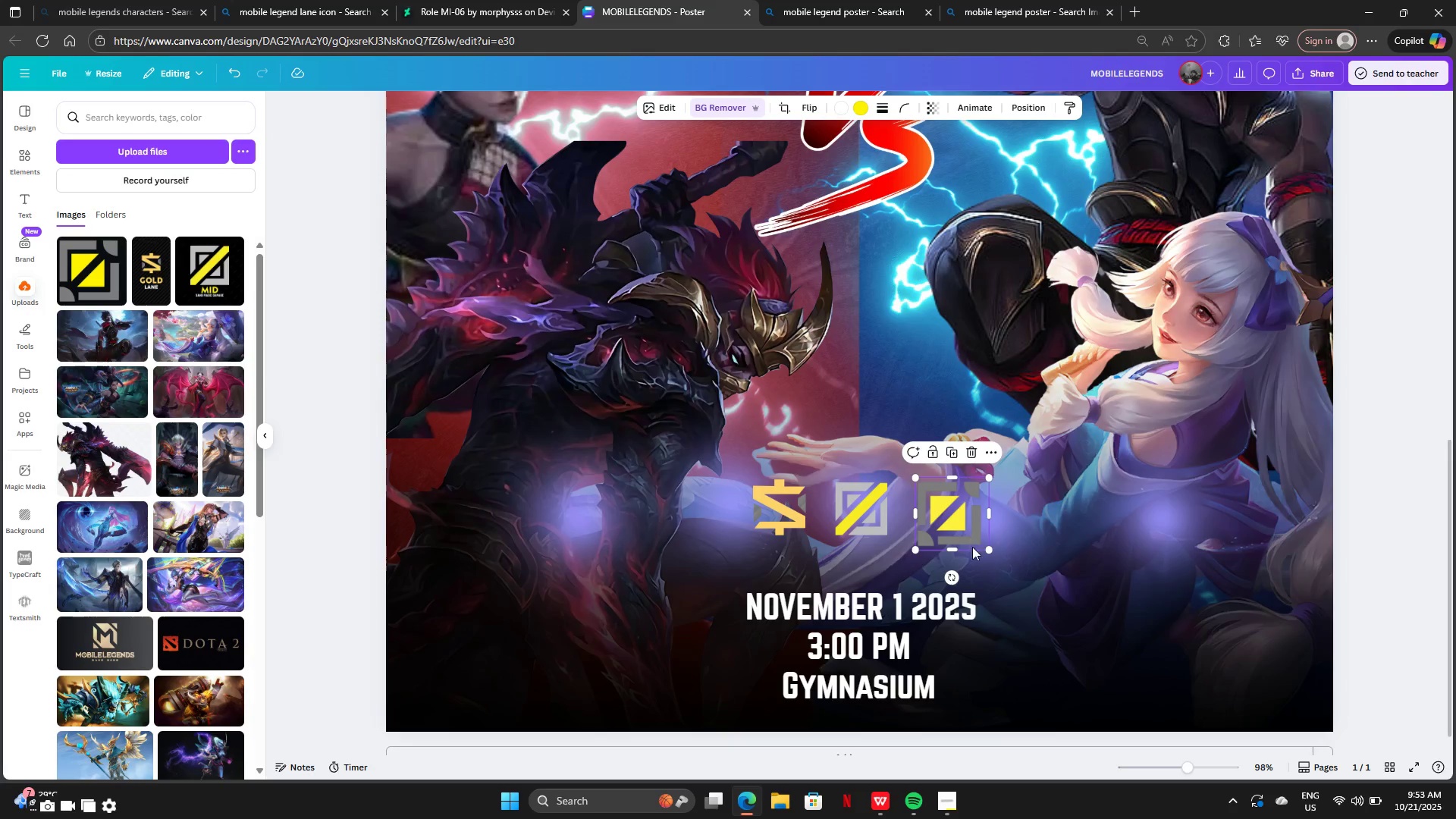 
wait(11.32)
 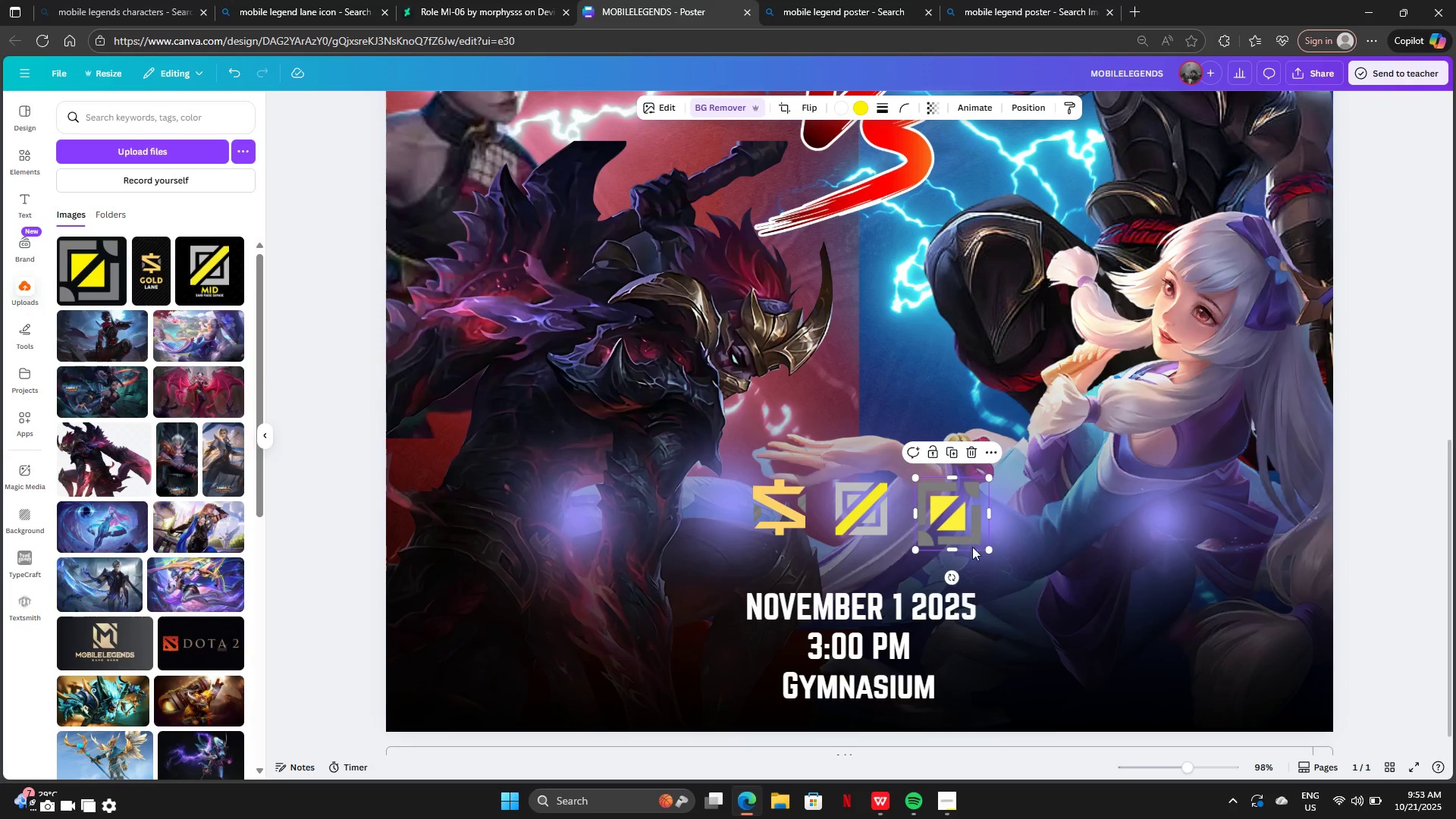 
left_click([711, 512])
 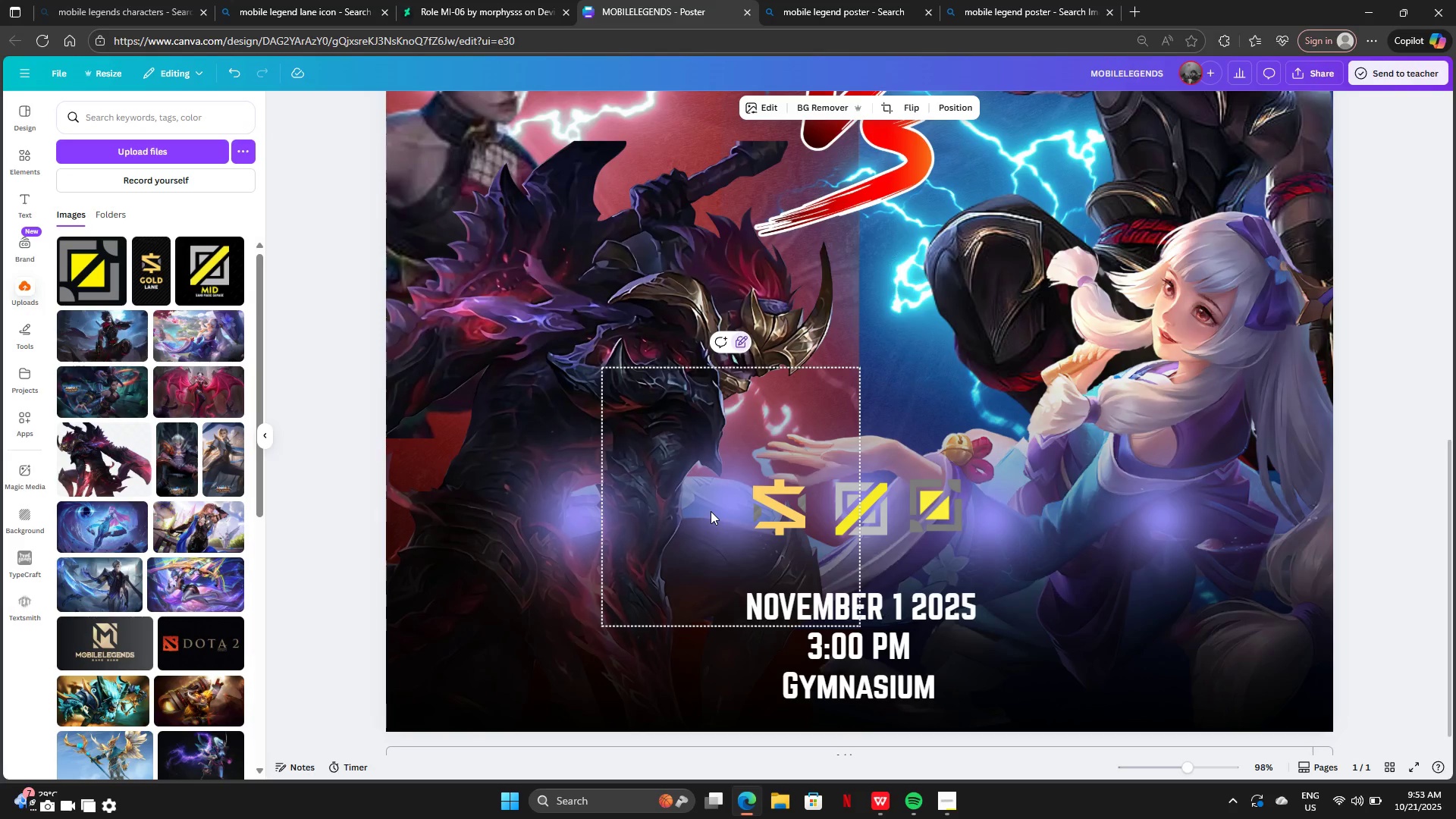 
key(Backspace)
 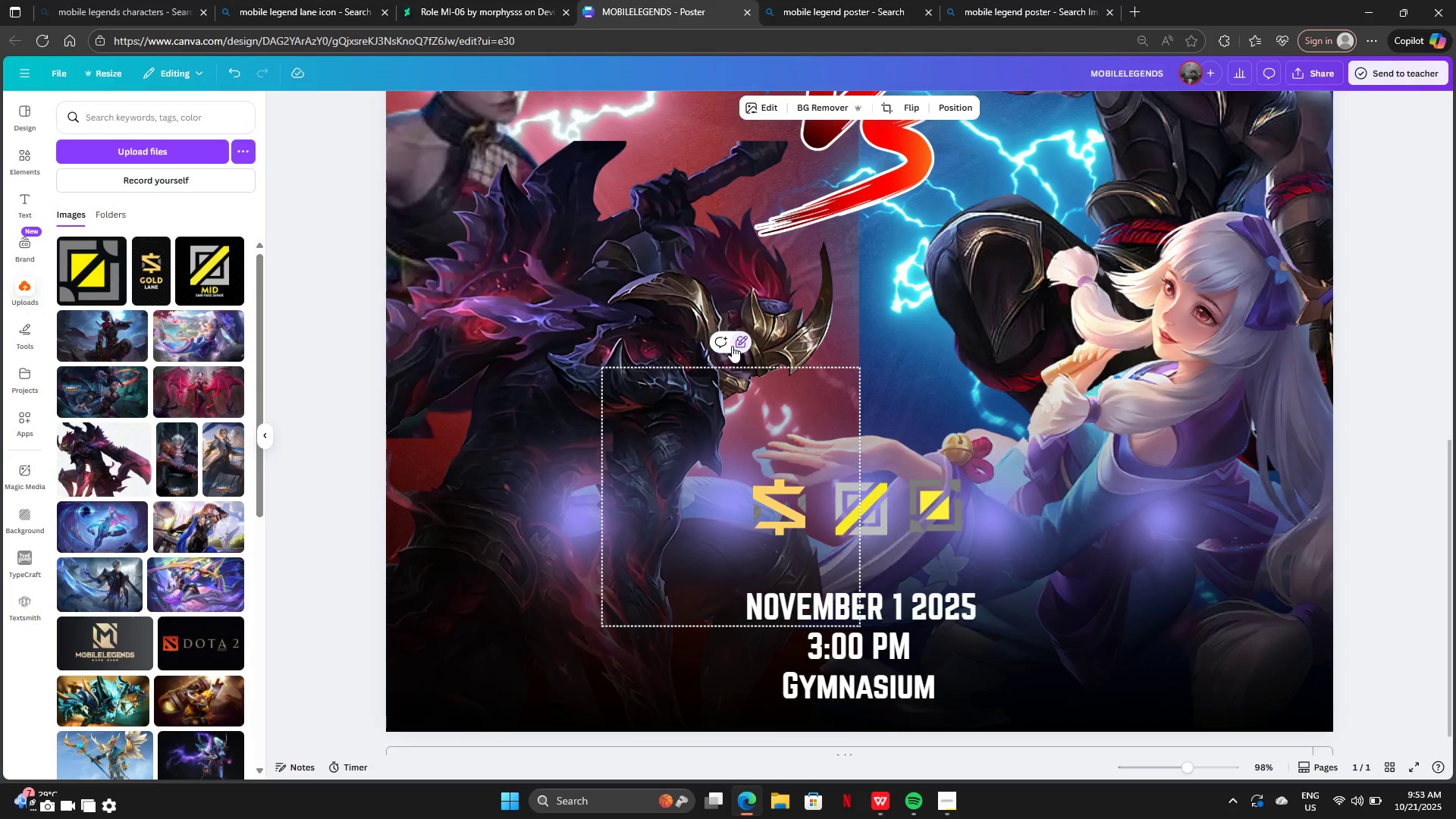 
left_click([732, 345])
 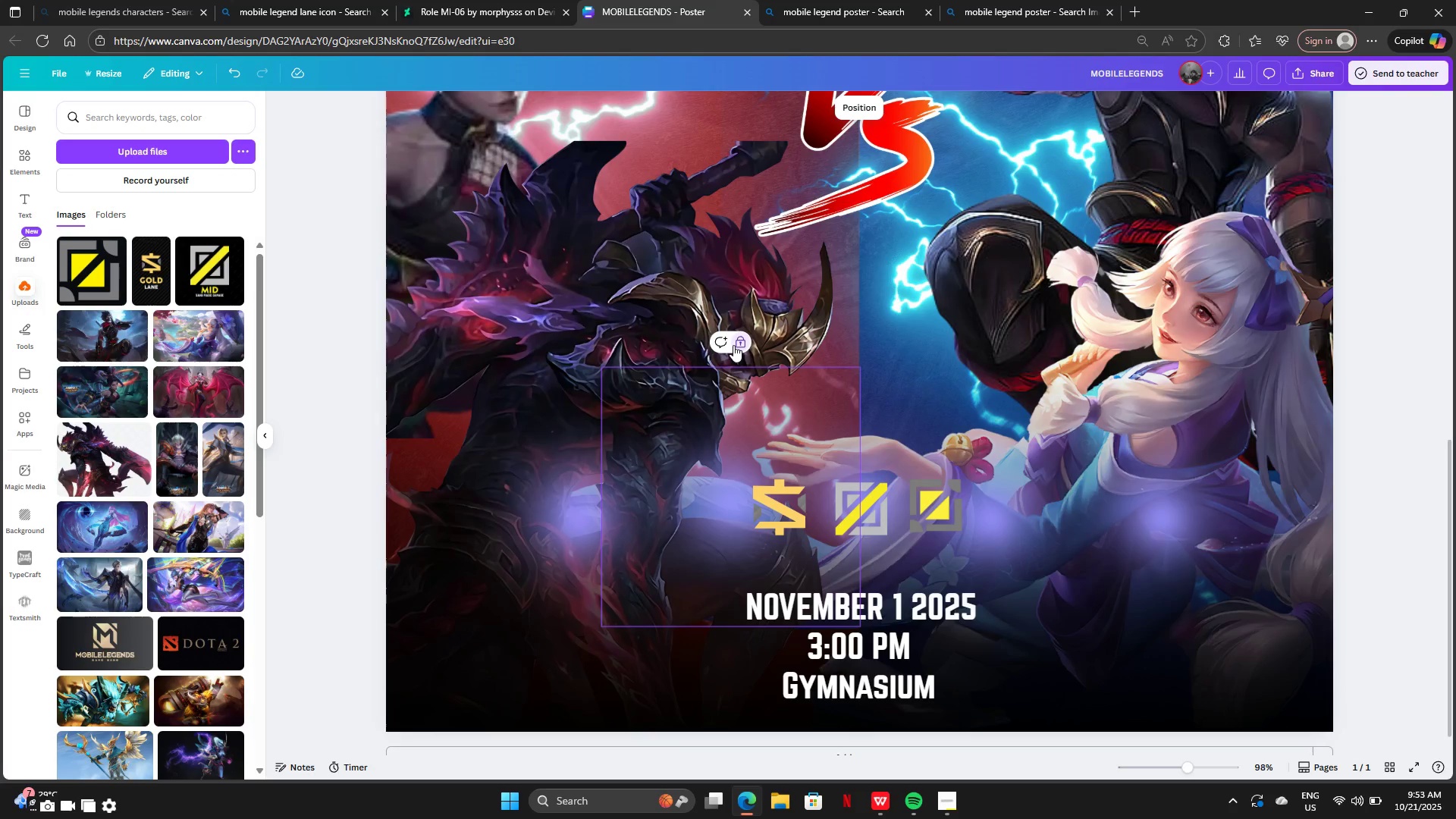 
left_click([733, 345])
 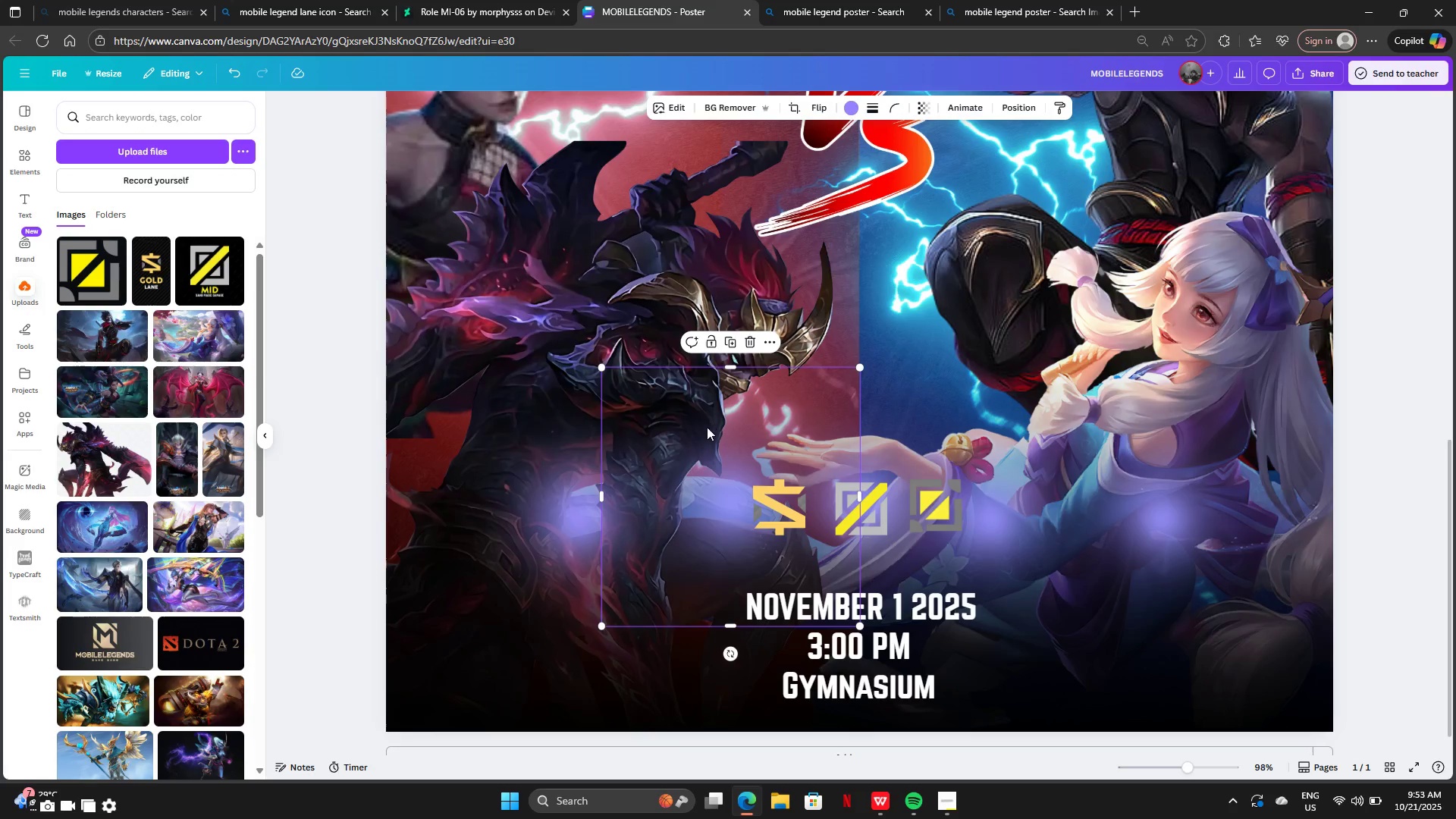 
key(Backspace)
 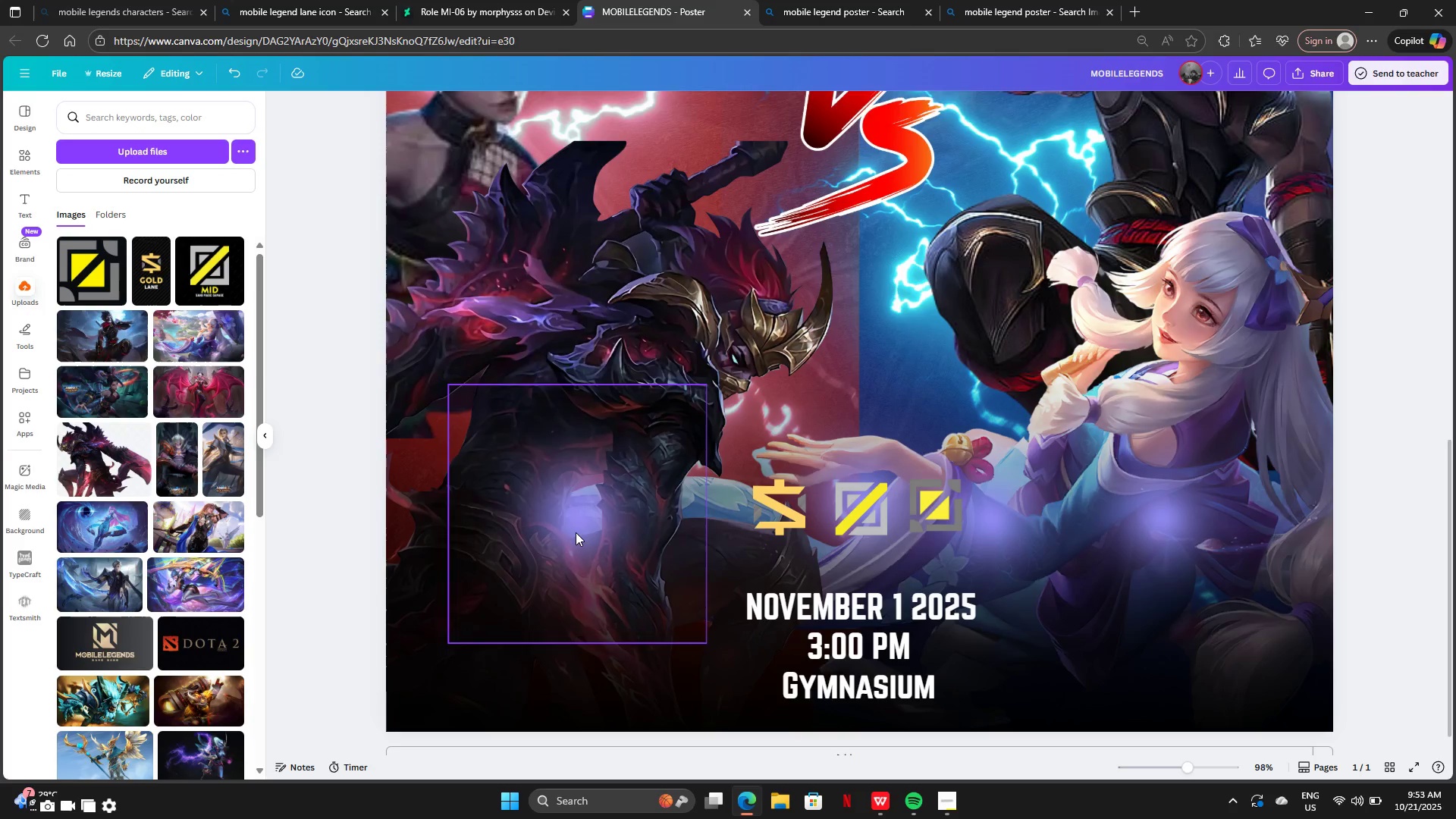 
left_click([576, 532])
 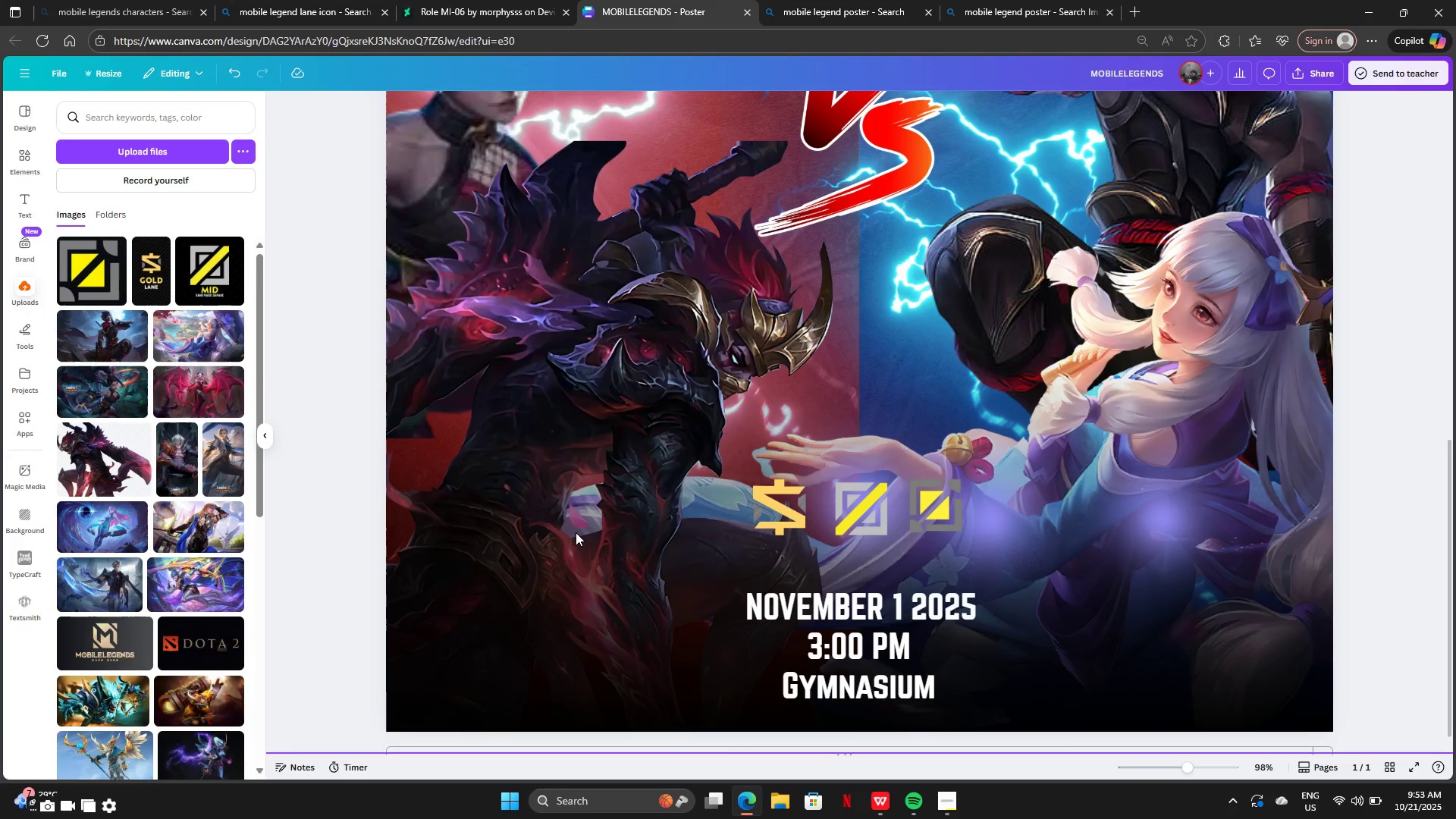 
key(Backspace)
 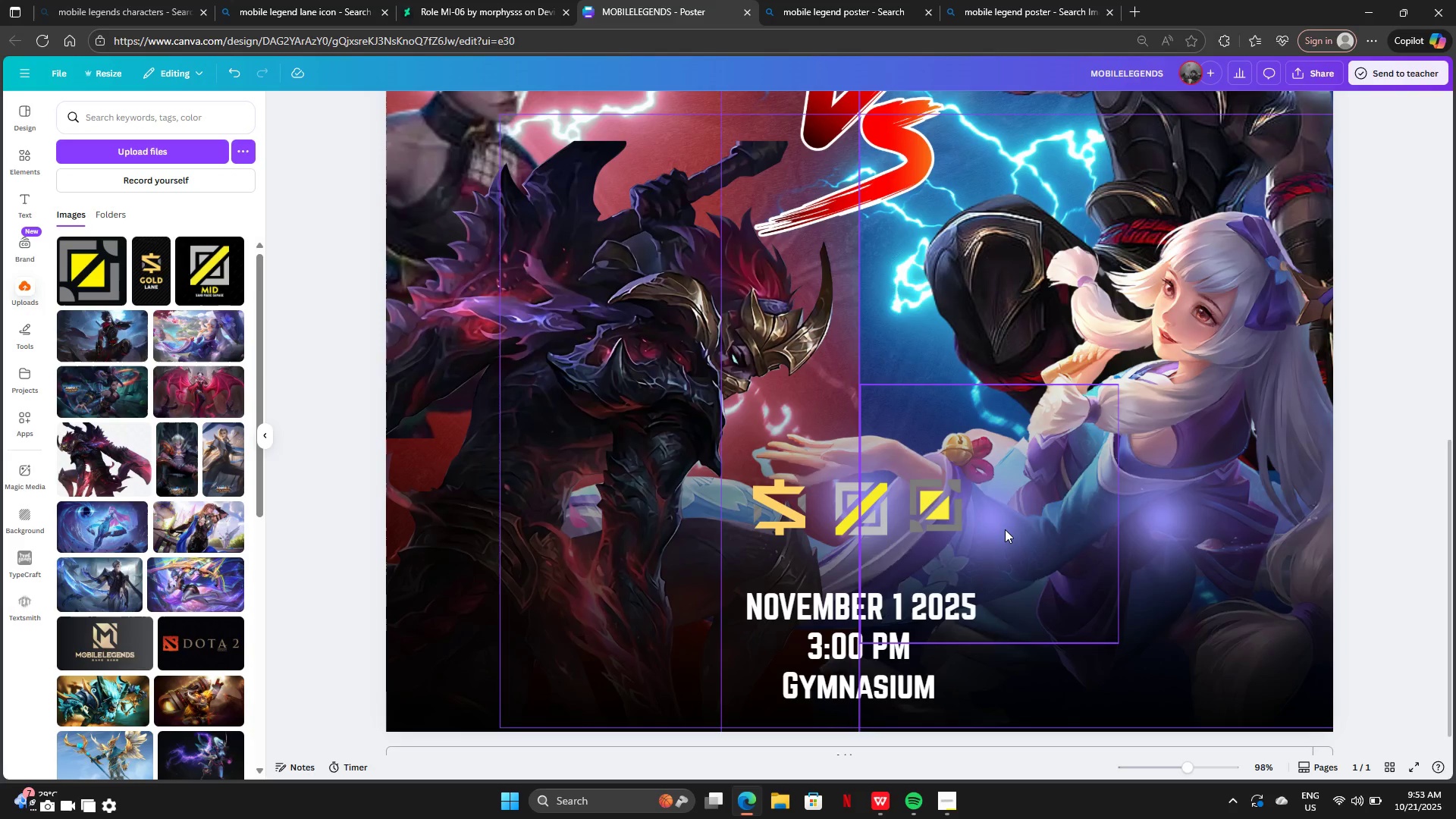 
left_click([1005, 529])
 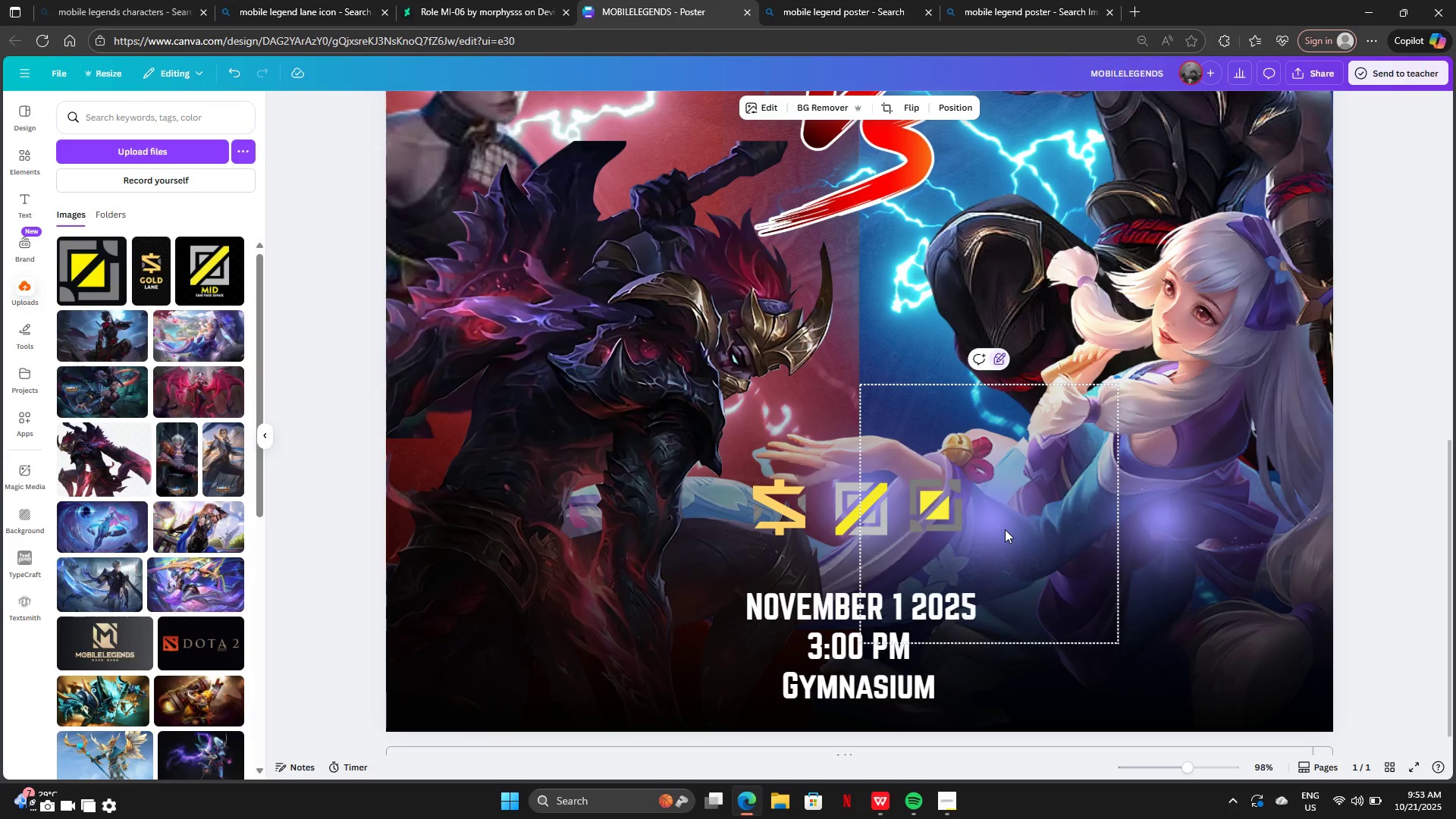 
key(Backspace)
 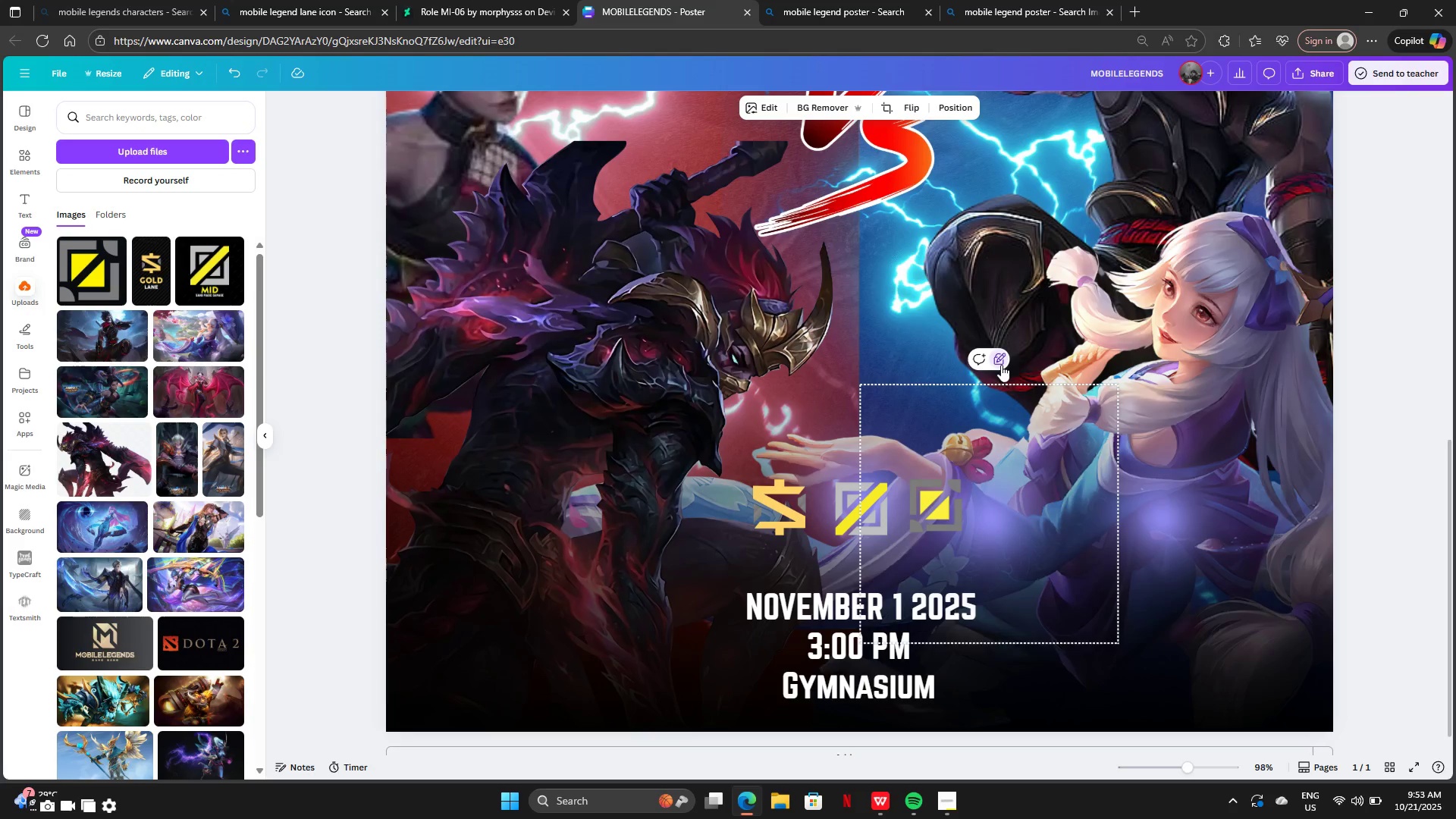 
double_click([1001, 365])
 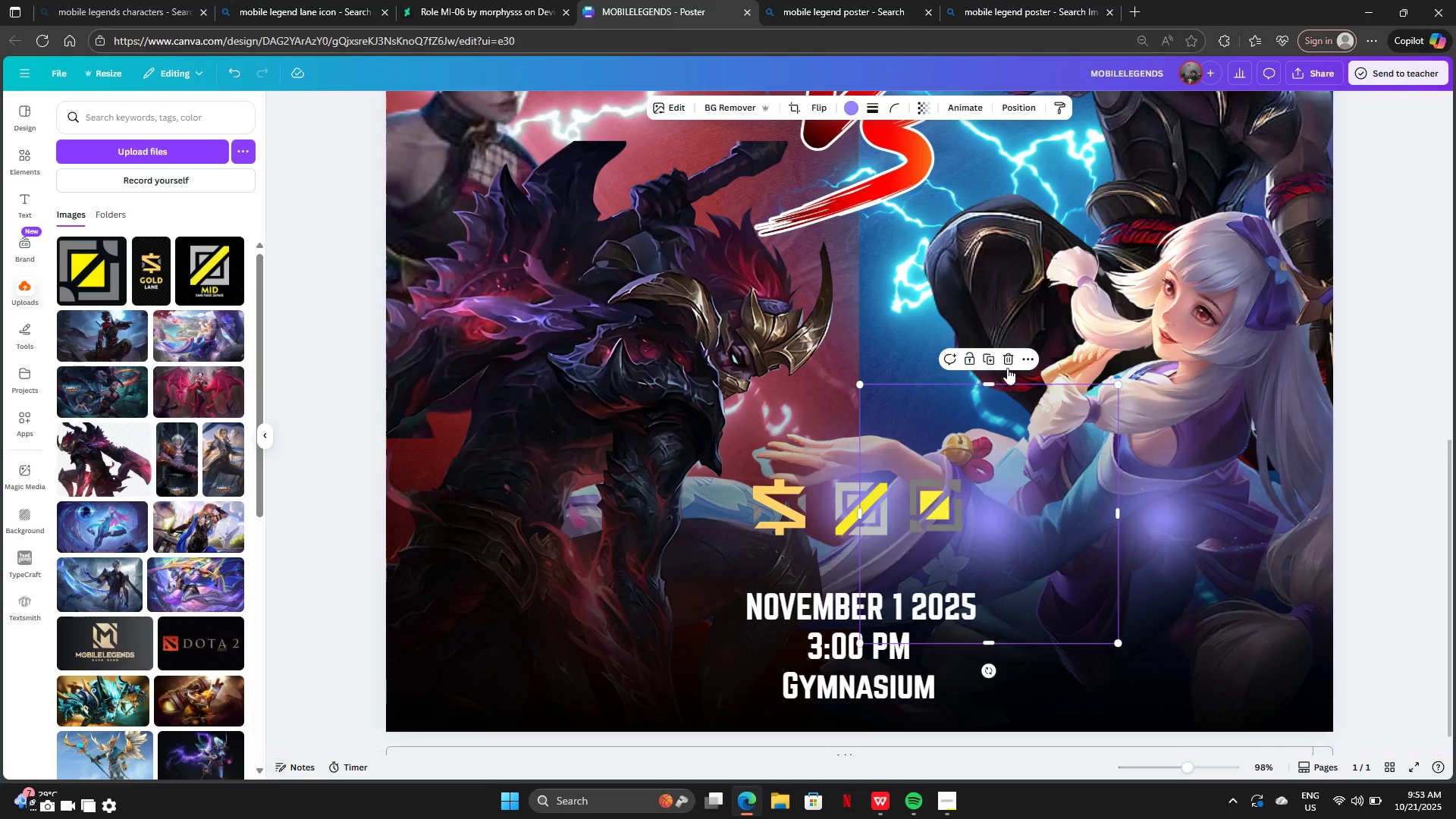 
left_click([1007, 368])
 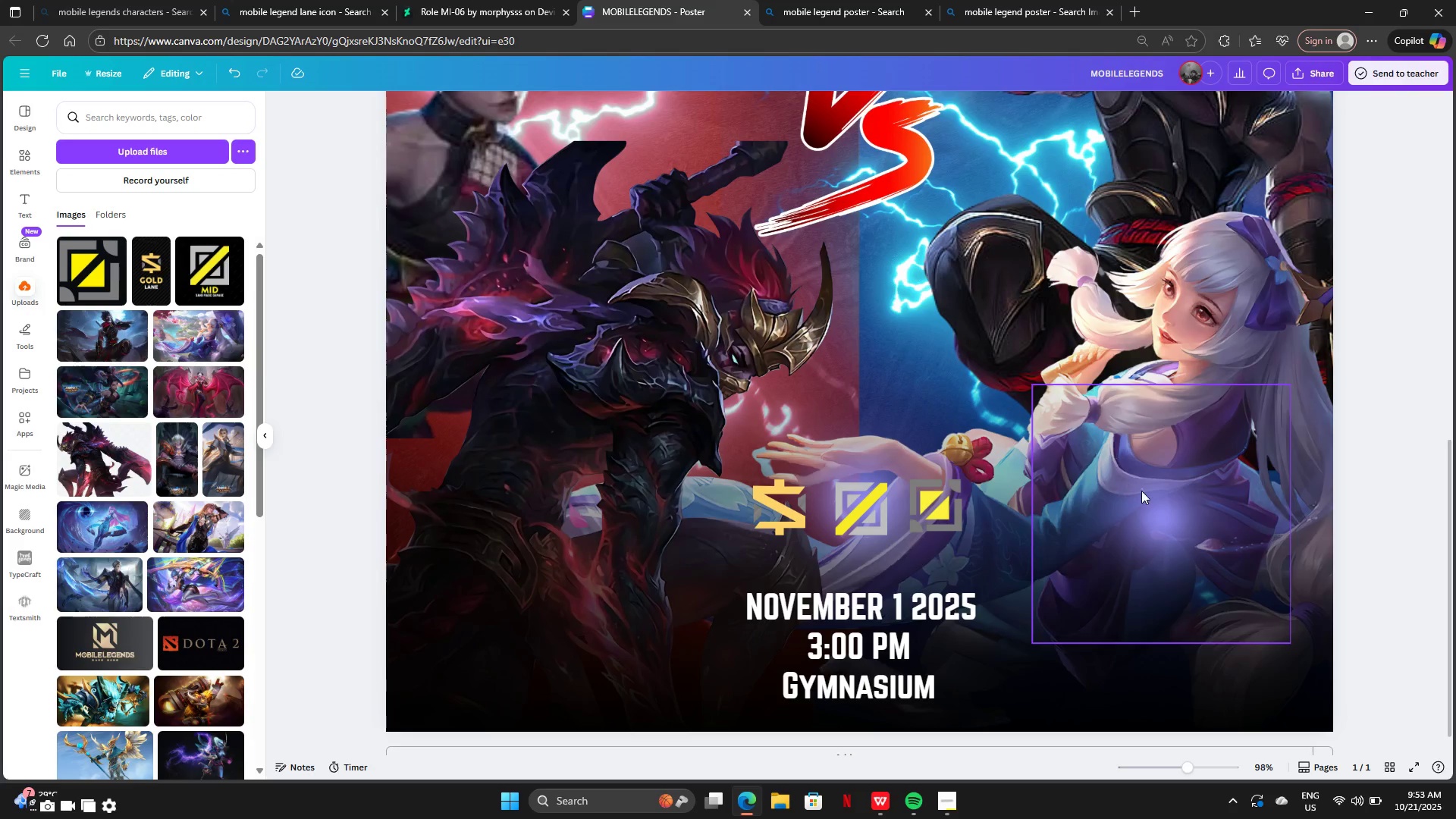 
left_click([1141, 491])
 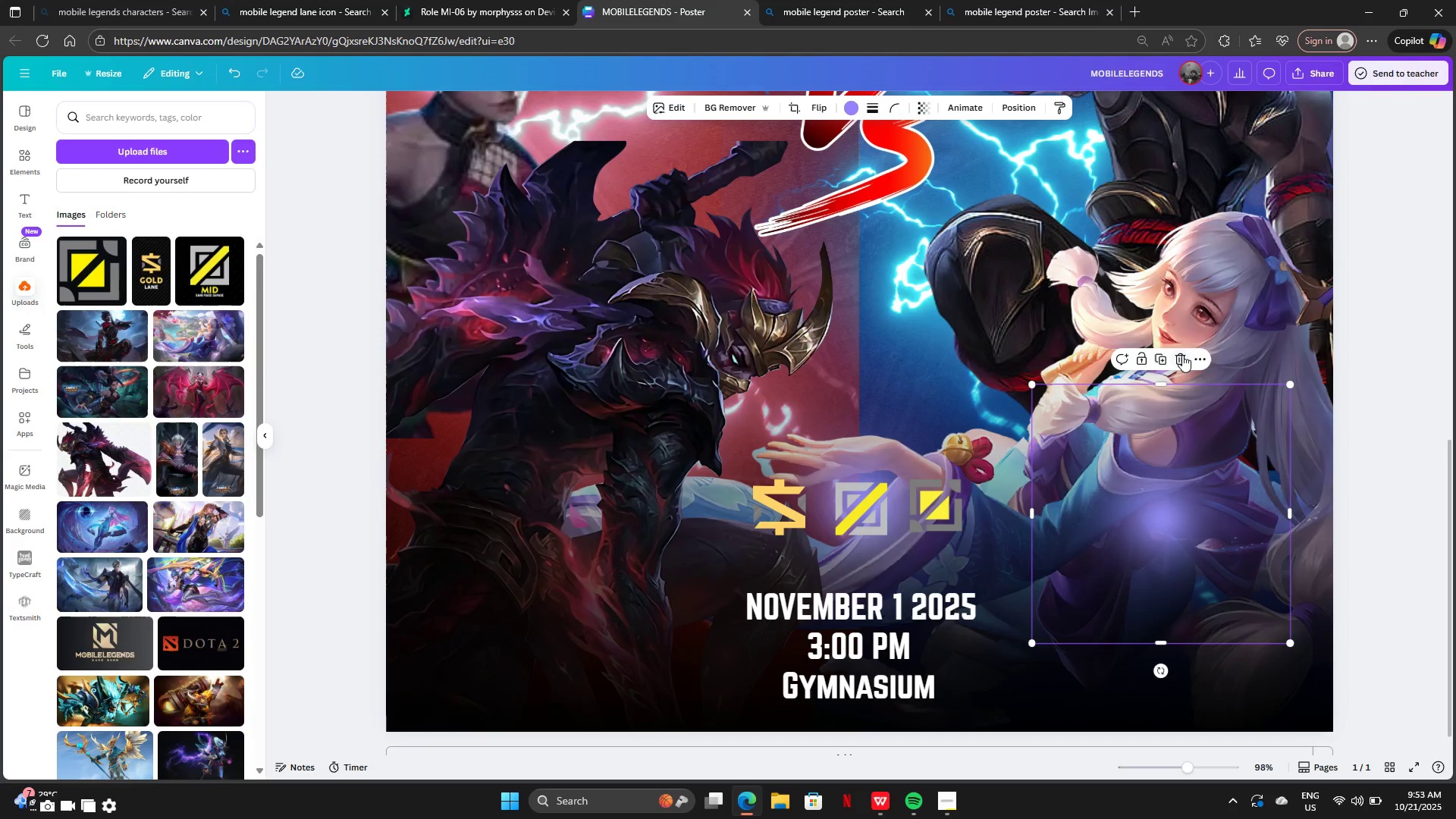 
left_click([1182, 355])
 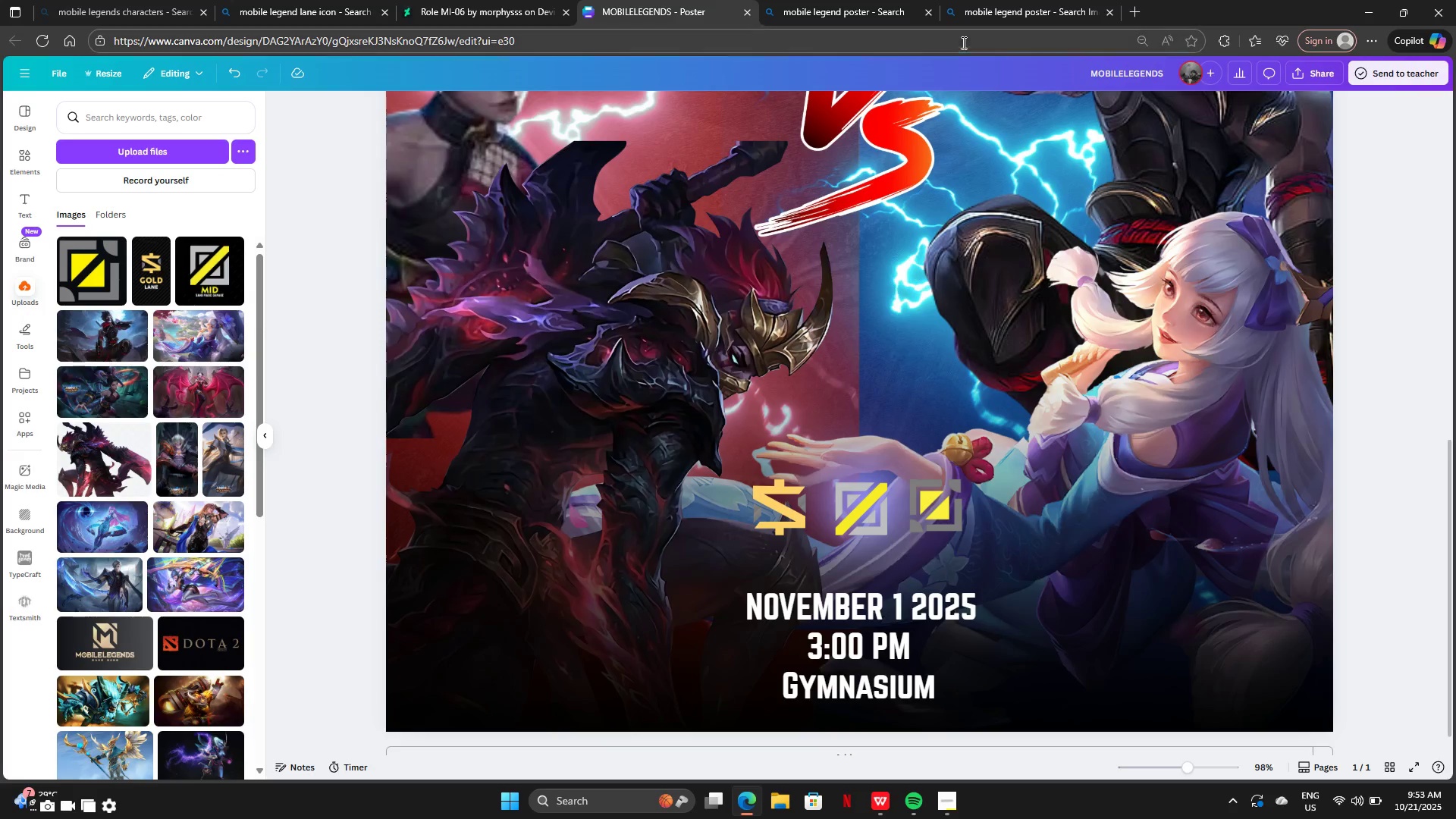 
left_click([988, 19])
 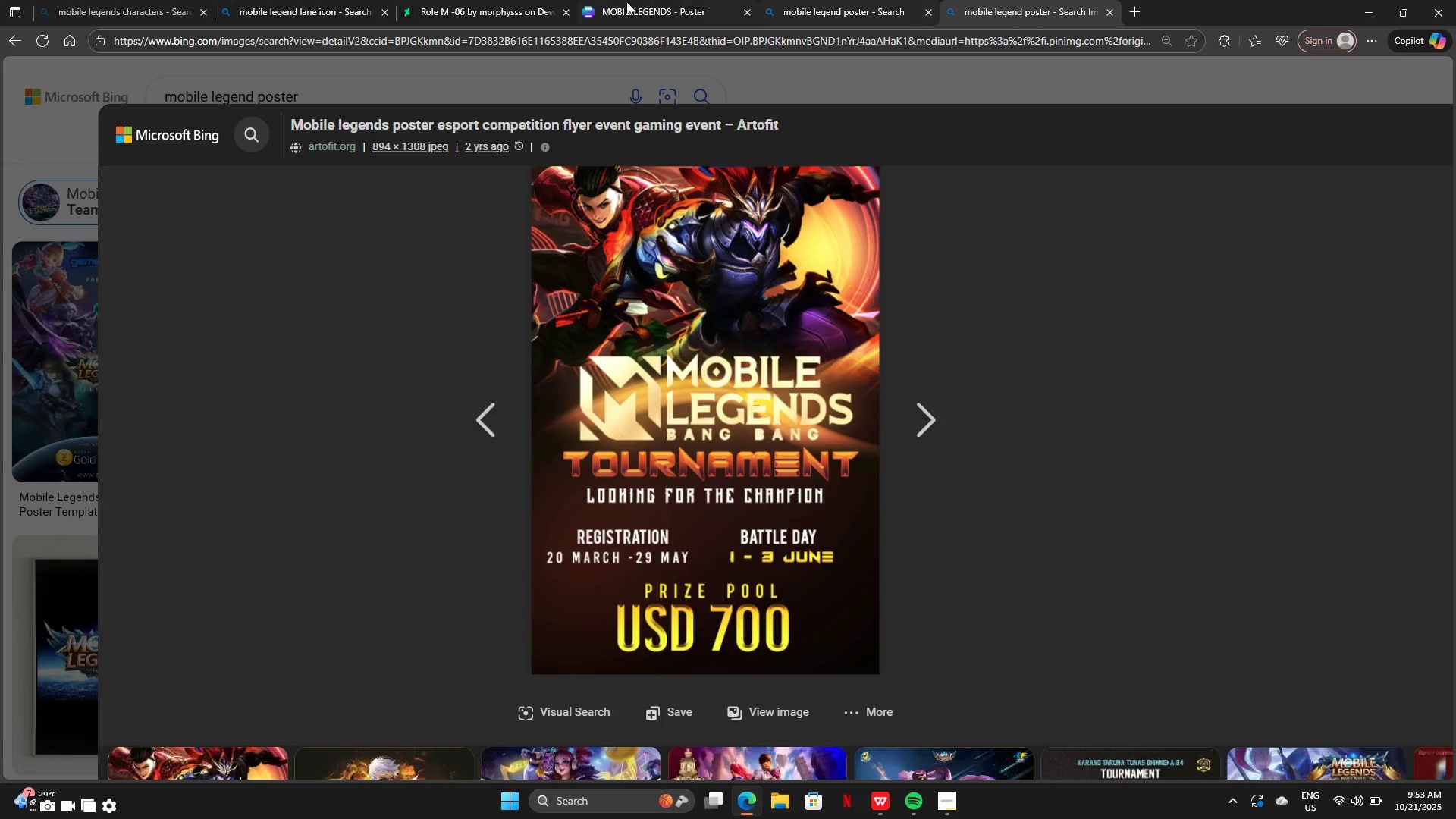 
left_click([611, 2])
 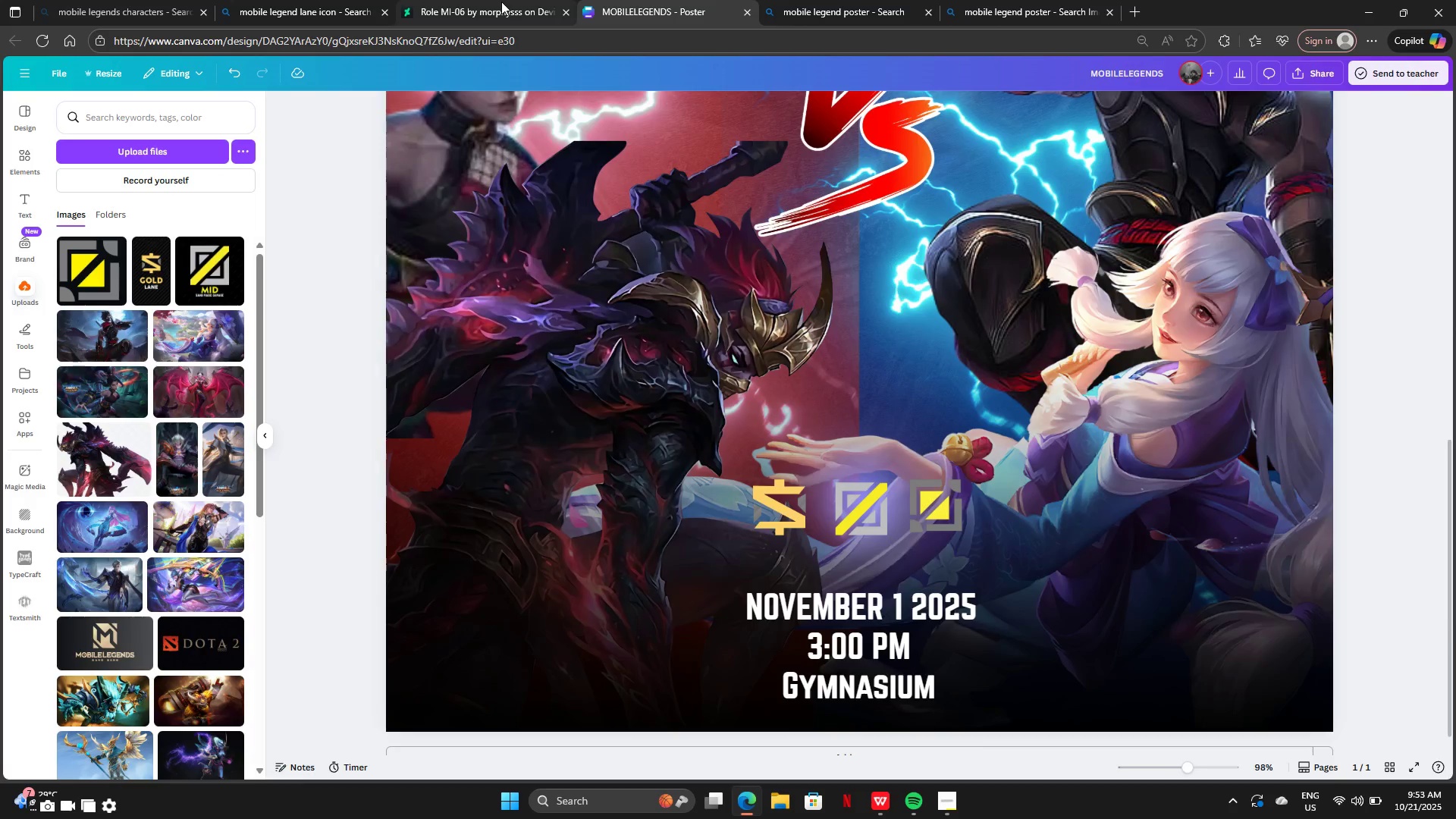 
left_click([501, 2])
 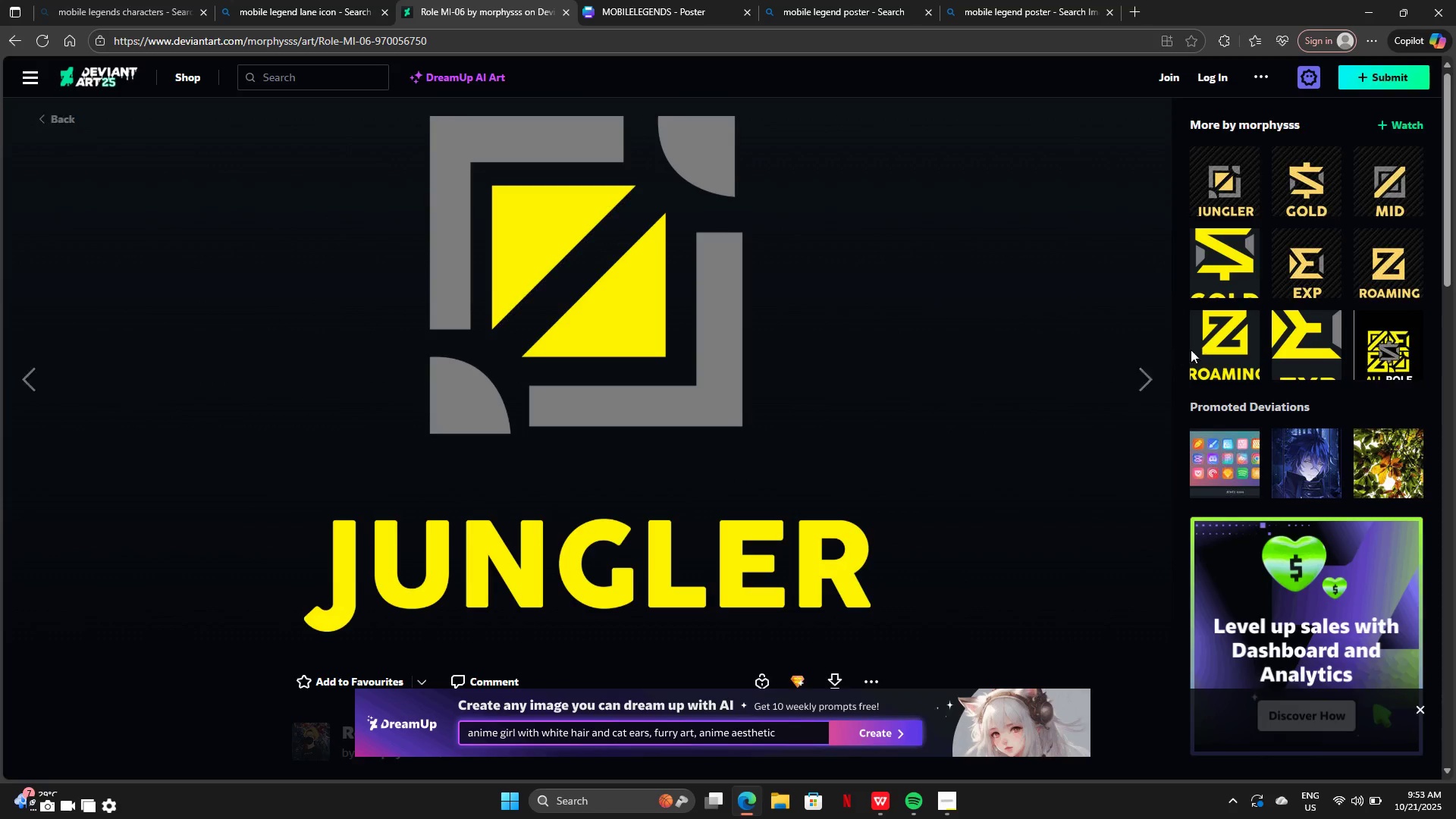 
left_click([1206, 347])
 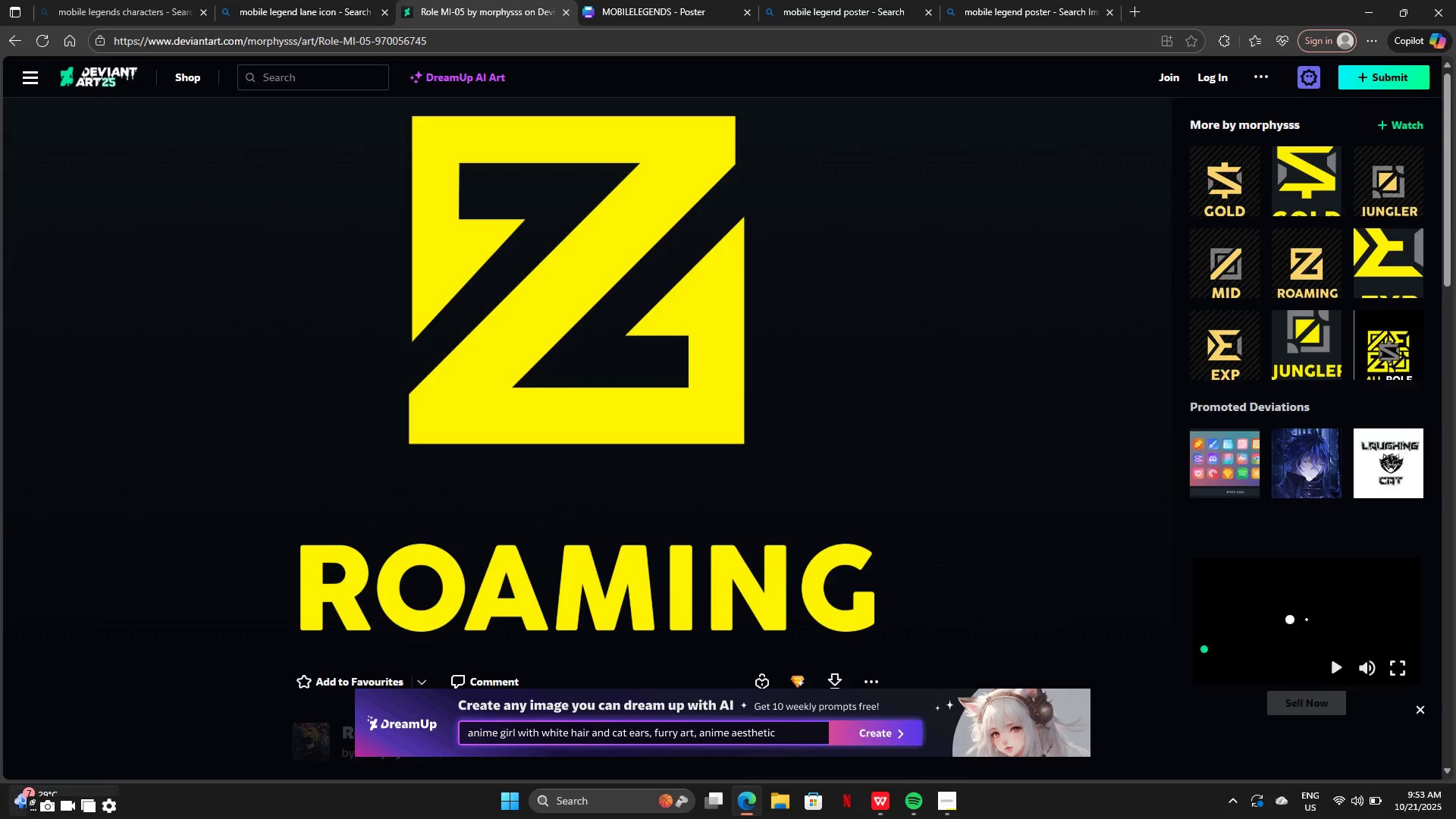 
left_click([40, 804])
 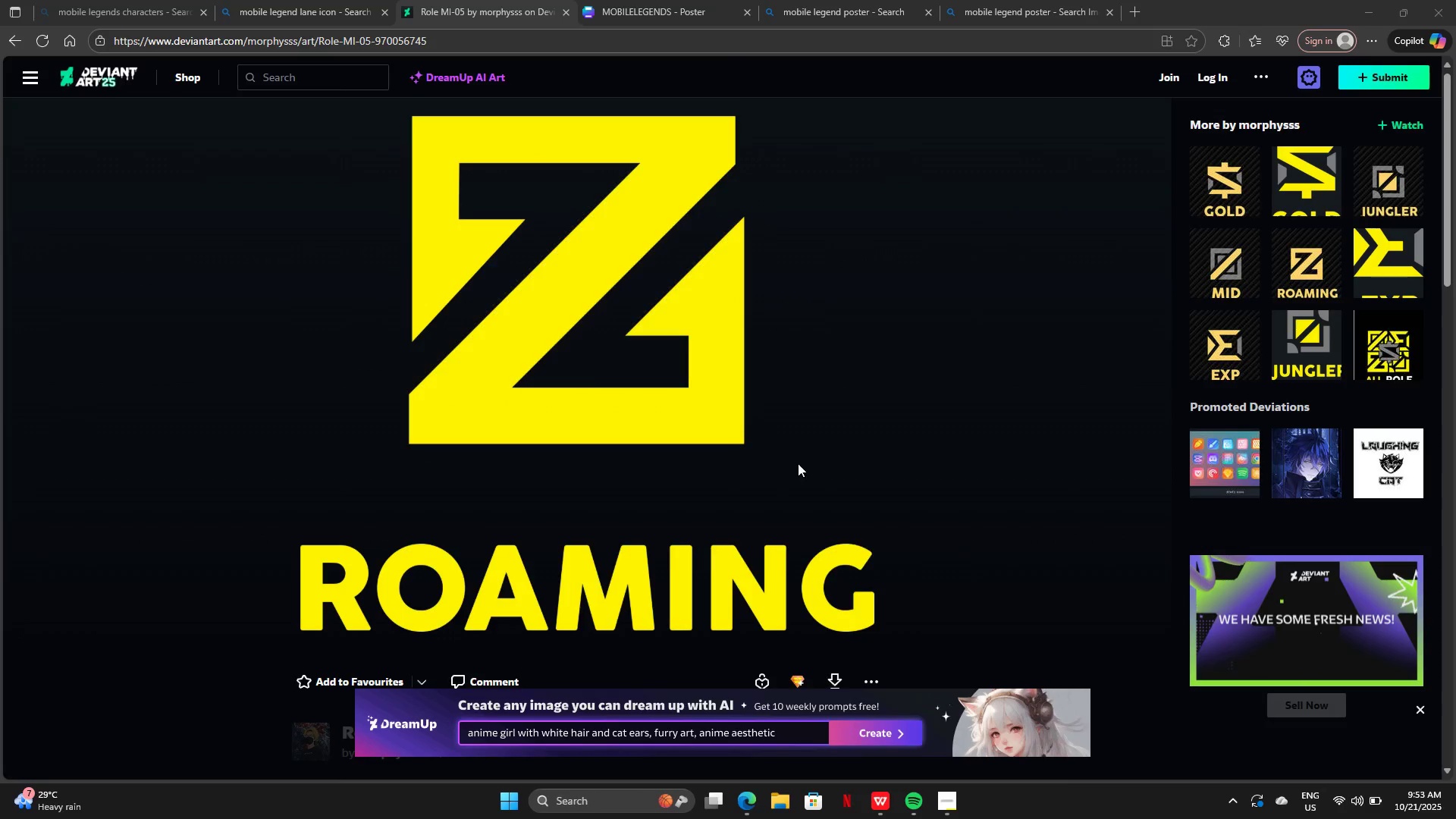 
left_click([603, 548])
 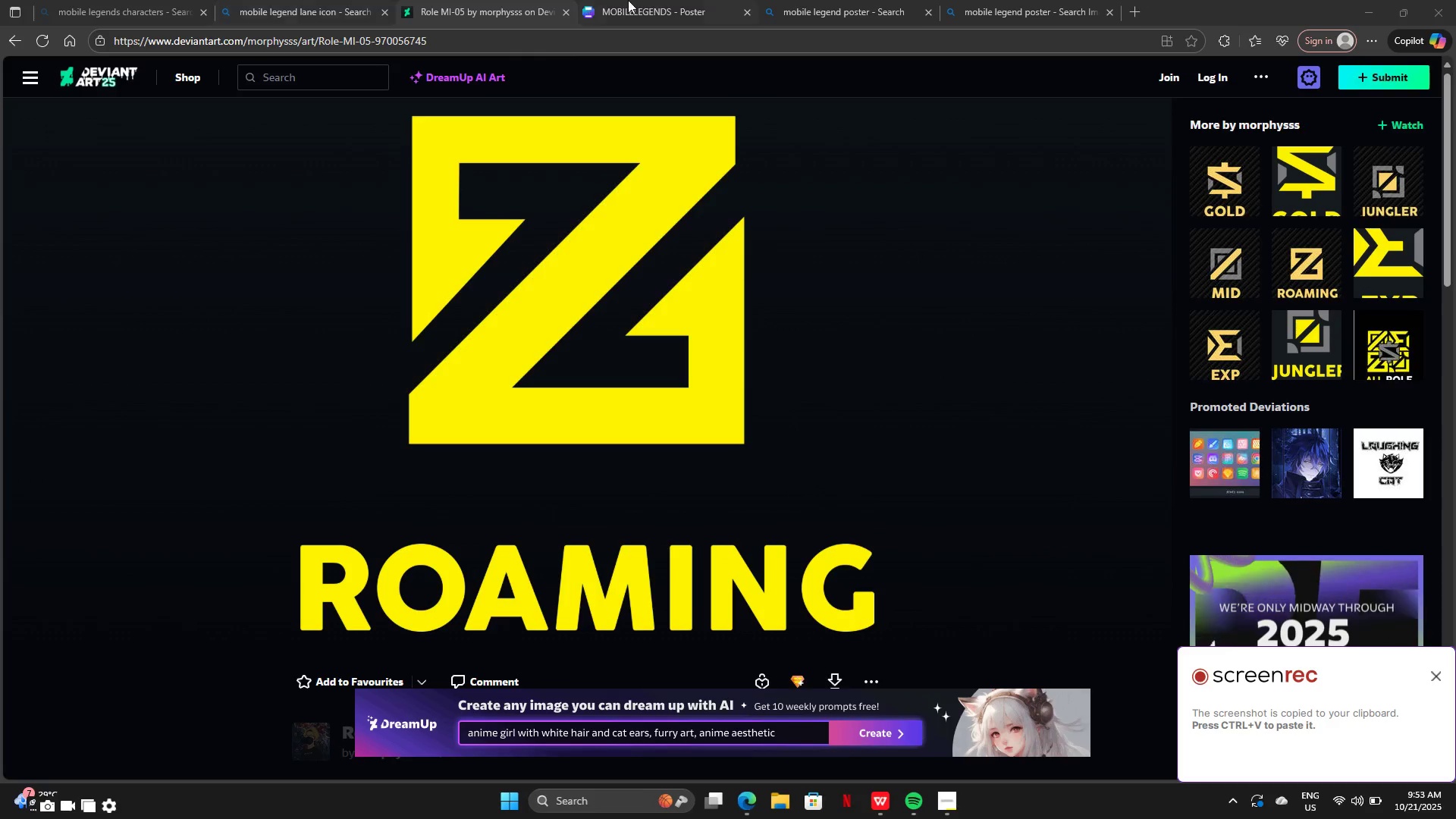 
left_click([648, 0])
 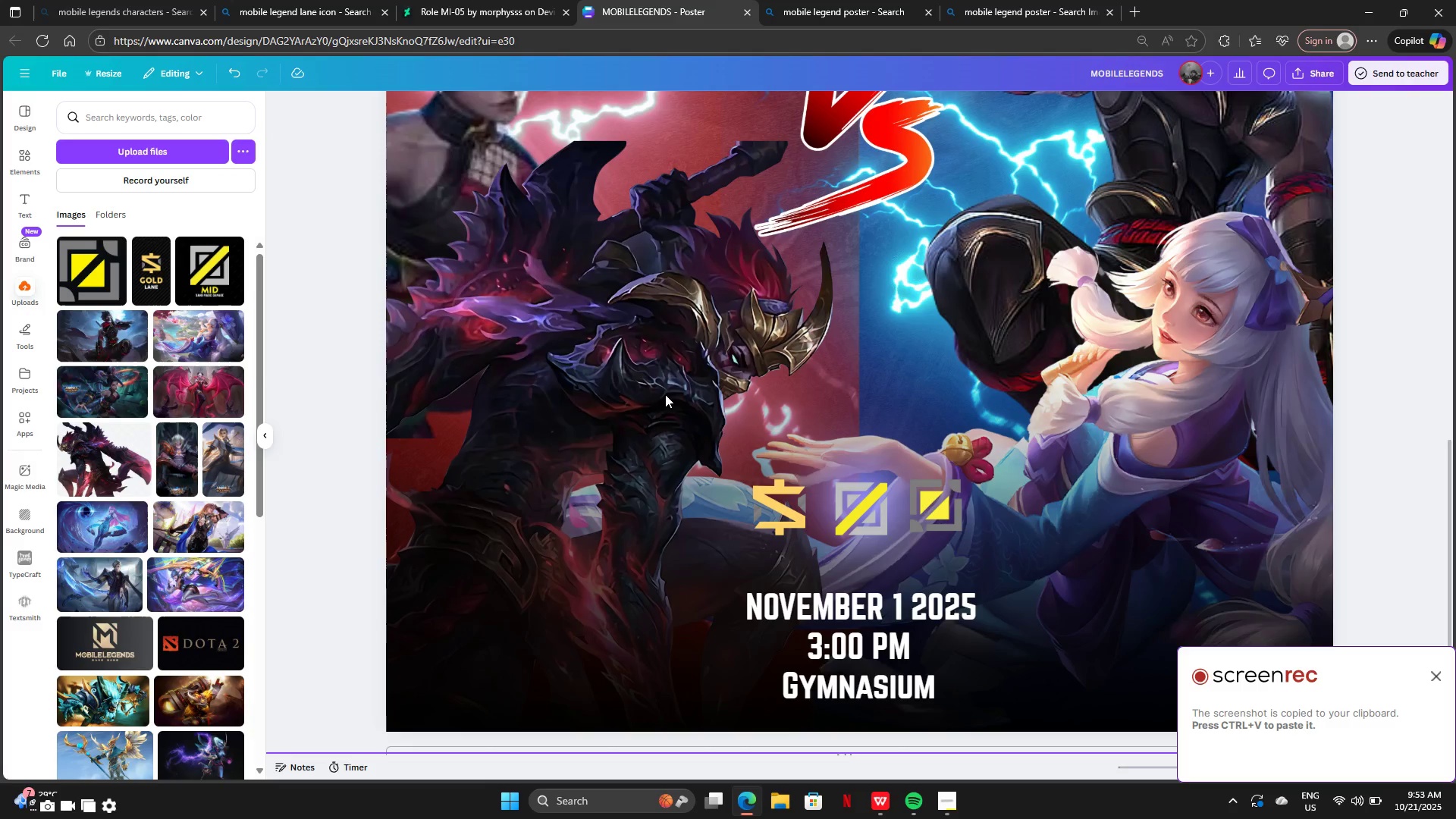 
hold_key(key=ControlLeft, duration=0.4)
 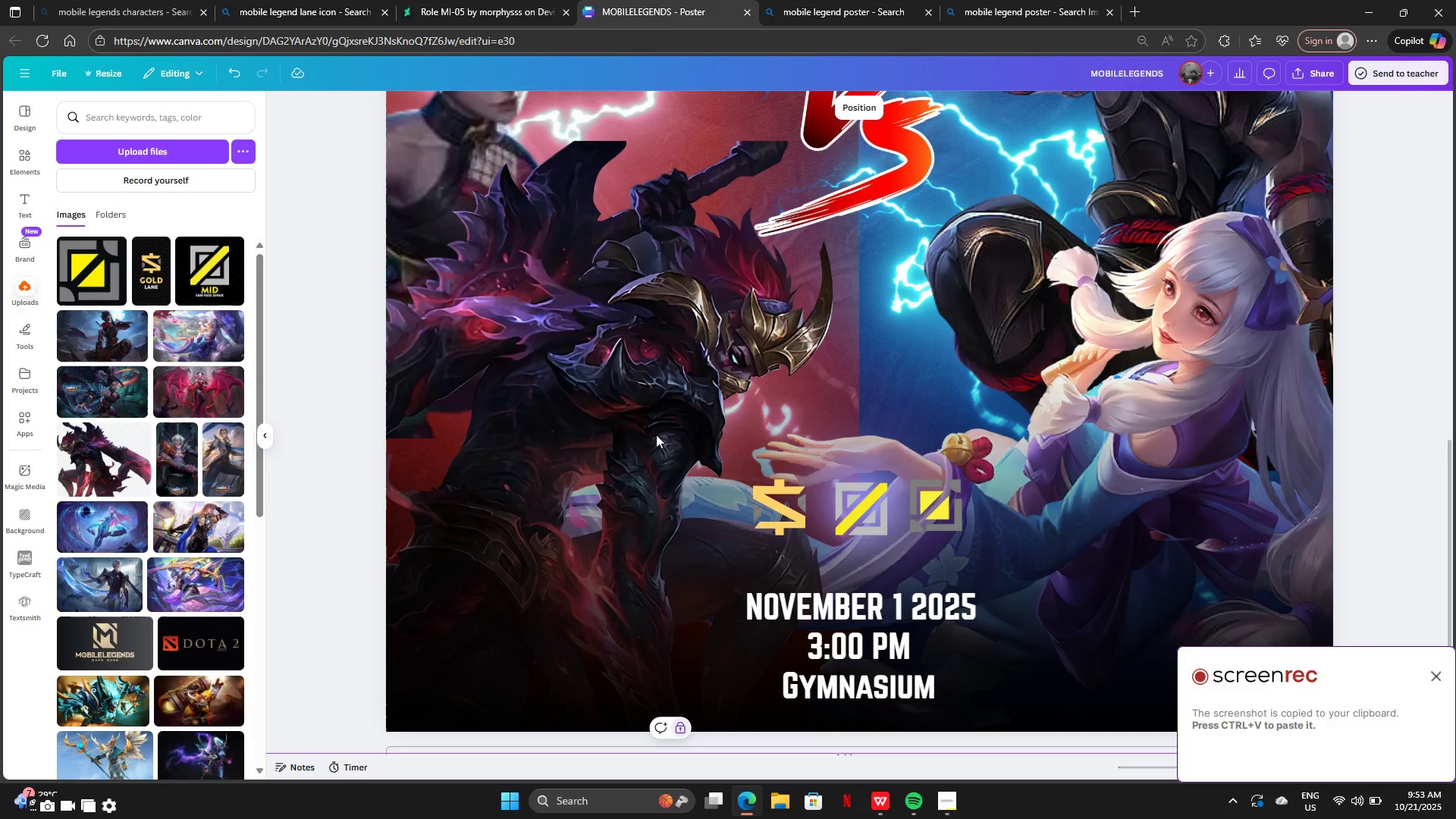 
key(Control+V)
 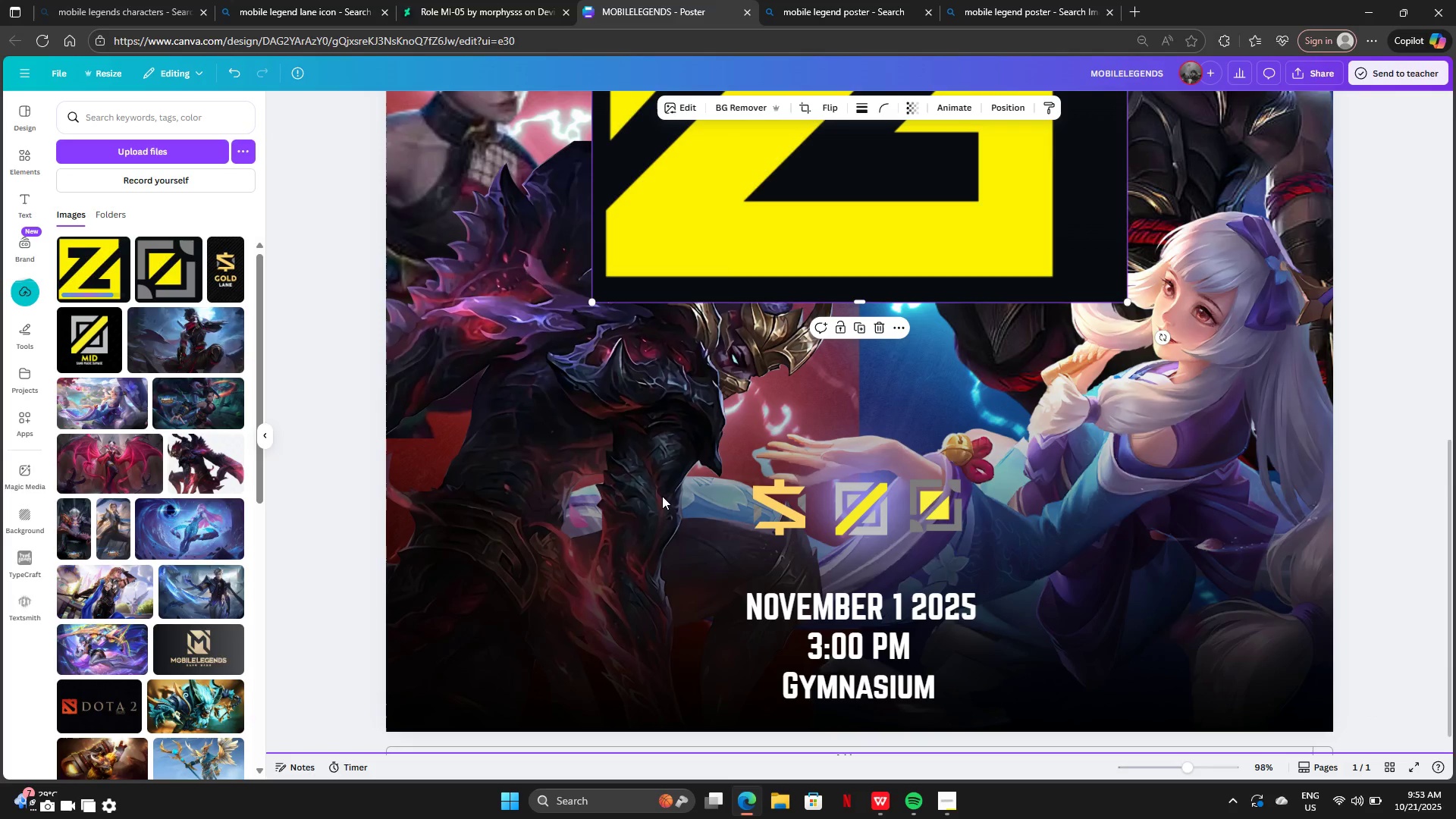 
wait(5.2)
 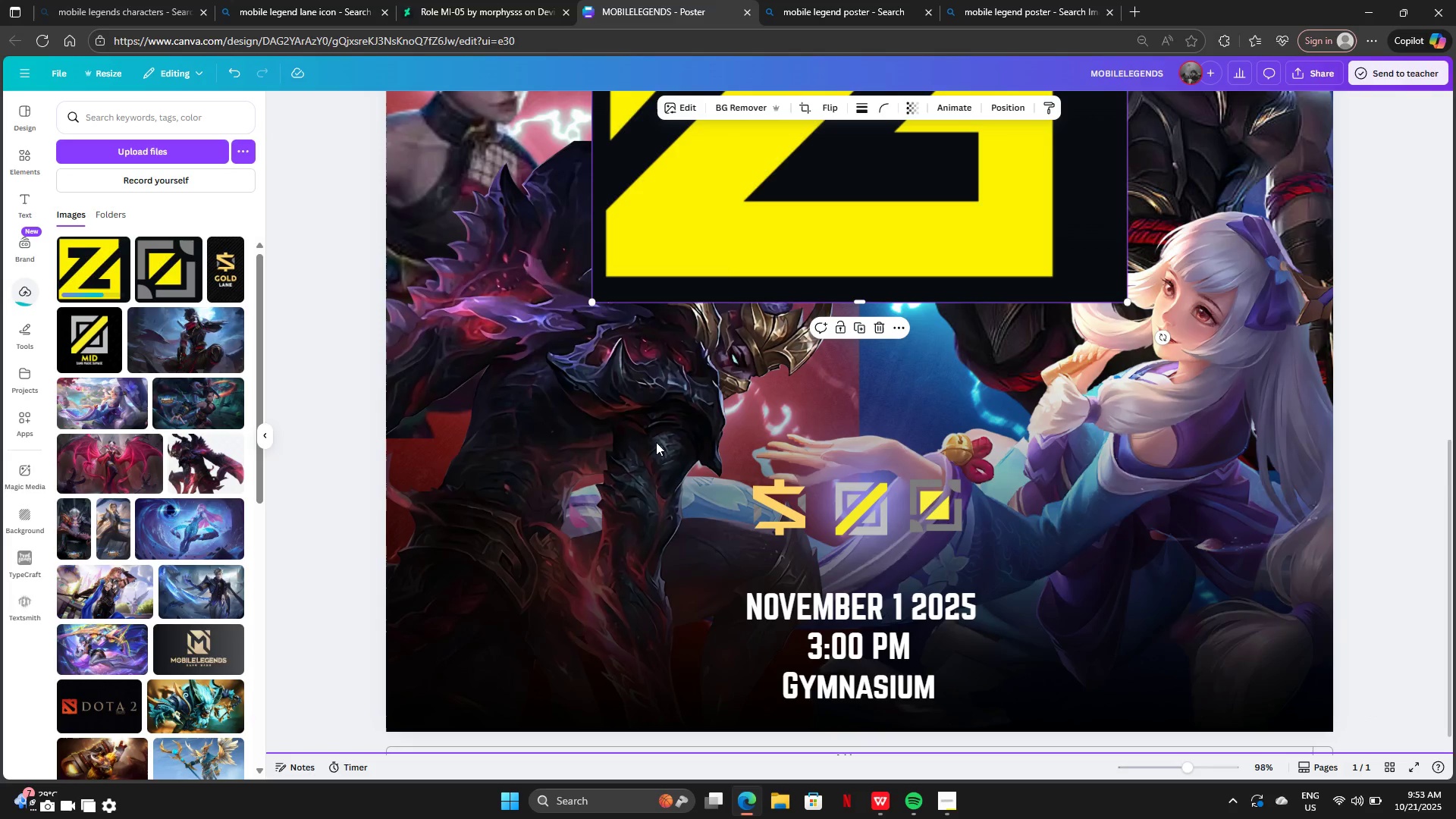 
left_click([736, 113])
 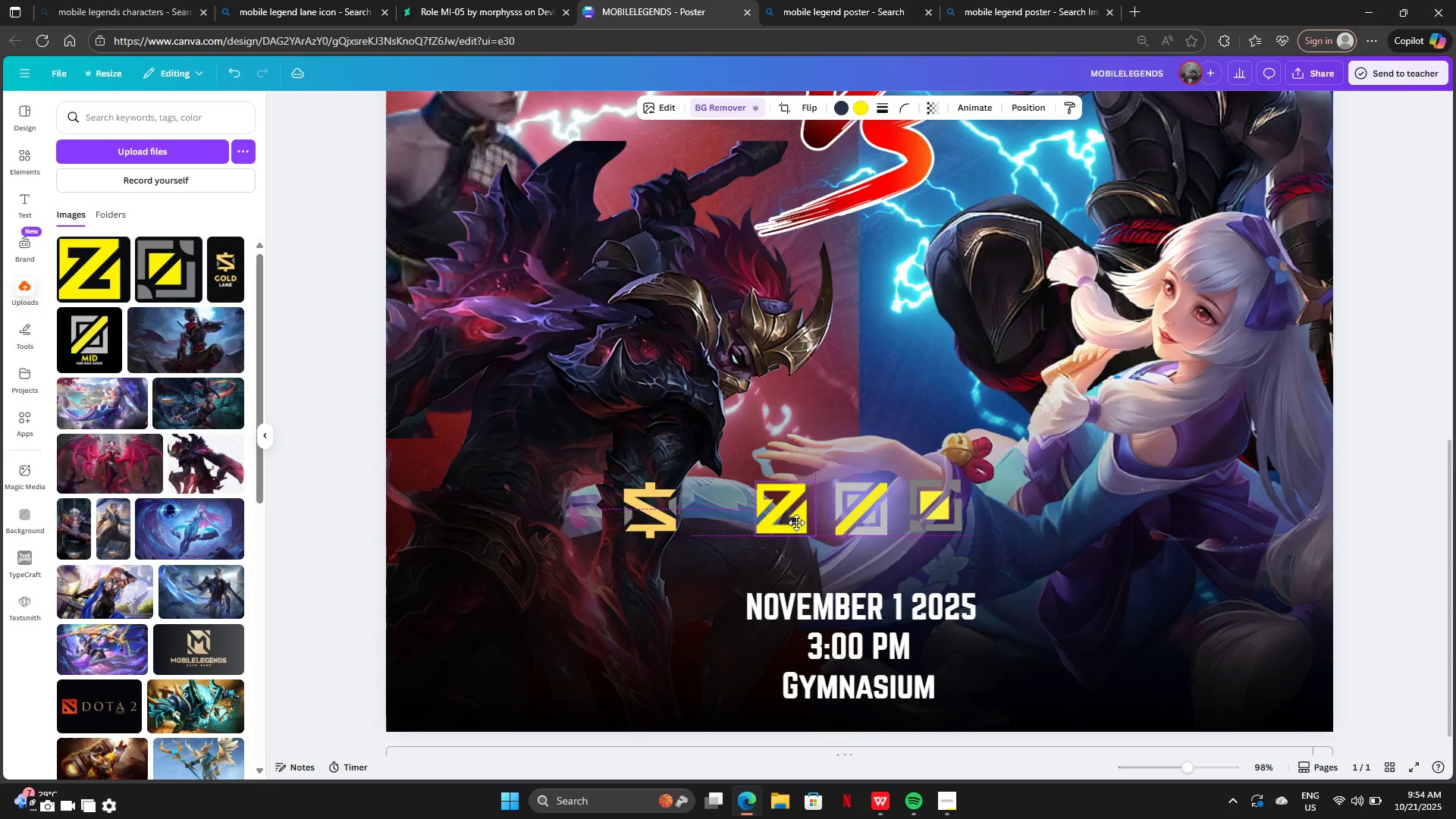 
wait(27.27)
 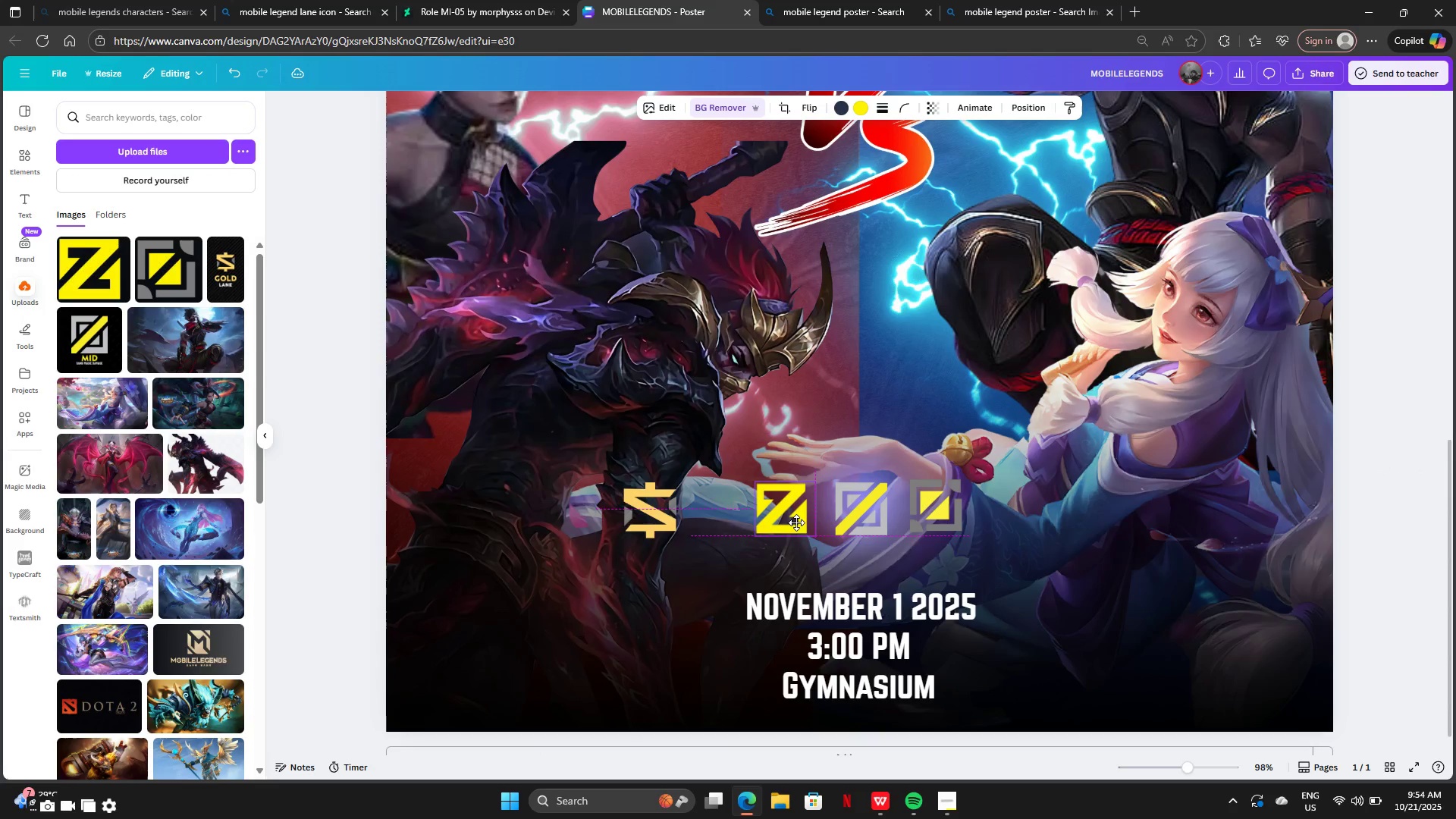 
left_click([855, 111])
 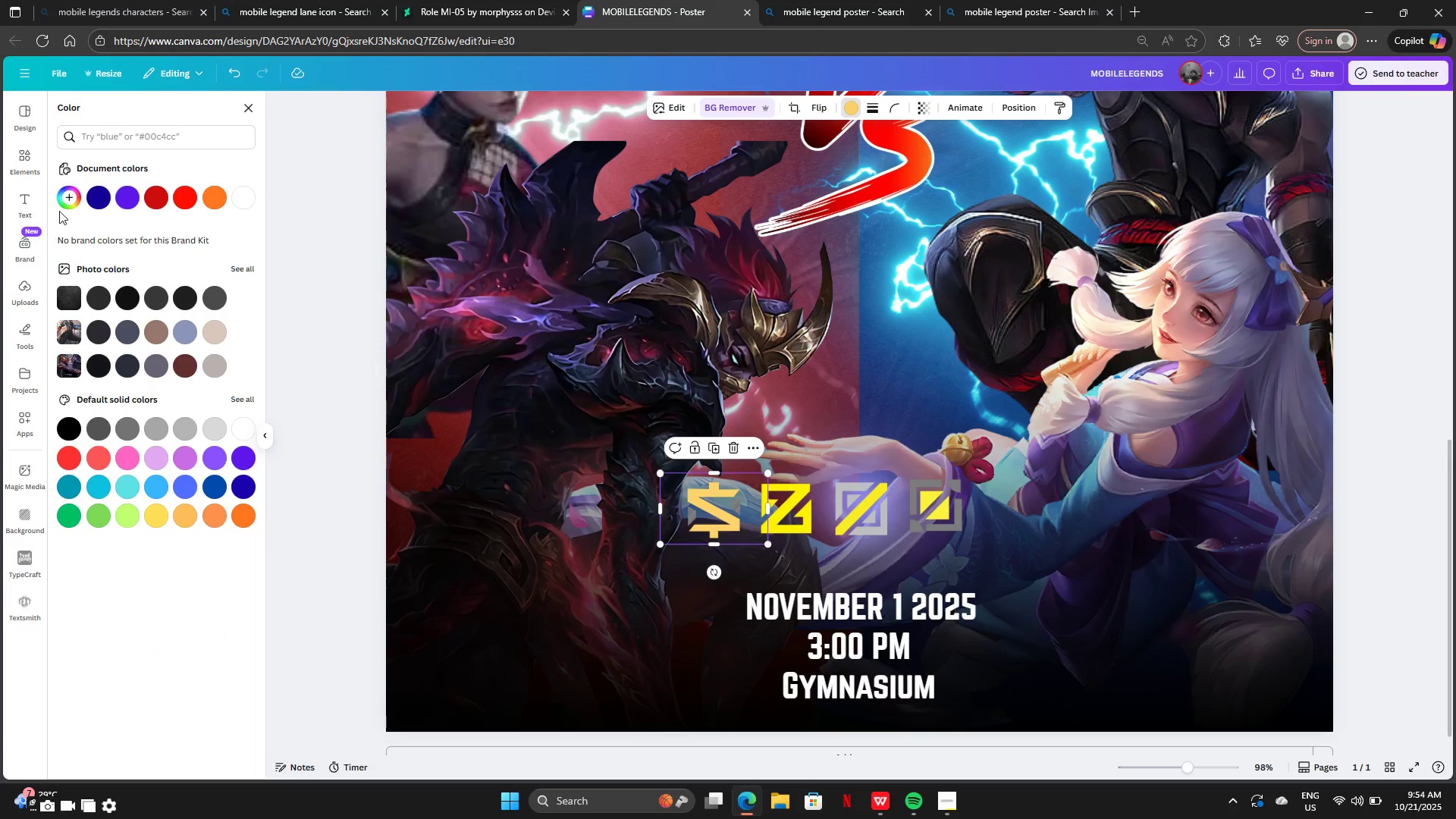 
left_click([74, 202])
 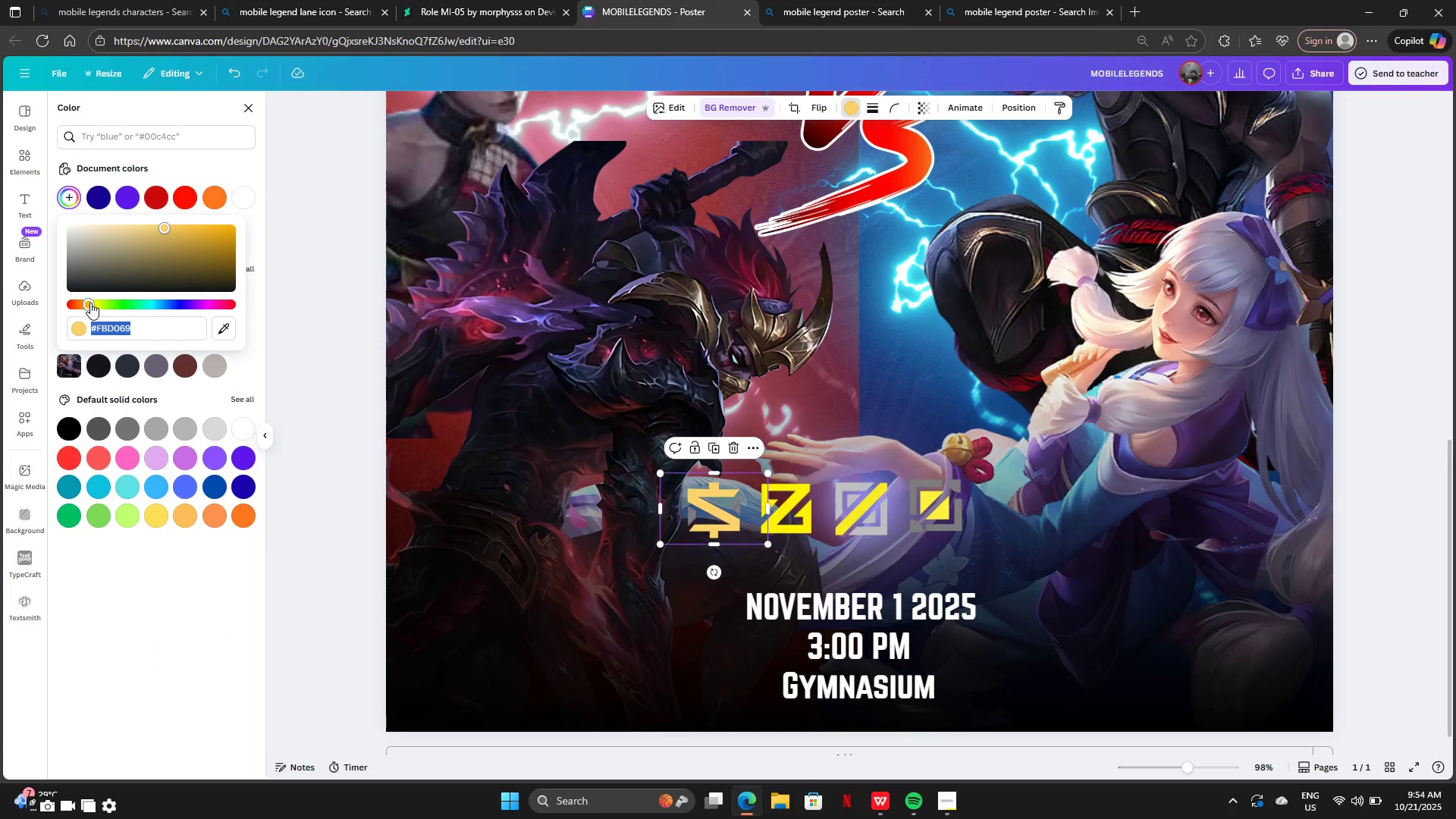 
left_click([95, 305])
 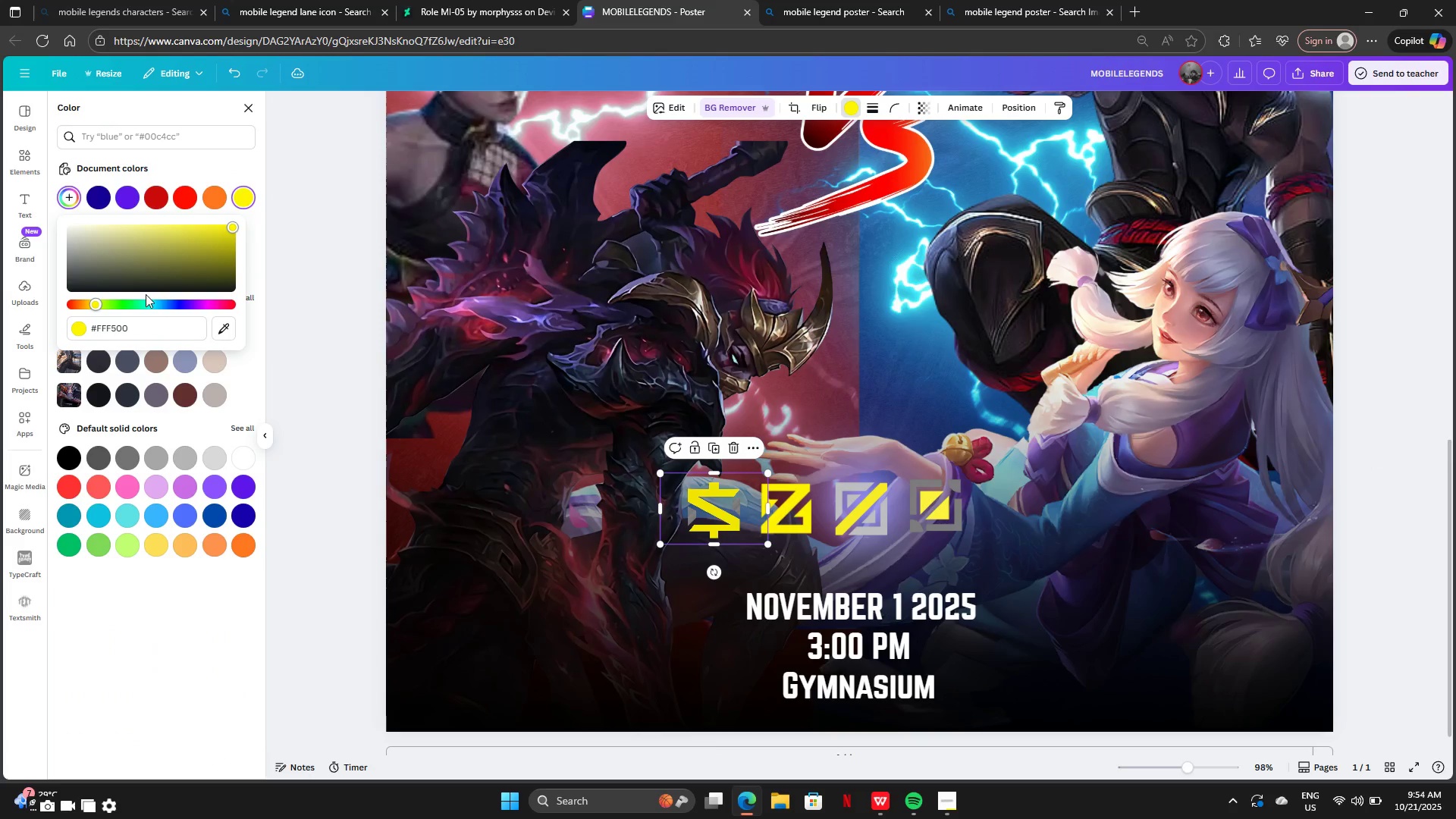 
left_click([181, 224])
 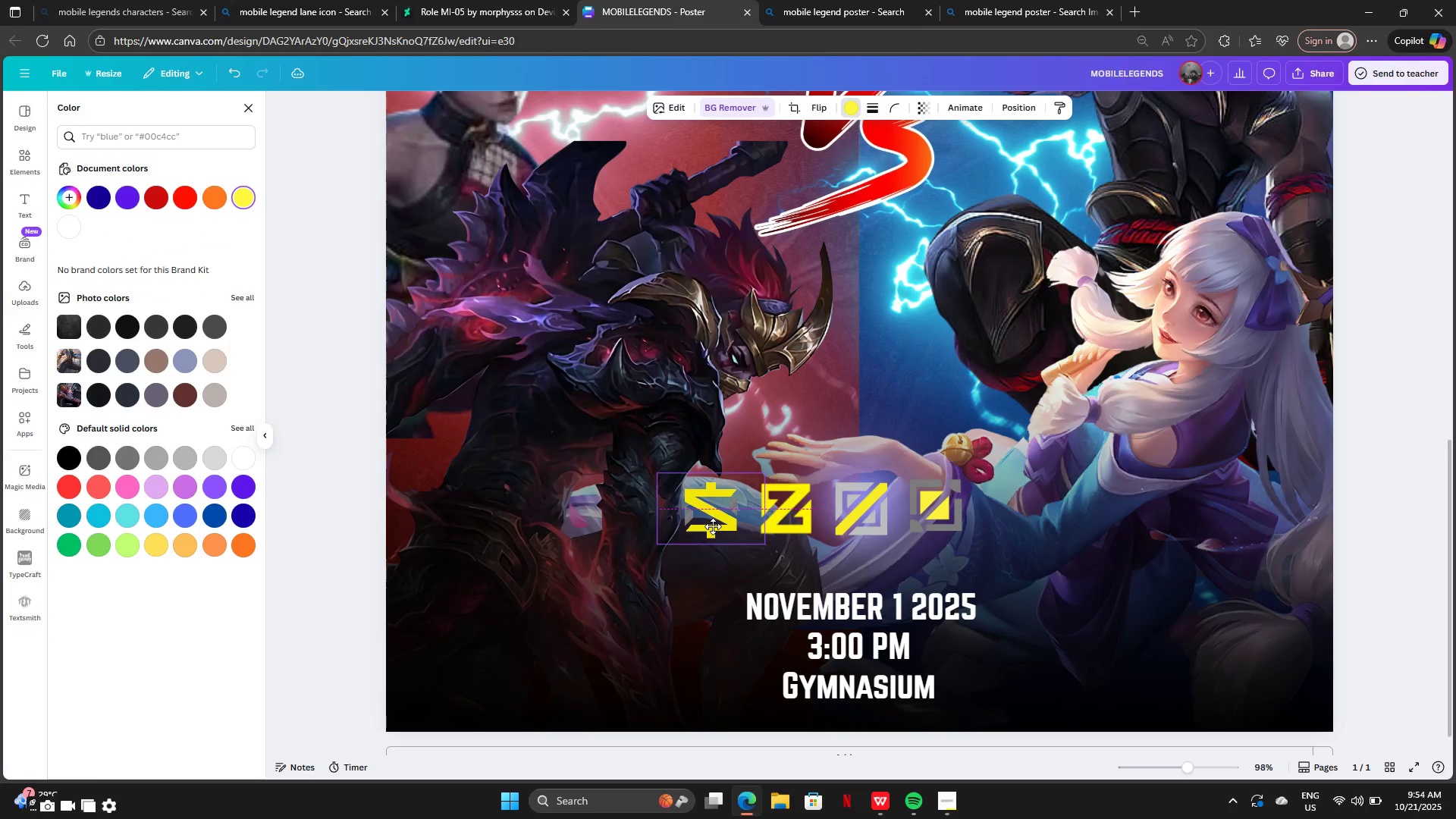 
wait(9.87)
 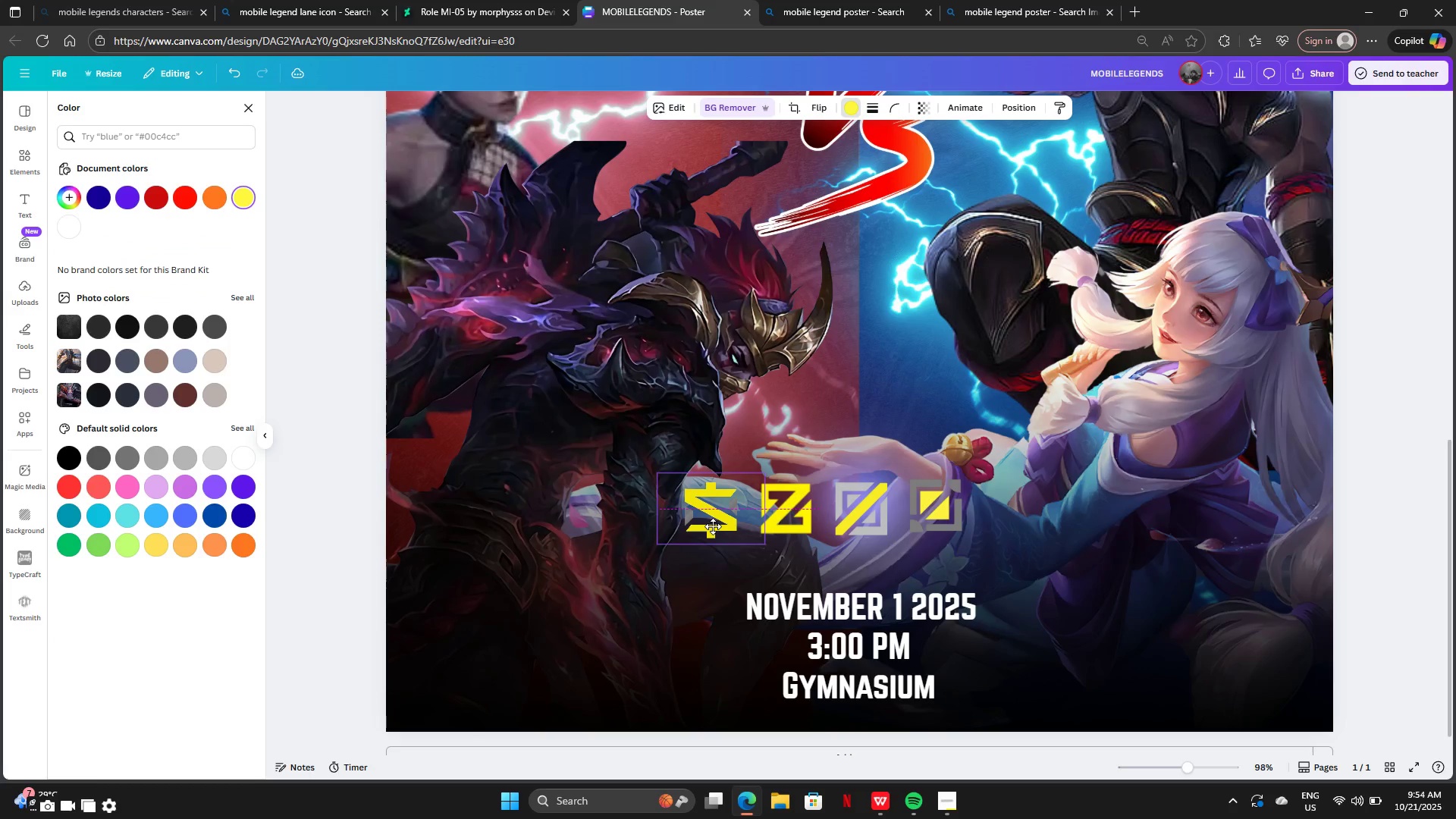 
left_click([1012, 610])
 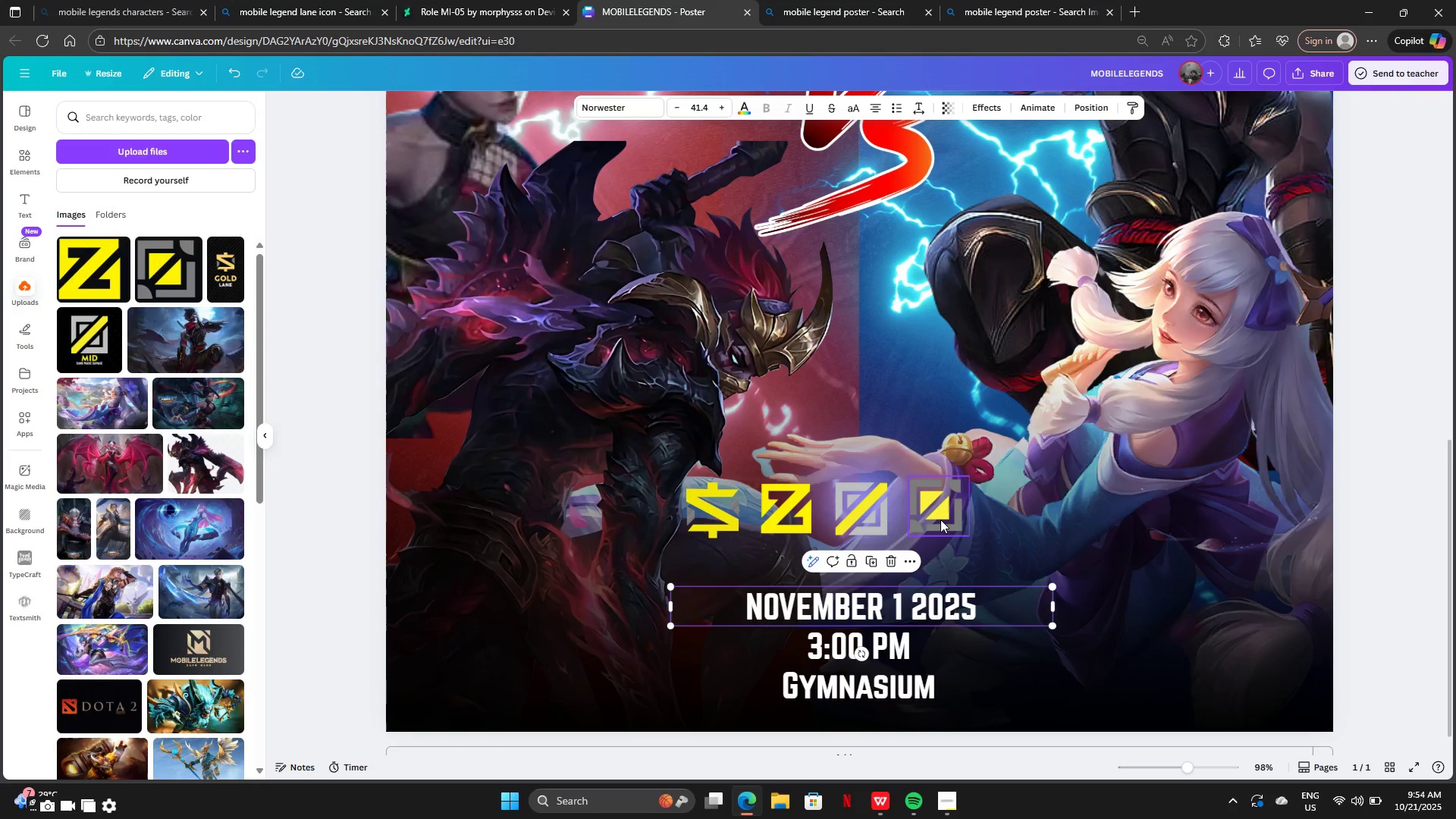 
left_click([940, 519])
 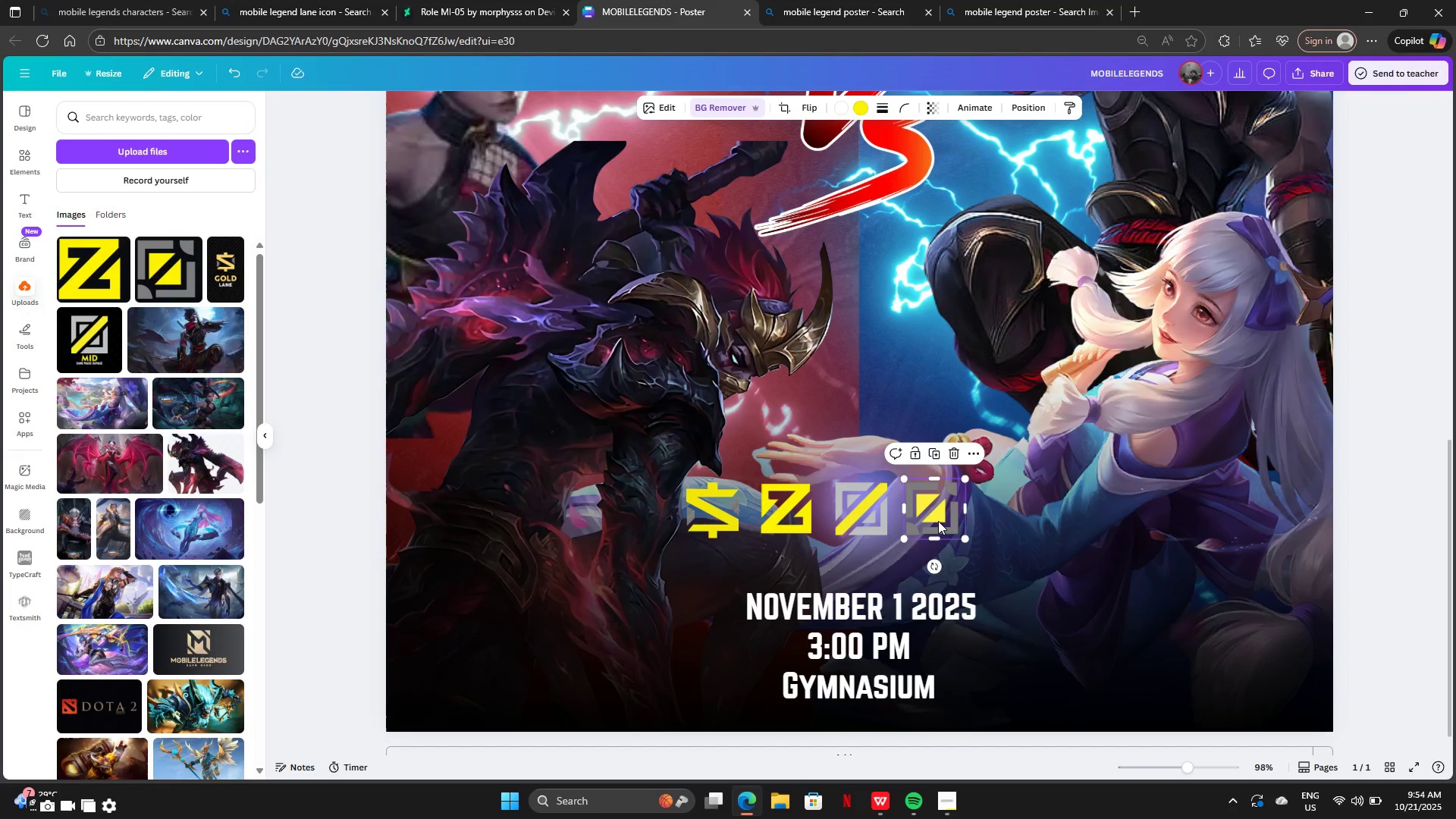 
left_click([1052, 576])
 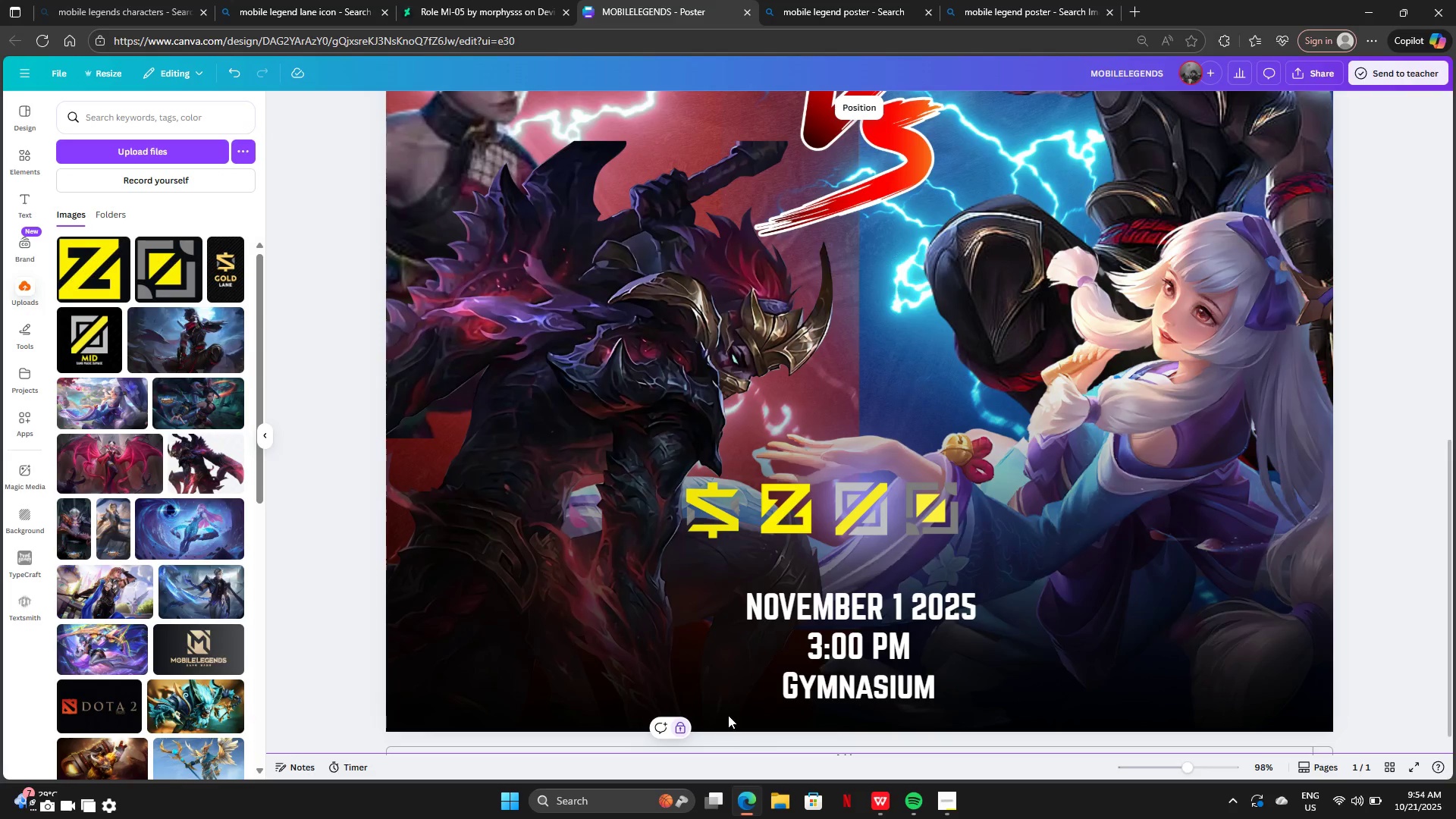 
left_click([1142, 538])
 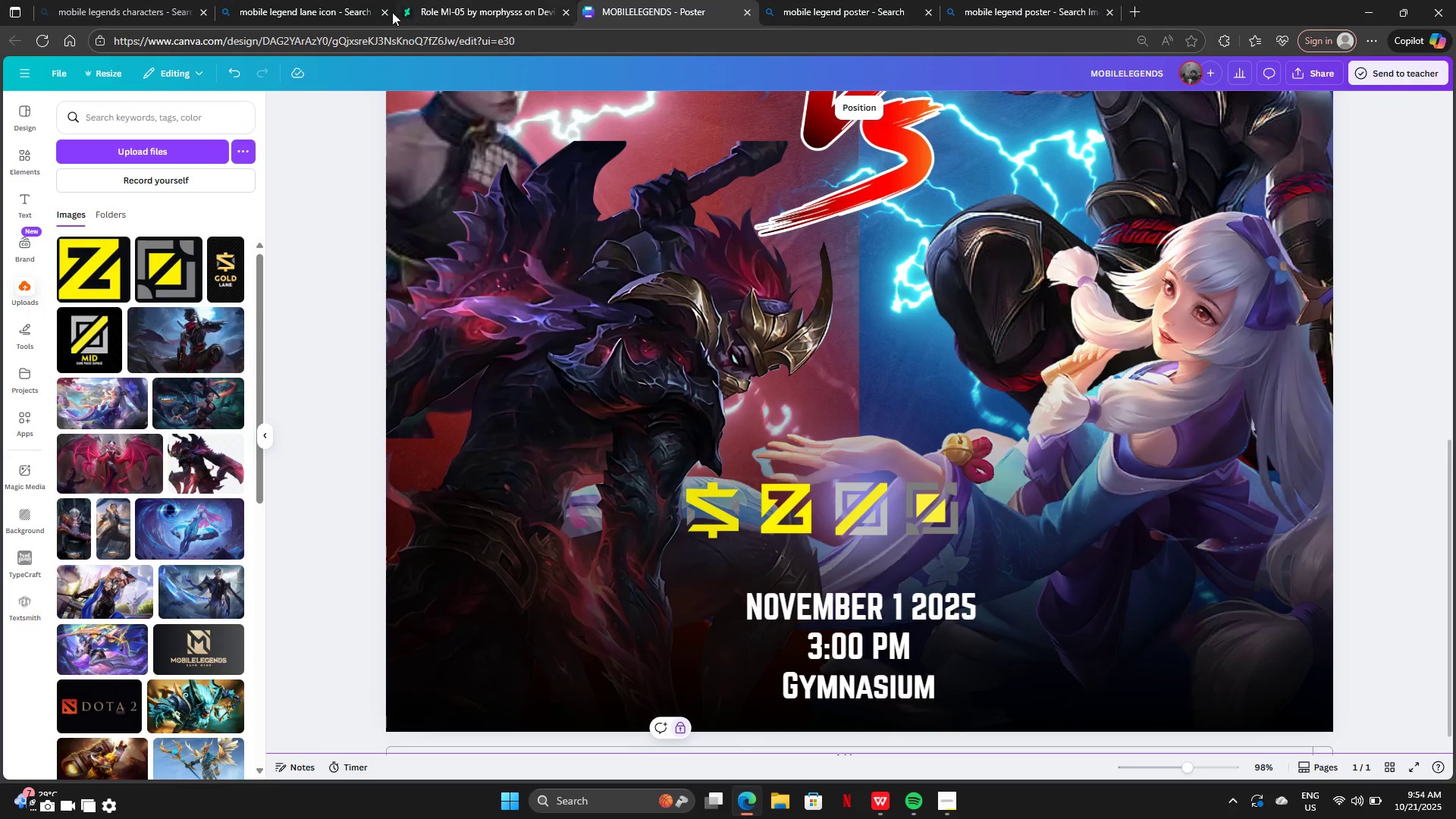 
left_click([336, 4])
 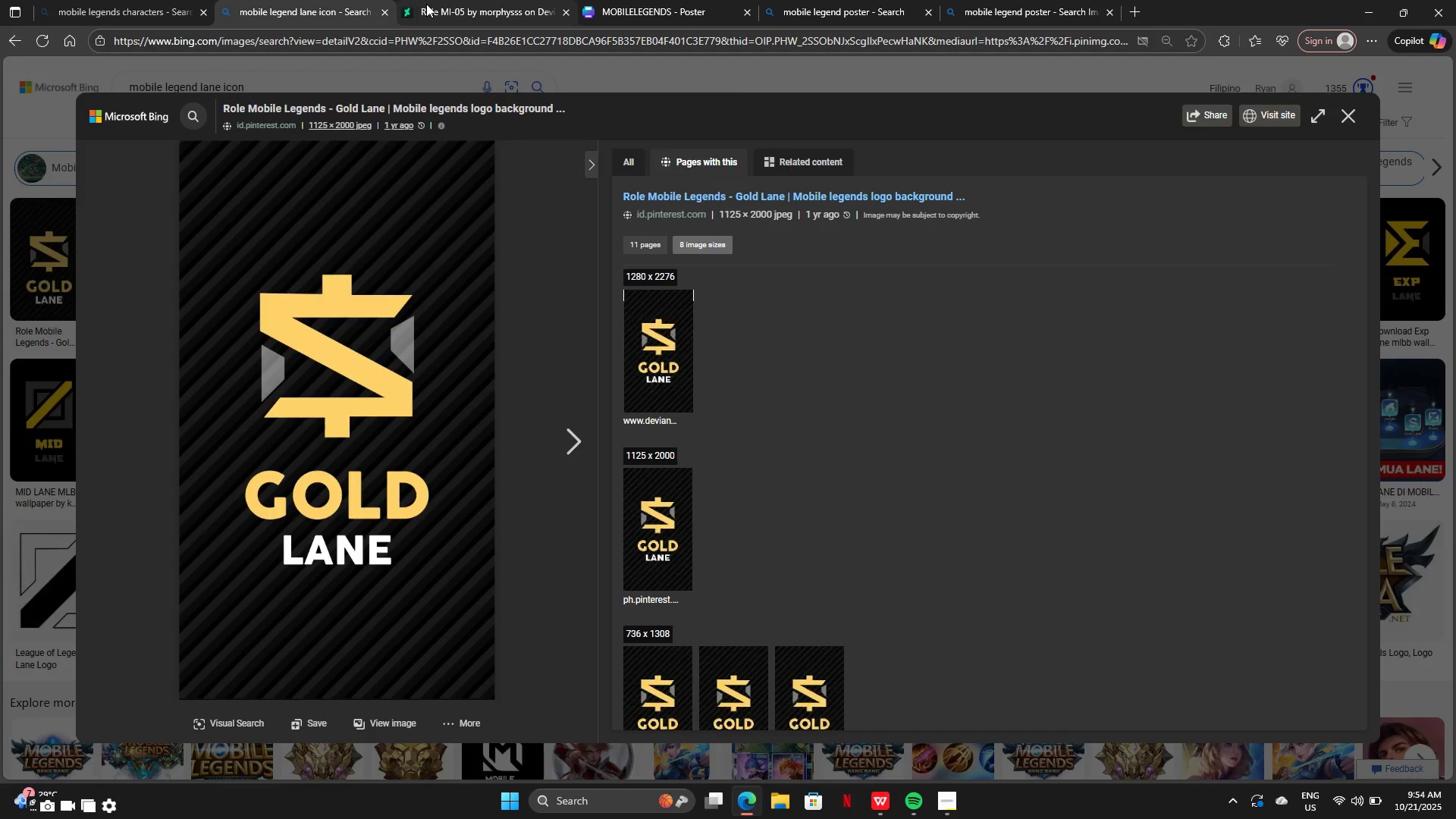 
left_click([426, 4])
 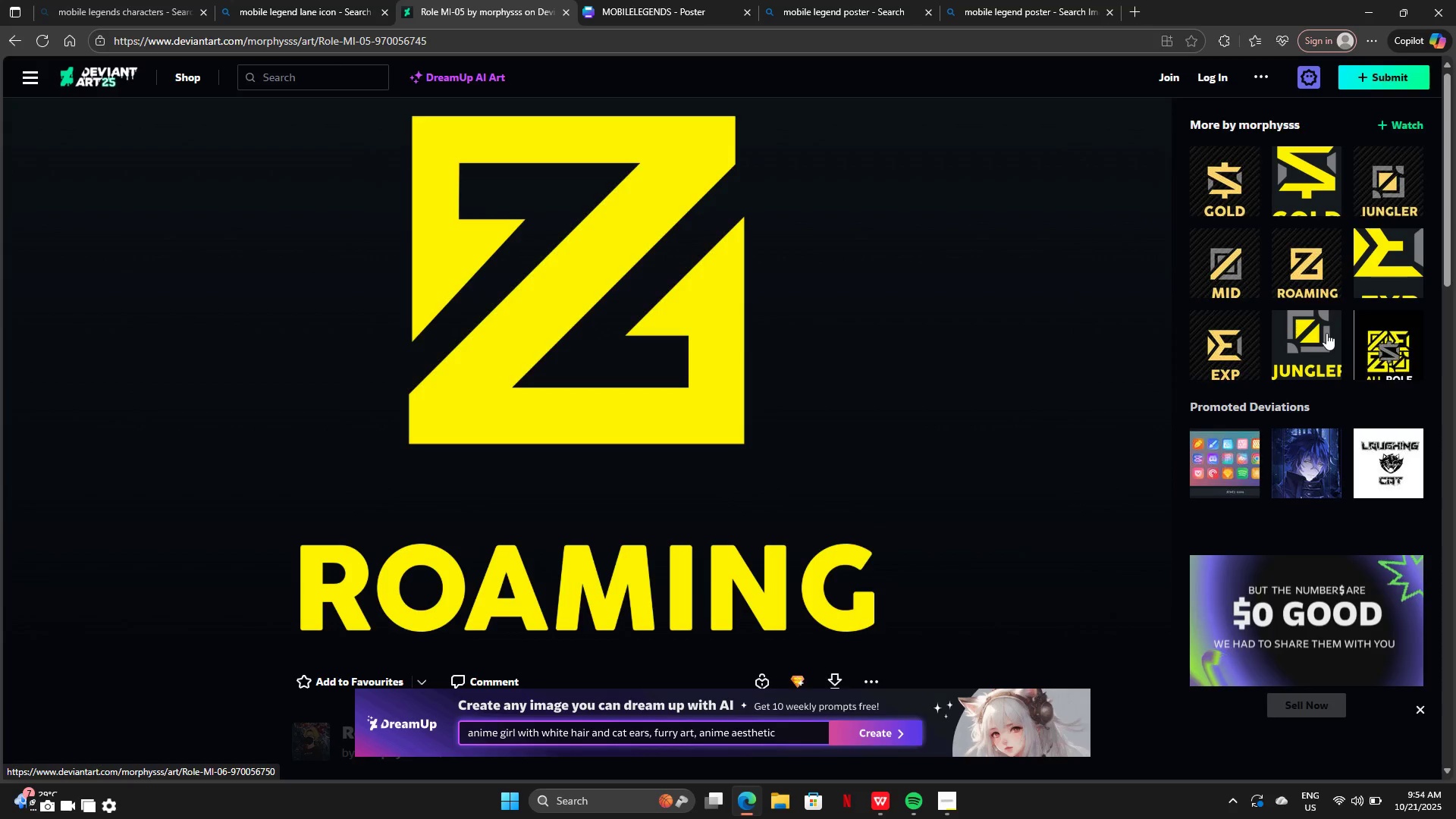 
left_click([1219, 366])
 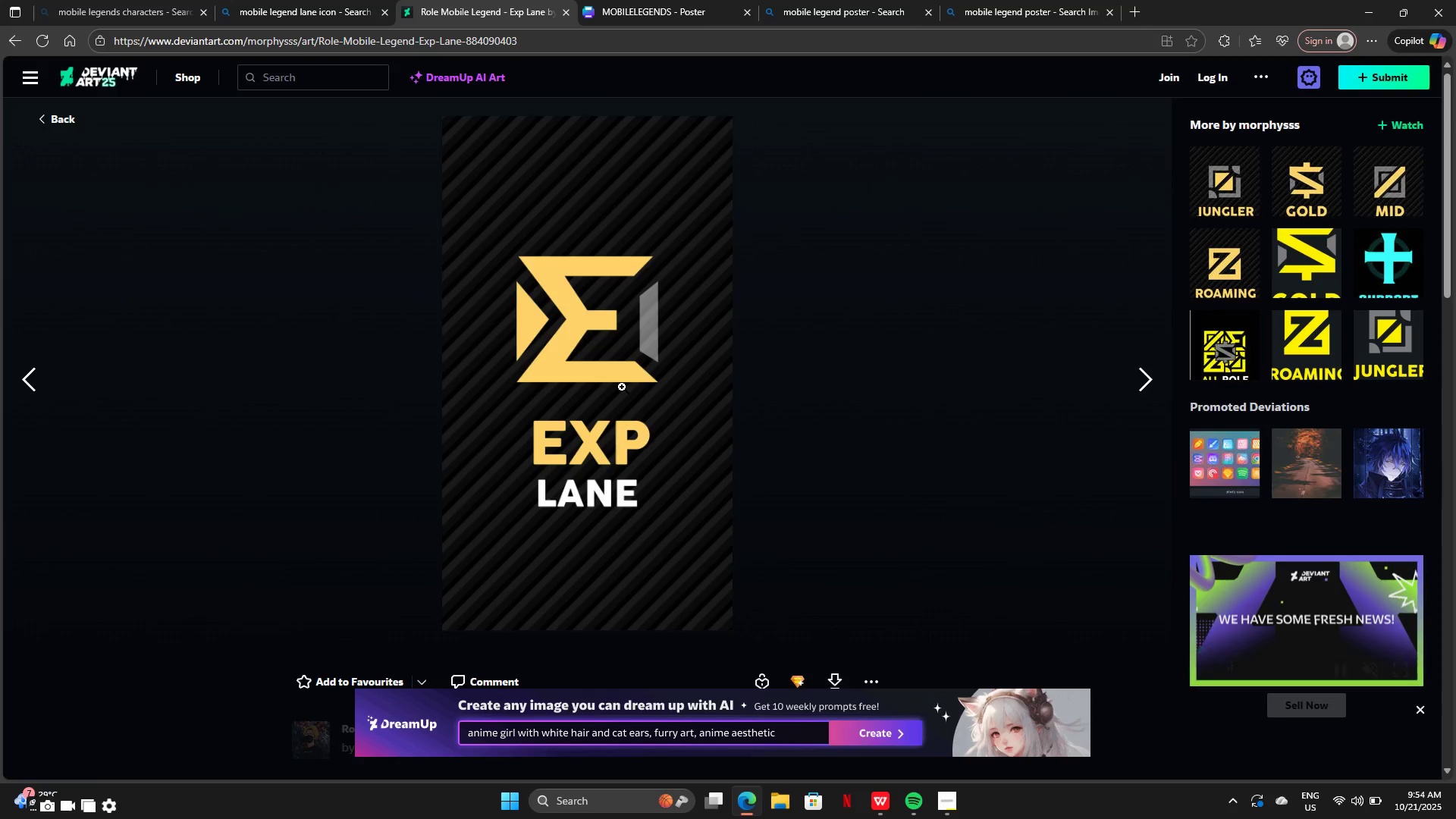 
wait(6.48)
 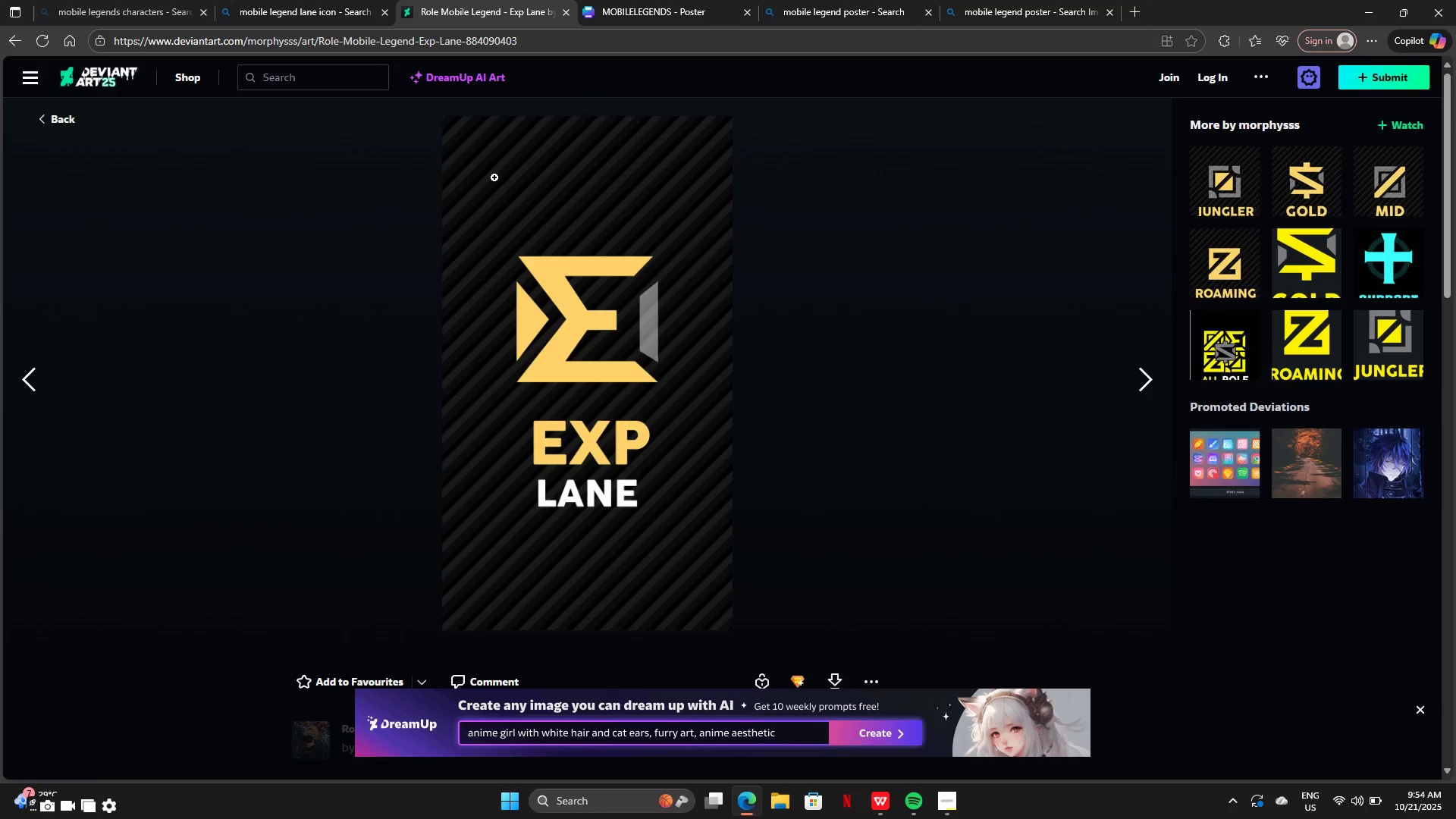 
scroll: coordinate [1308, 312], scroll_direction: down, amount: 2.0
 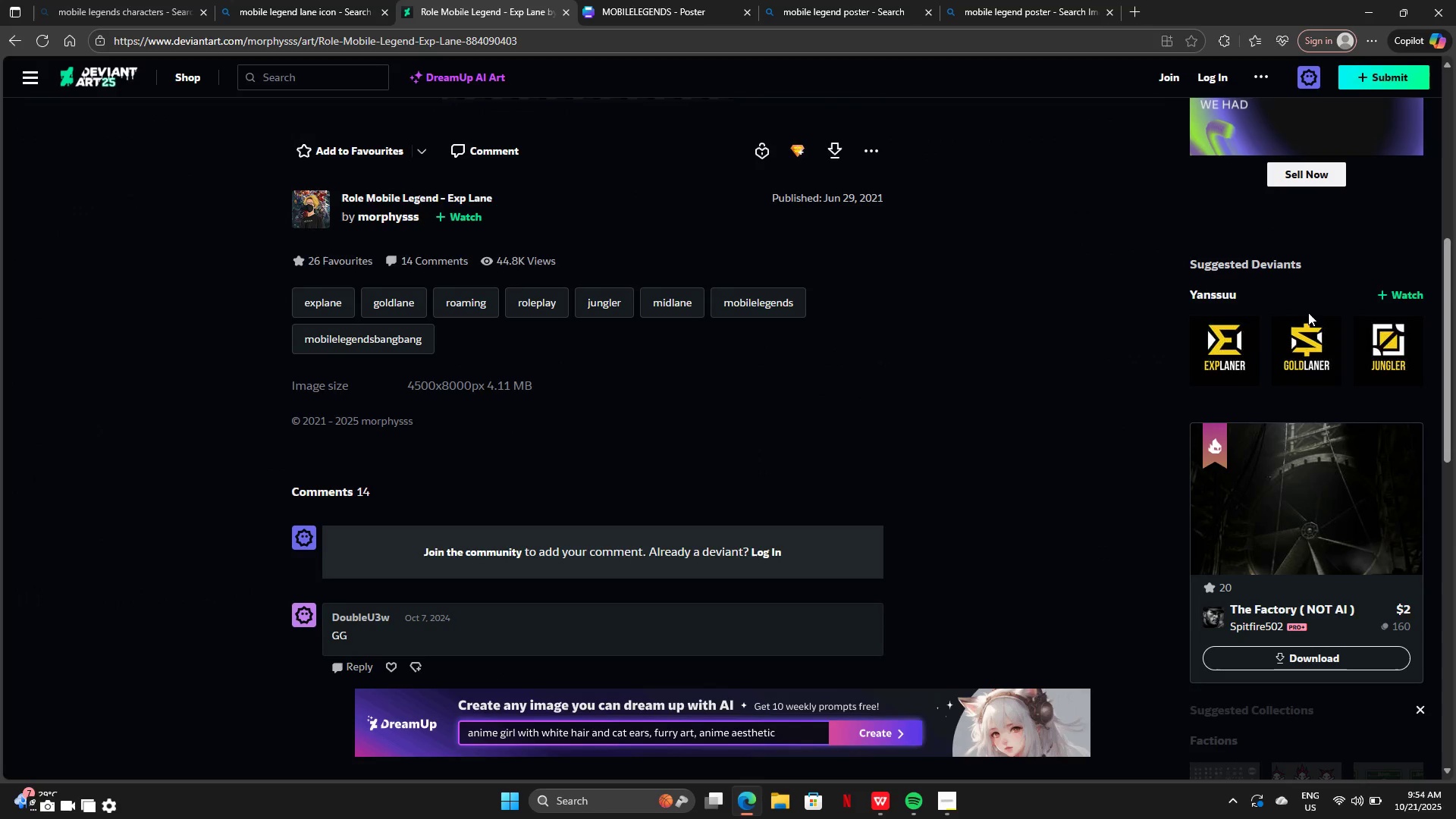 
scroll: coordinate [1308, 312], scroll_direction: up, amount: 5.0
 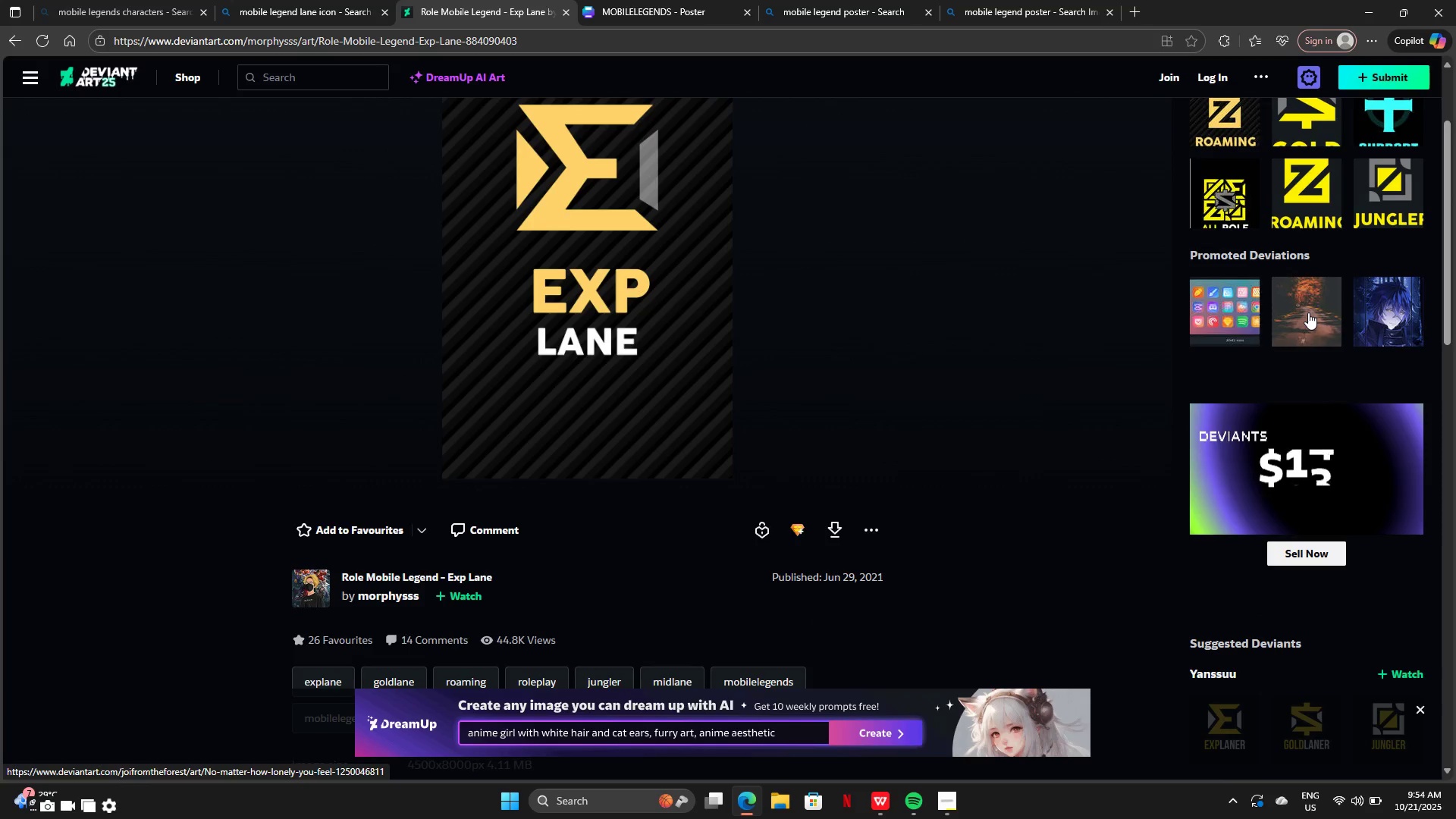 
scroll: coordinate [1308, 312], scroll_direction: down, amount: 3.0
 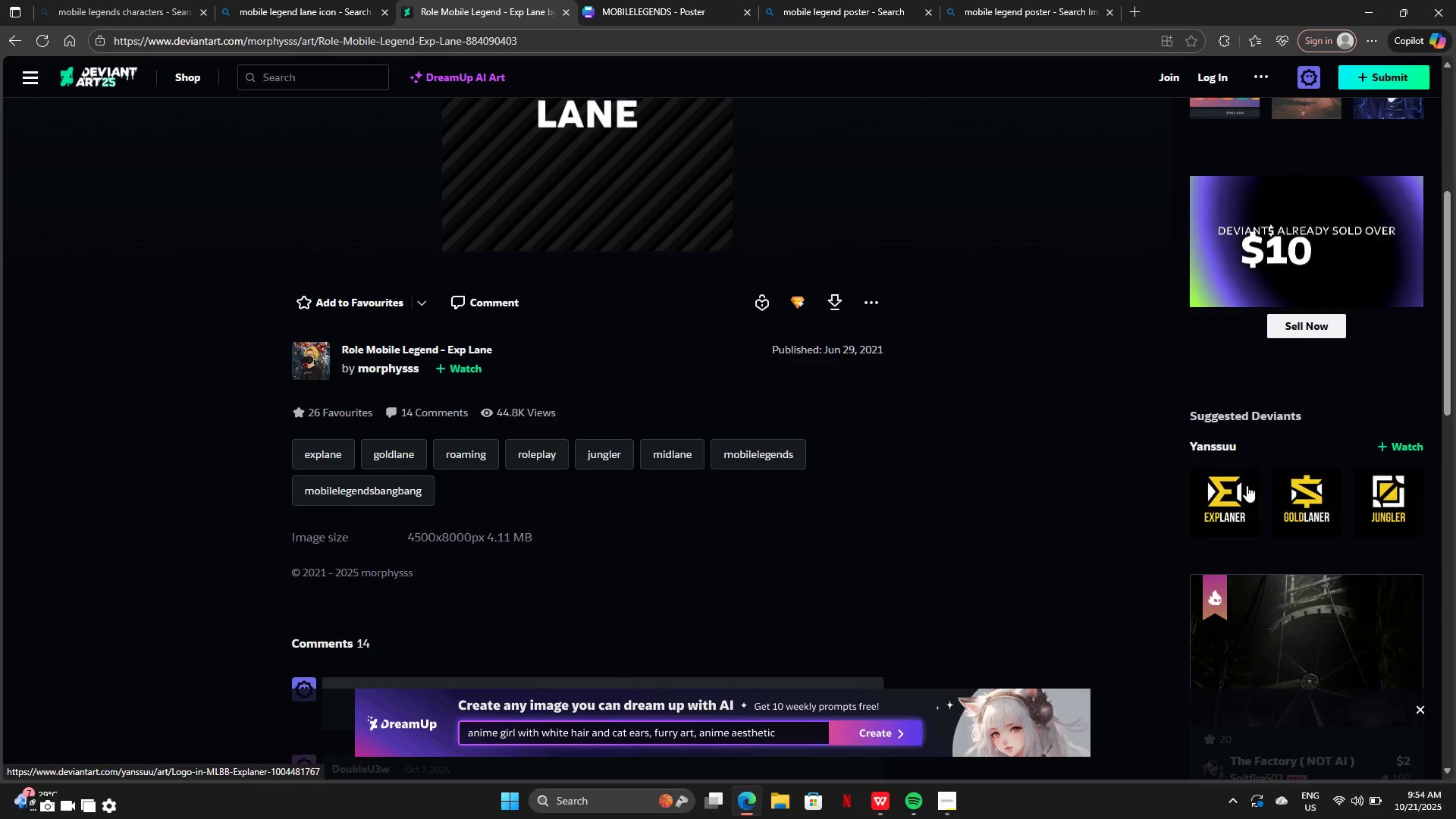 
left_click([1246, 486])
 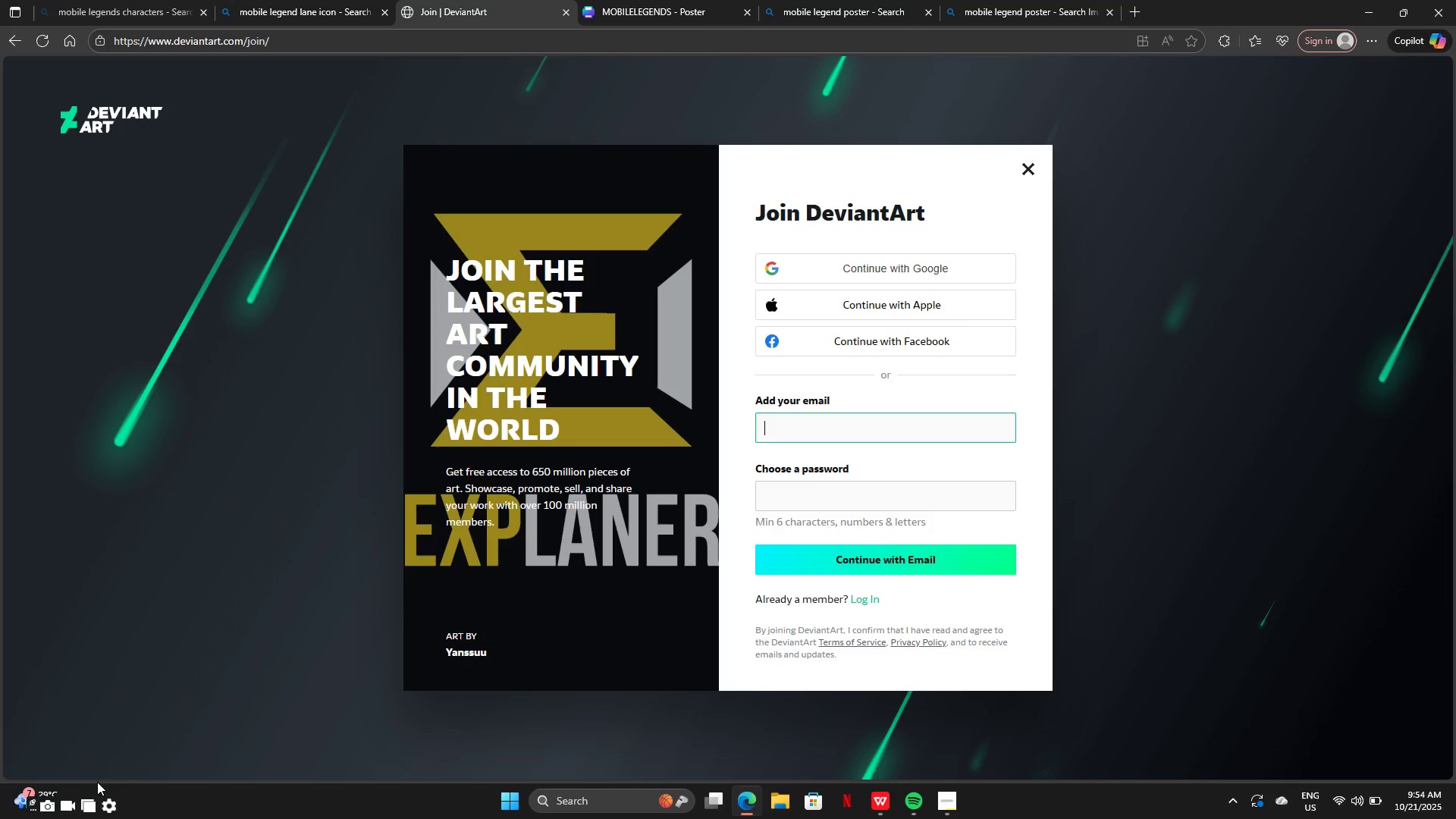 
mouse_move([77, 805])
 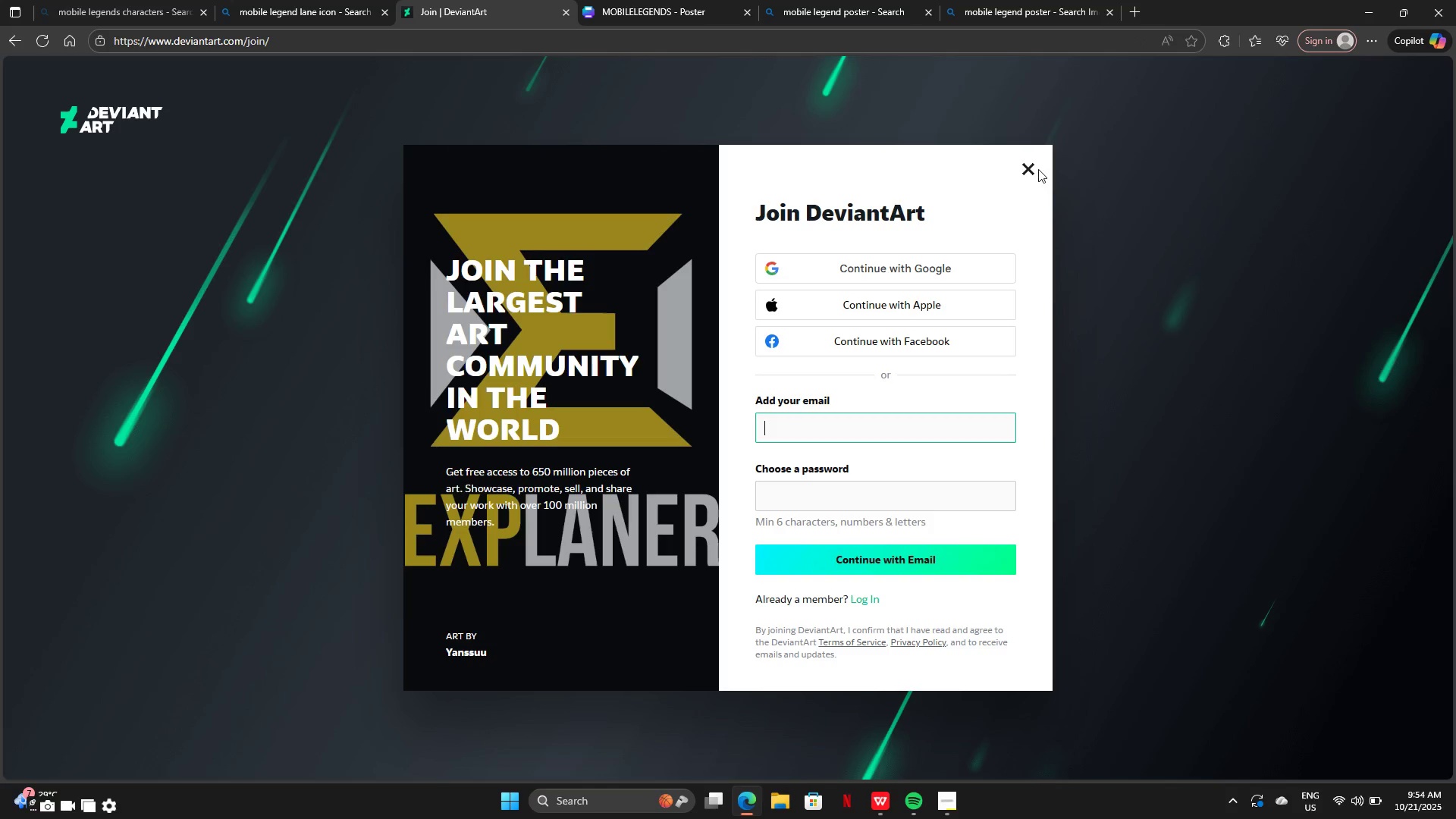 
left_click([1036, 168])
 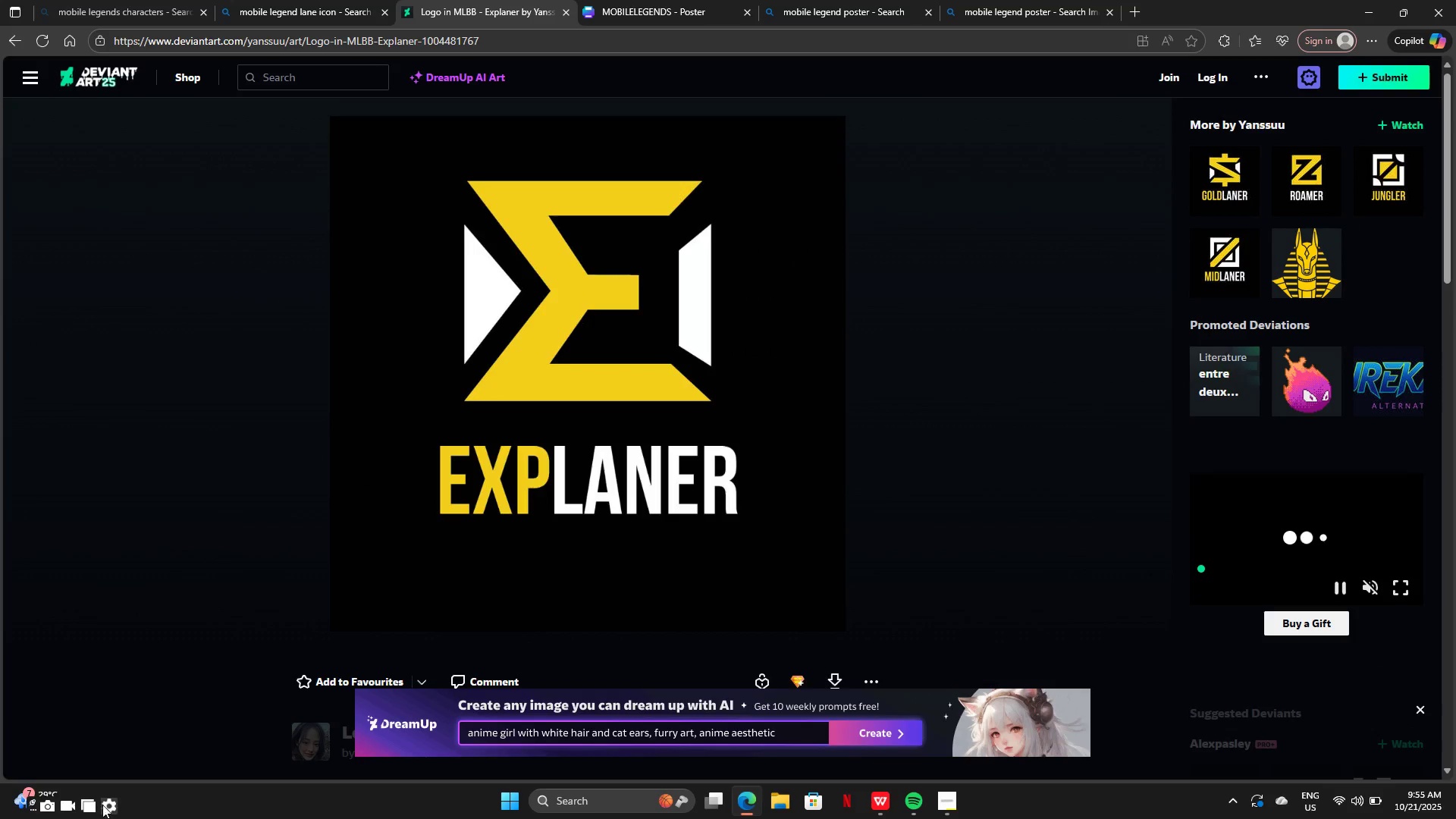 
left_click([46, 808])
 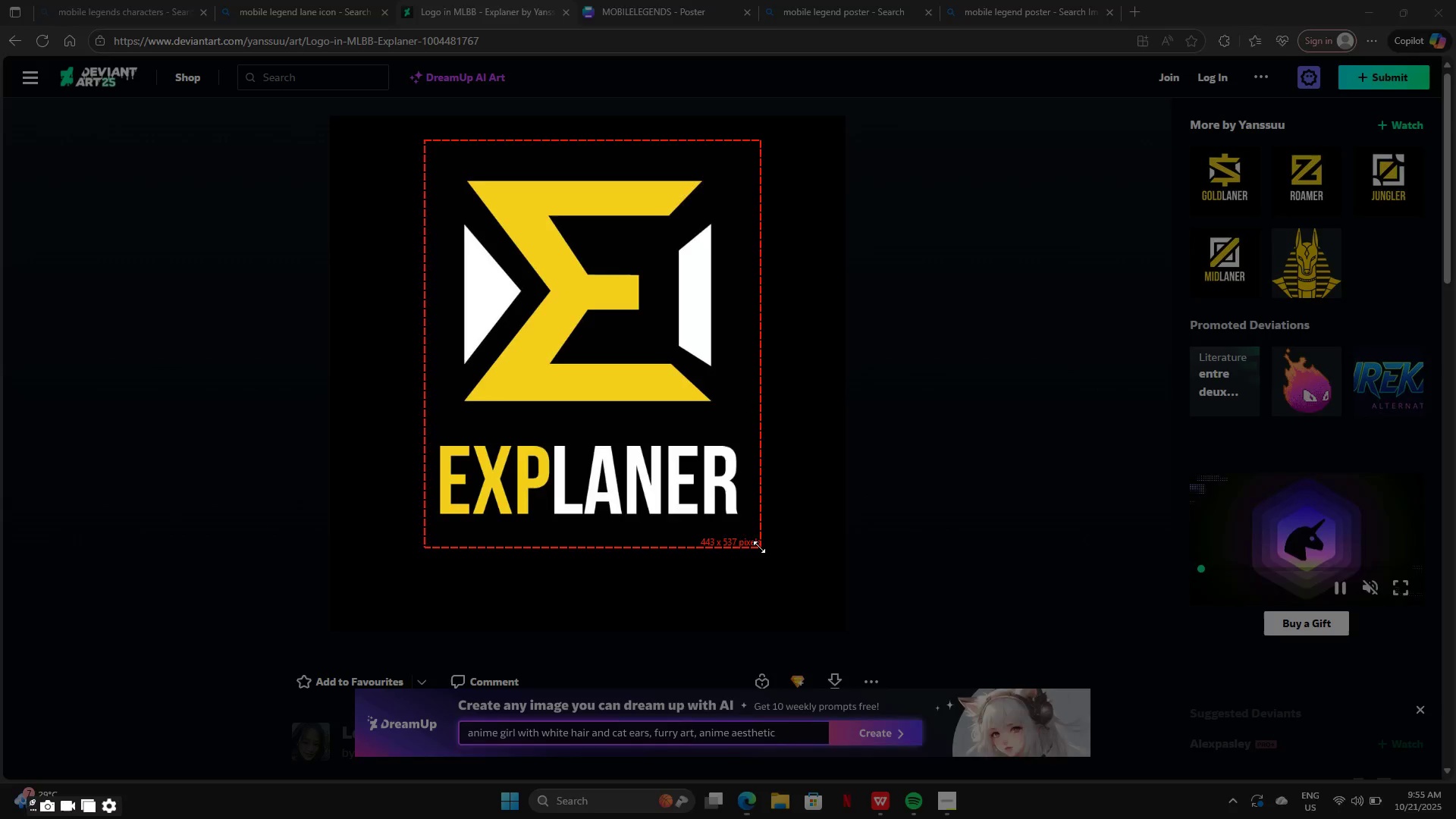 
left_click([649, 645])
 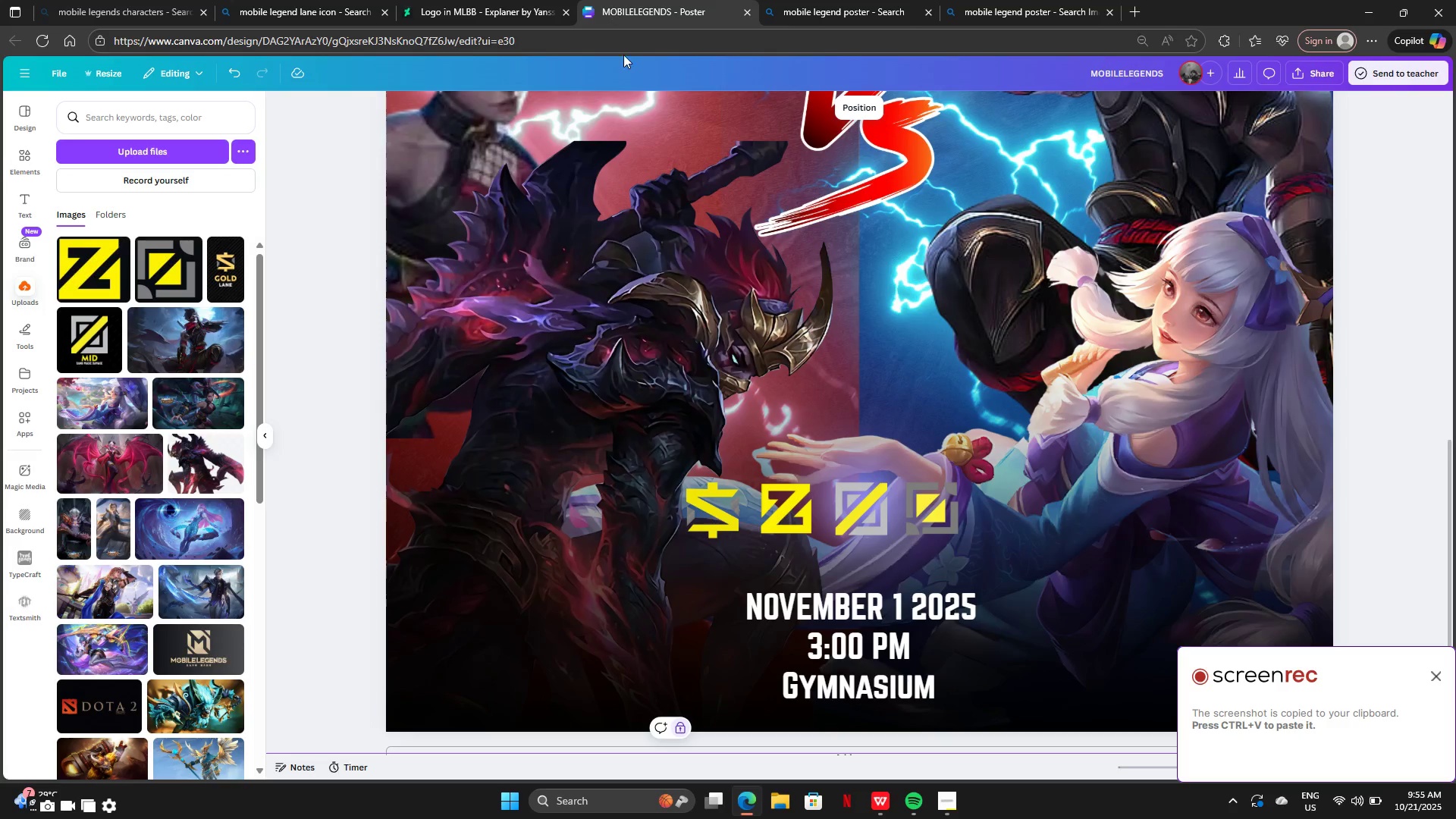 
key(Control+V)
 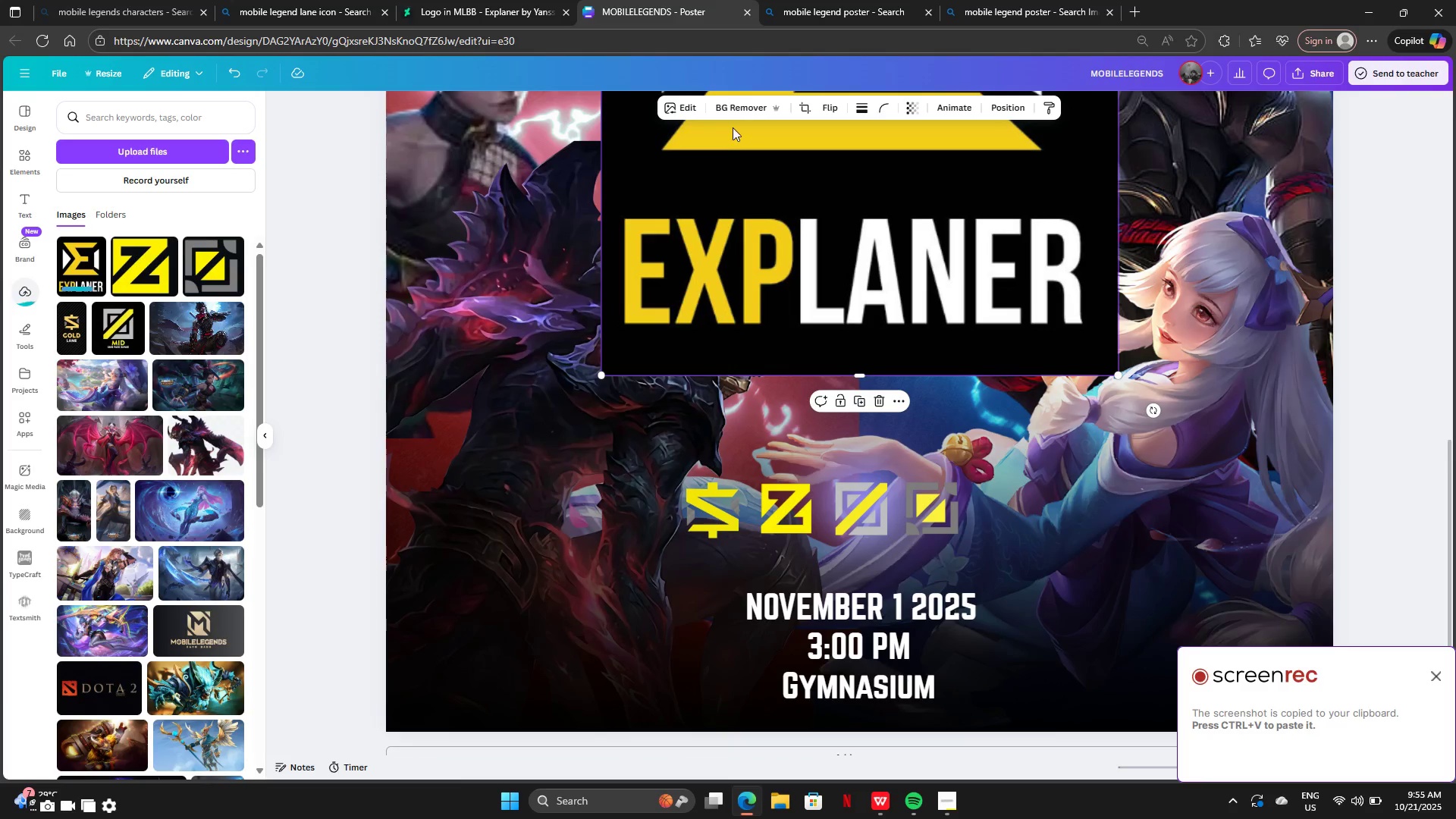 
left_click([730, 107])
 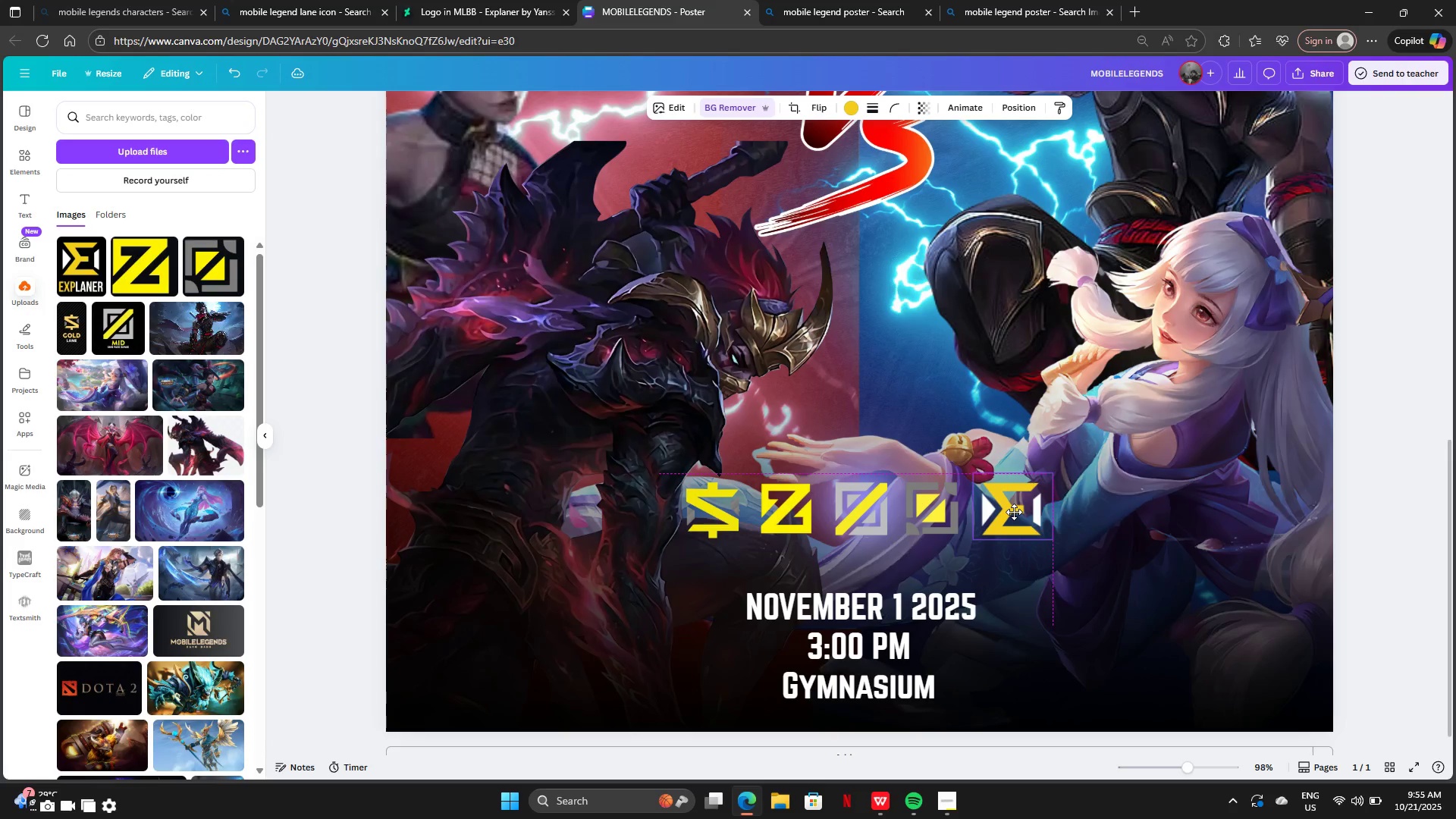 
wait(28.14)
 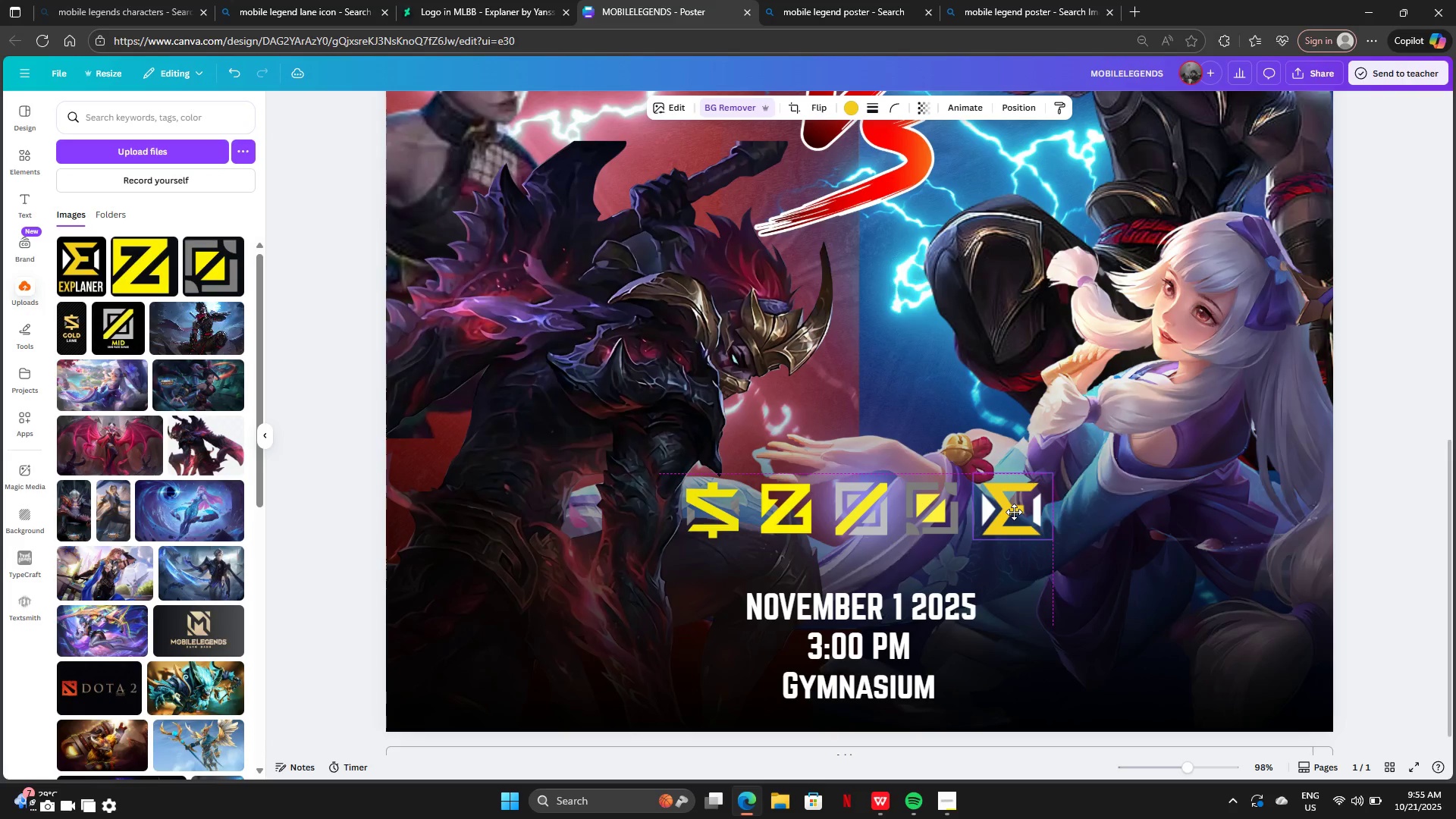 
left_click([1100, 514])
 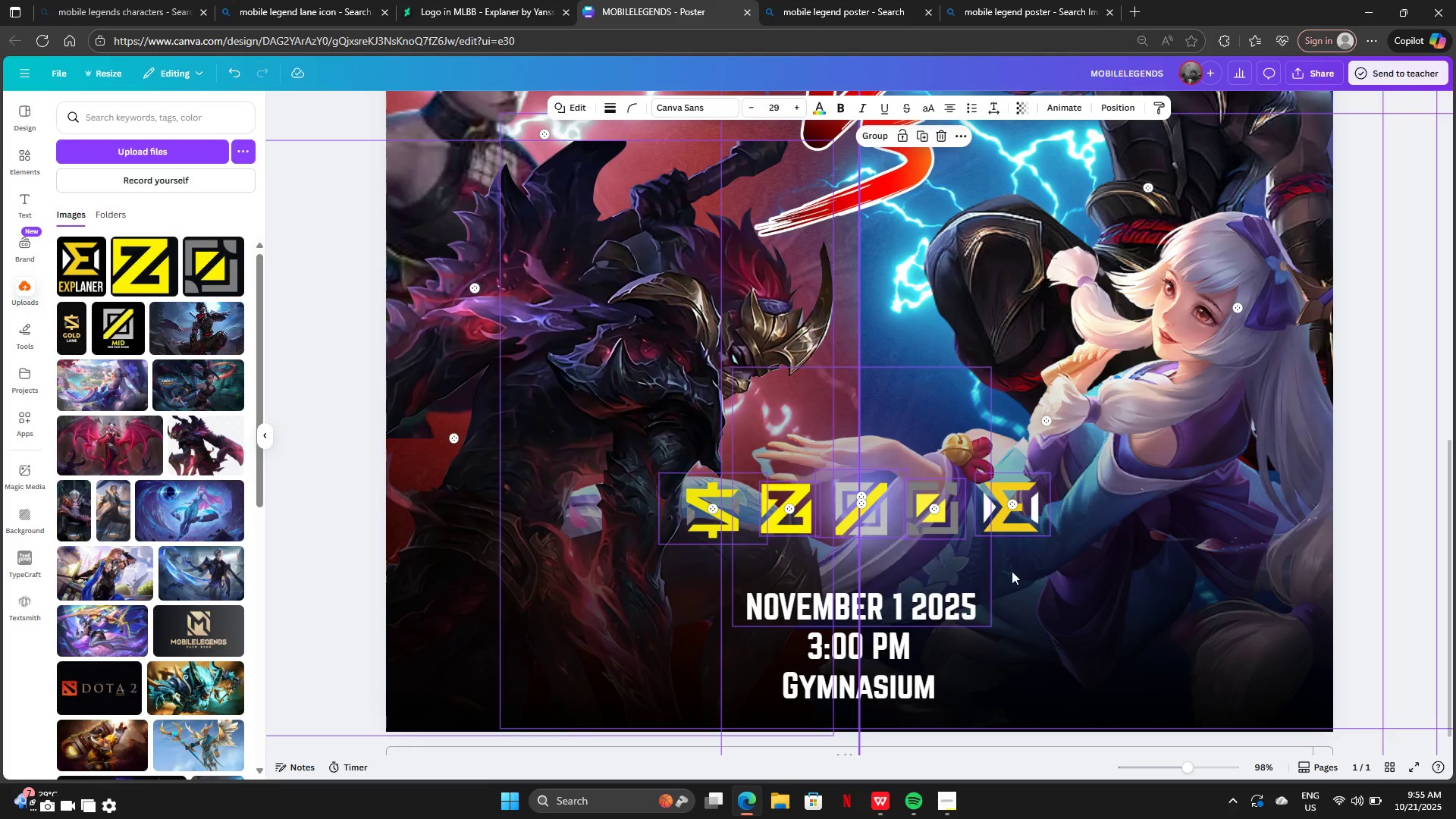 
double_click([633, 523])
 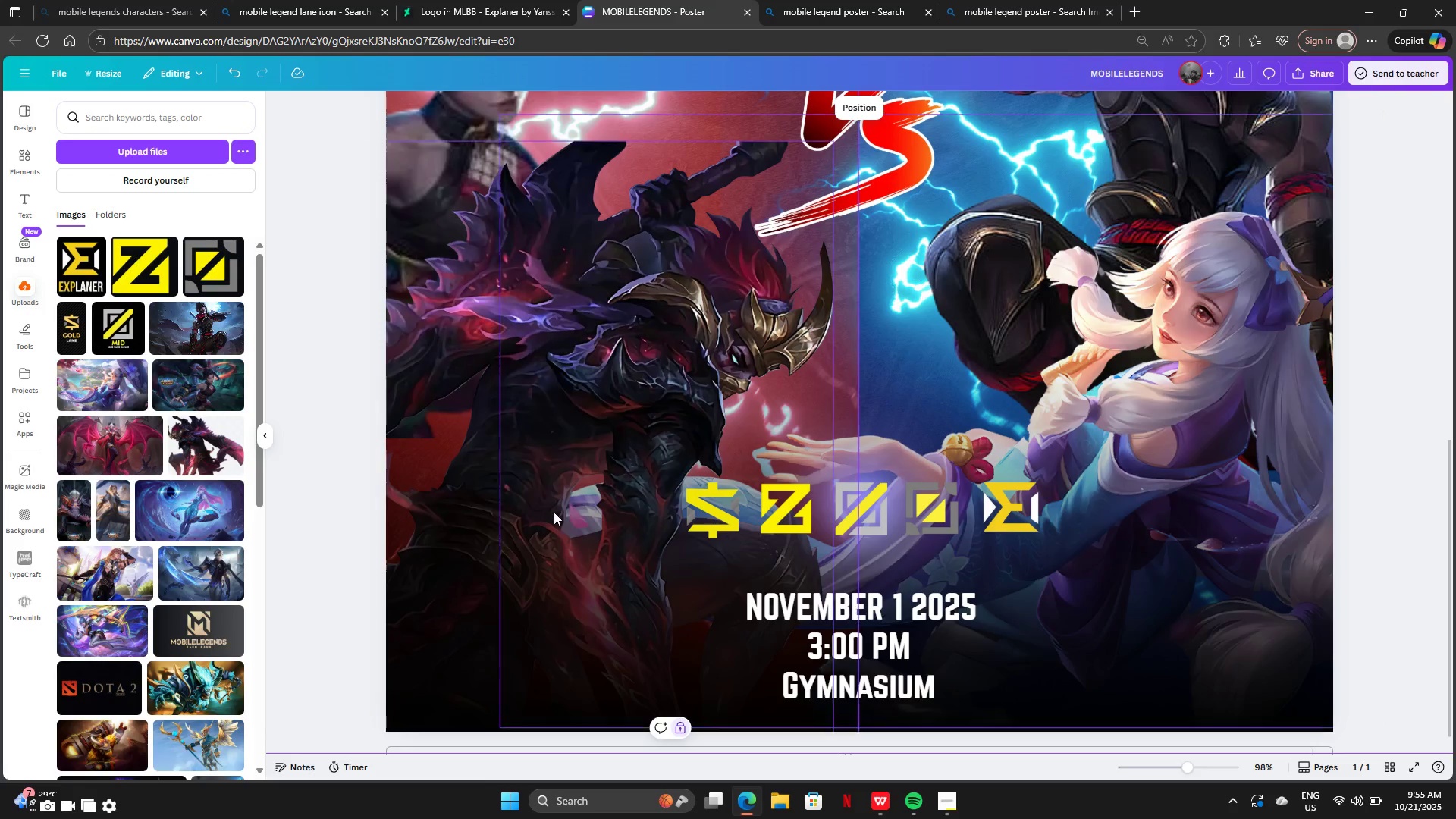 
left_click([554, 512])
 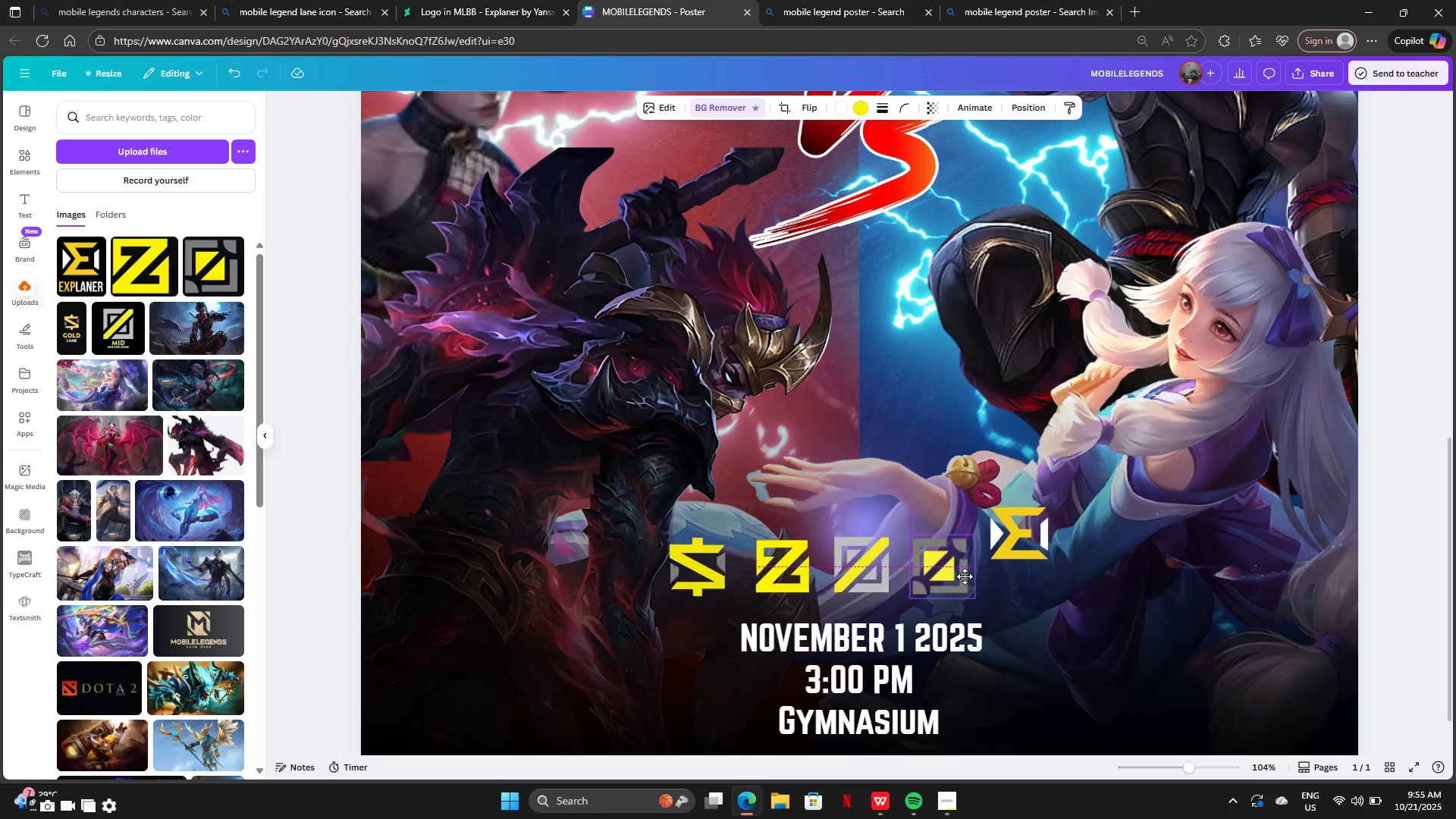 
wait(15.63)
 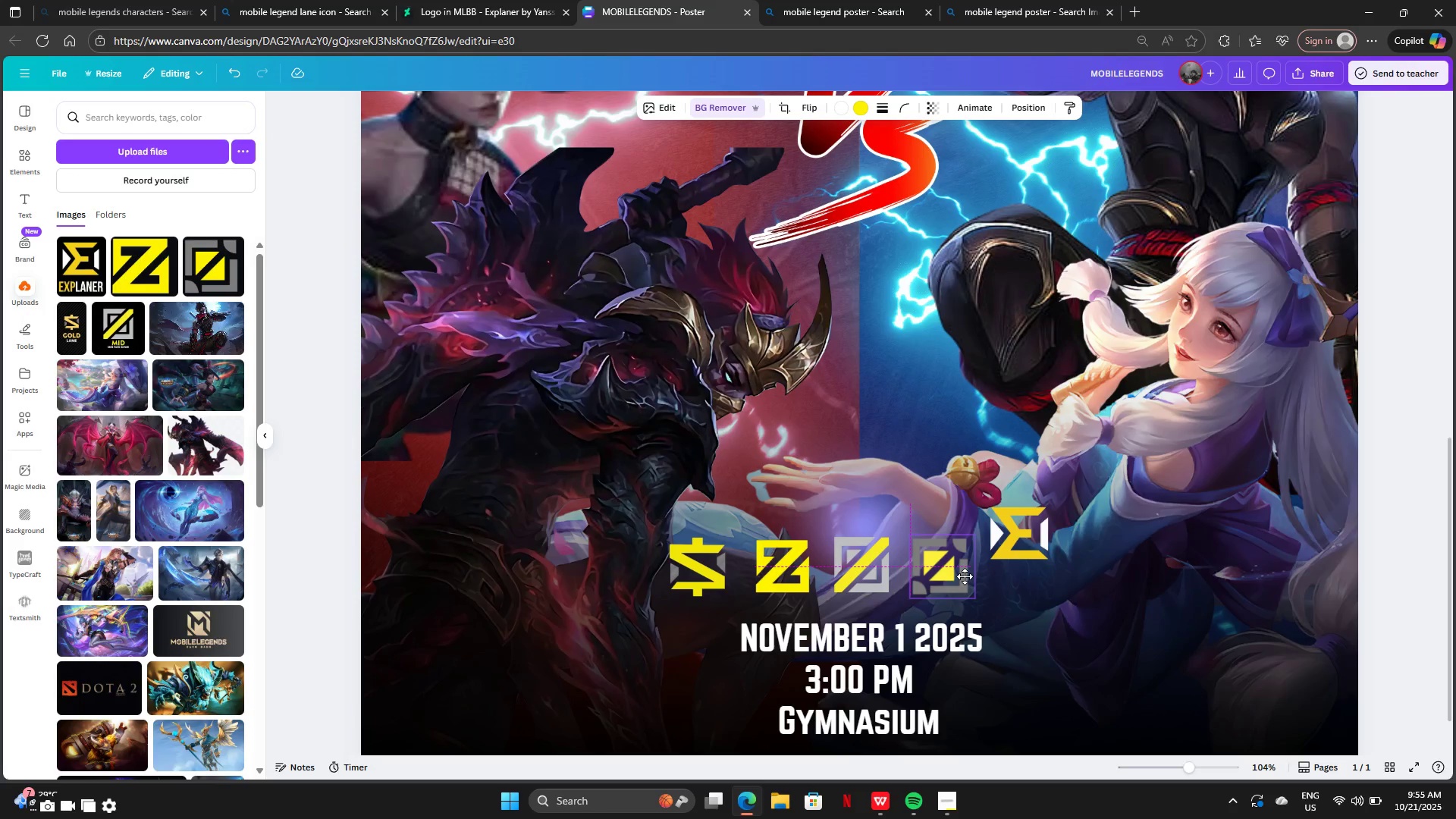 
left_click([693, 549])
 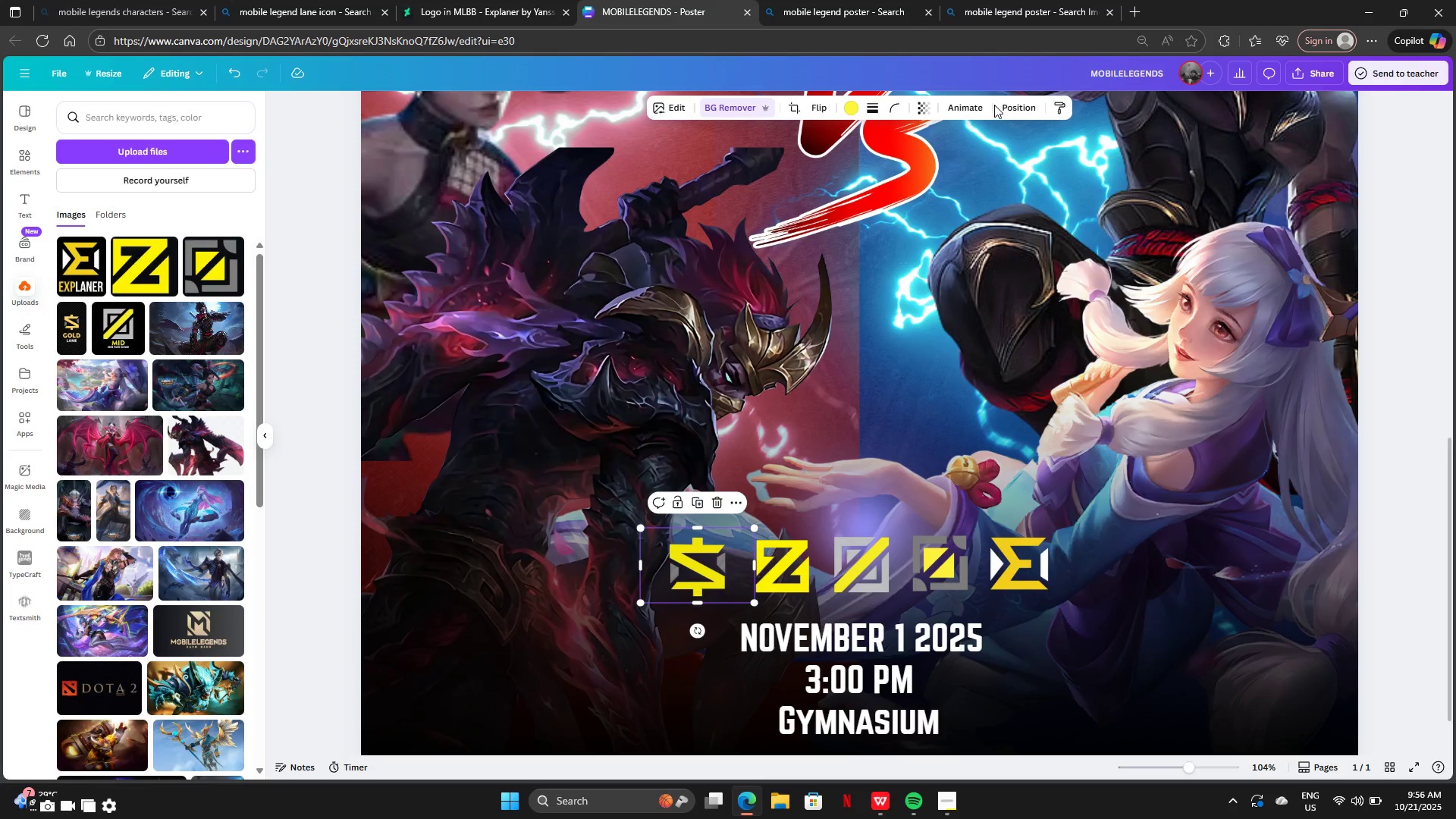 
left_click([1006, 105])
 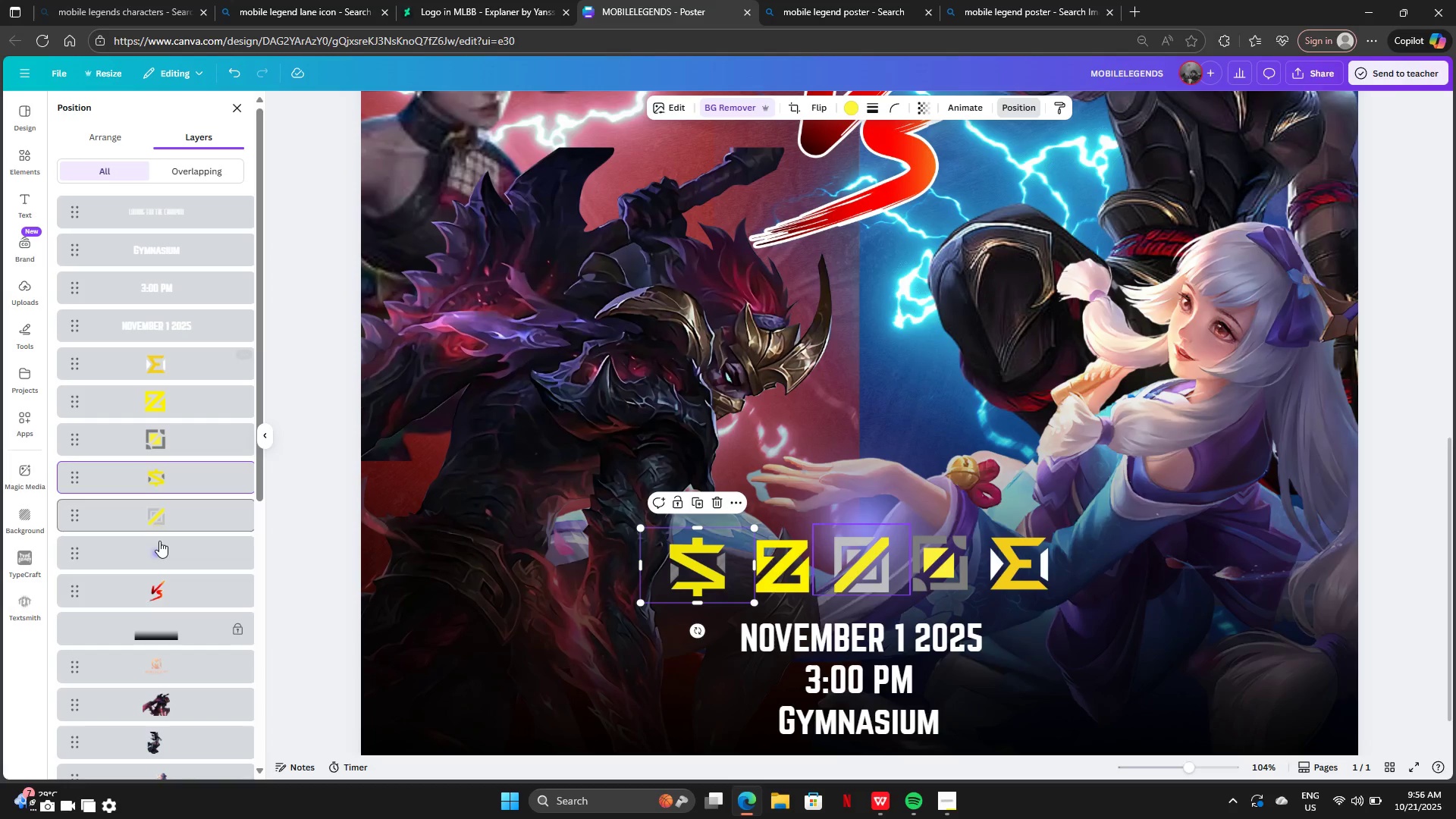 
left_click([159, 543])
 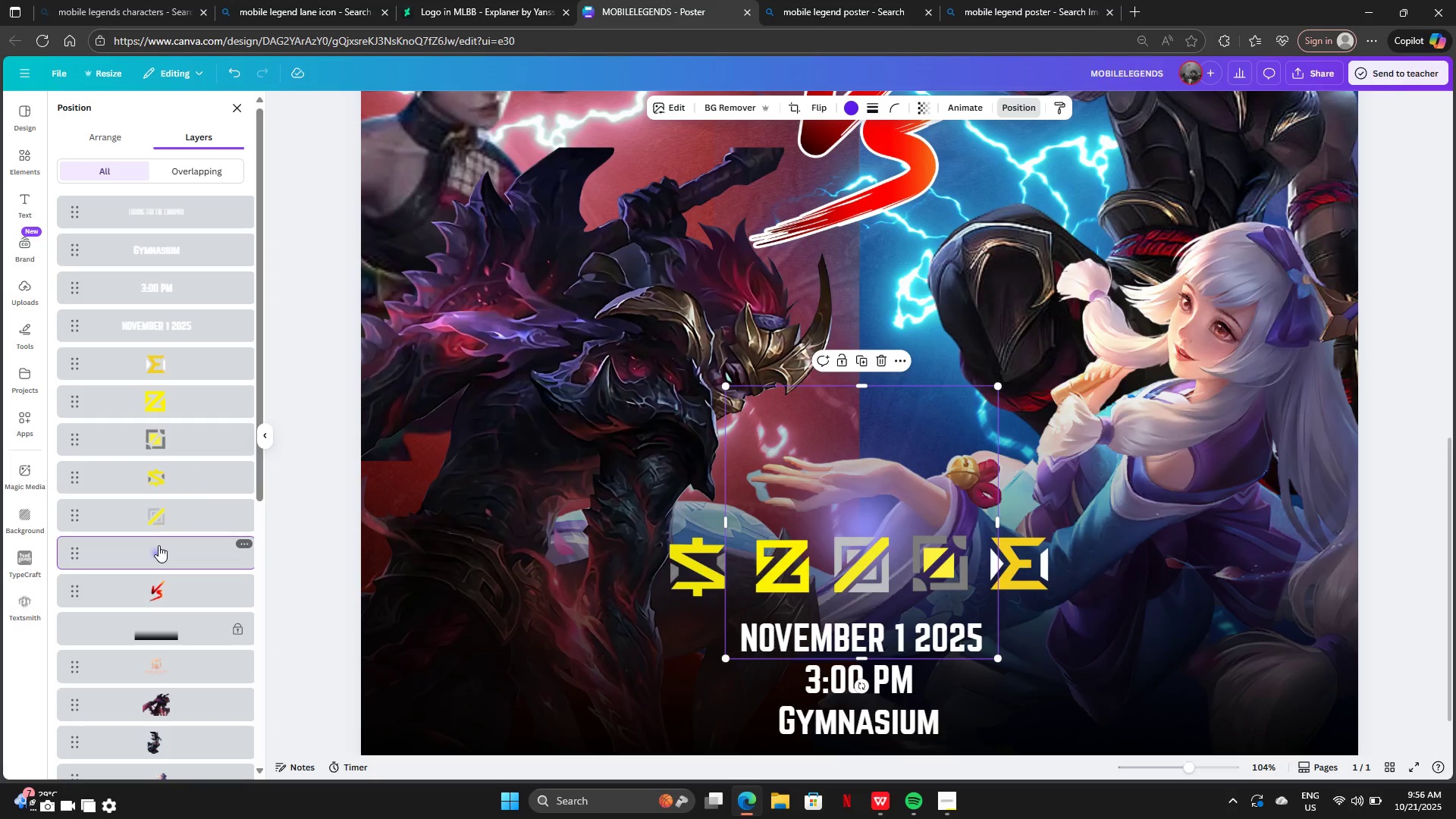 
key(Backspace)
 